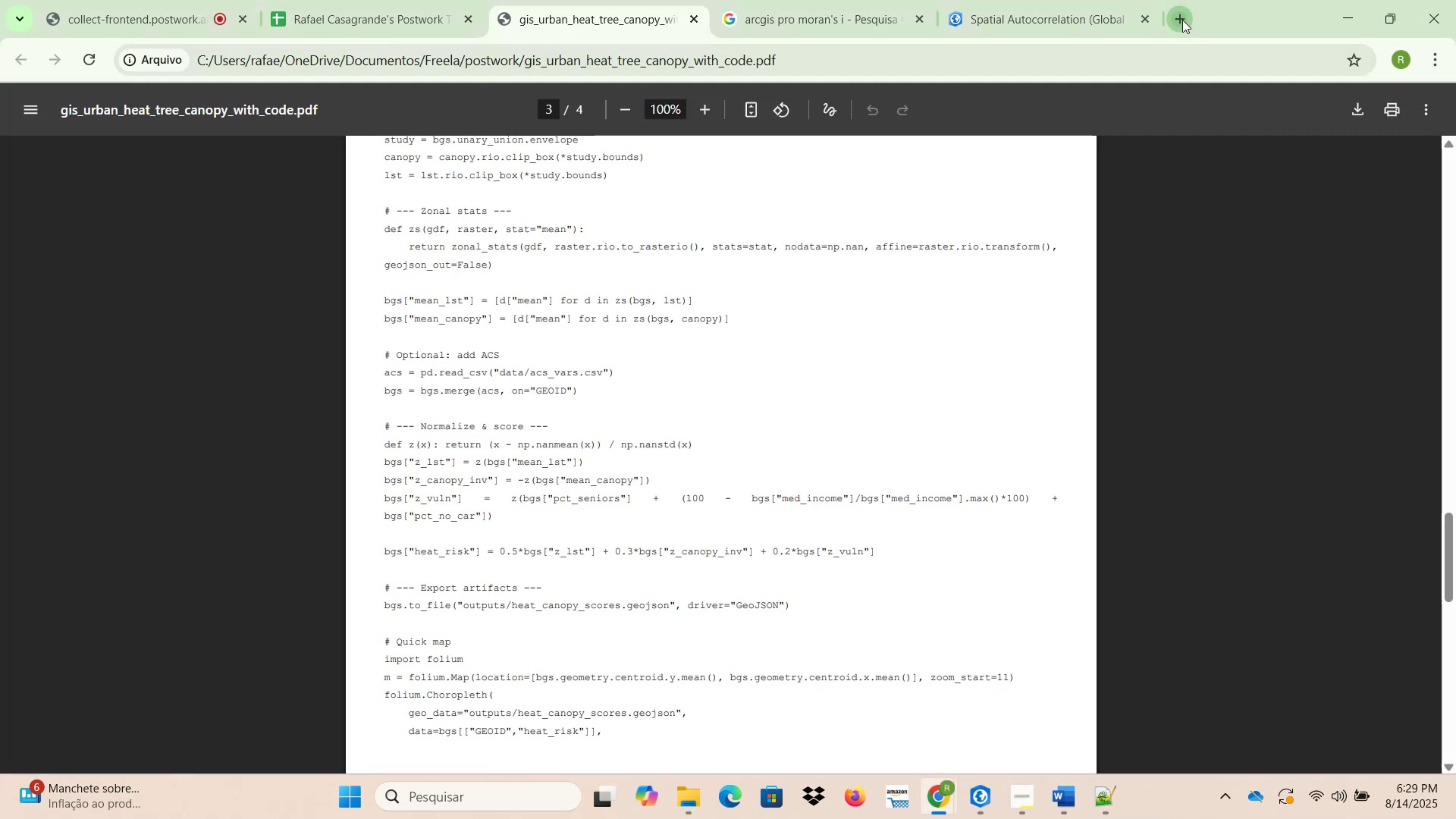 
key(Control+V)
 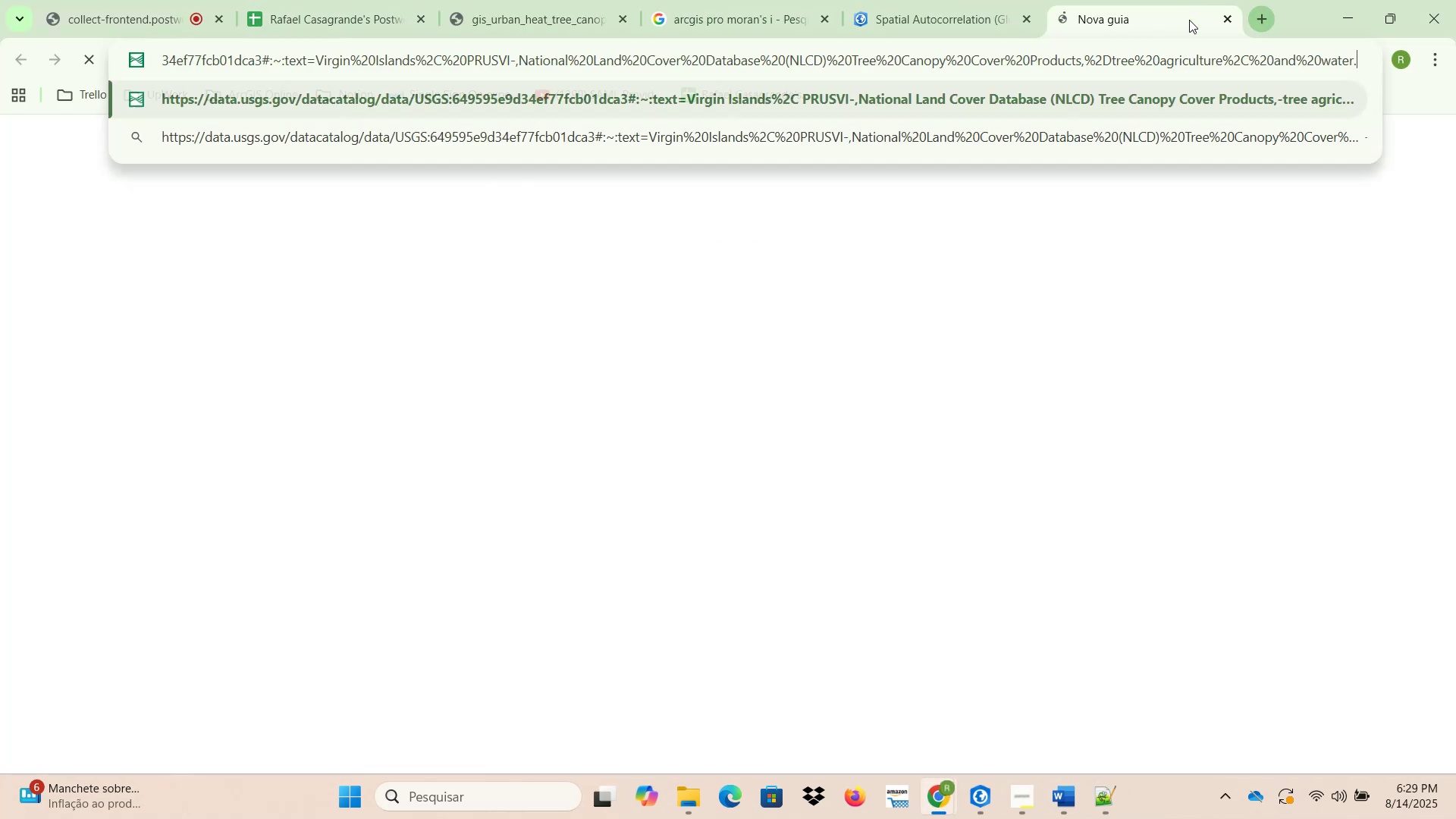 
key(NumpadEnter)
 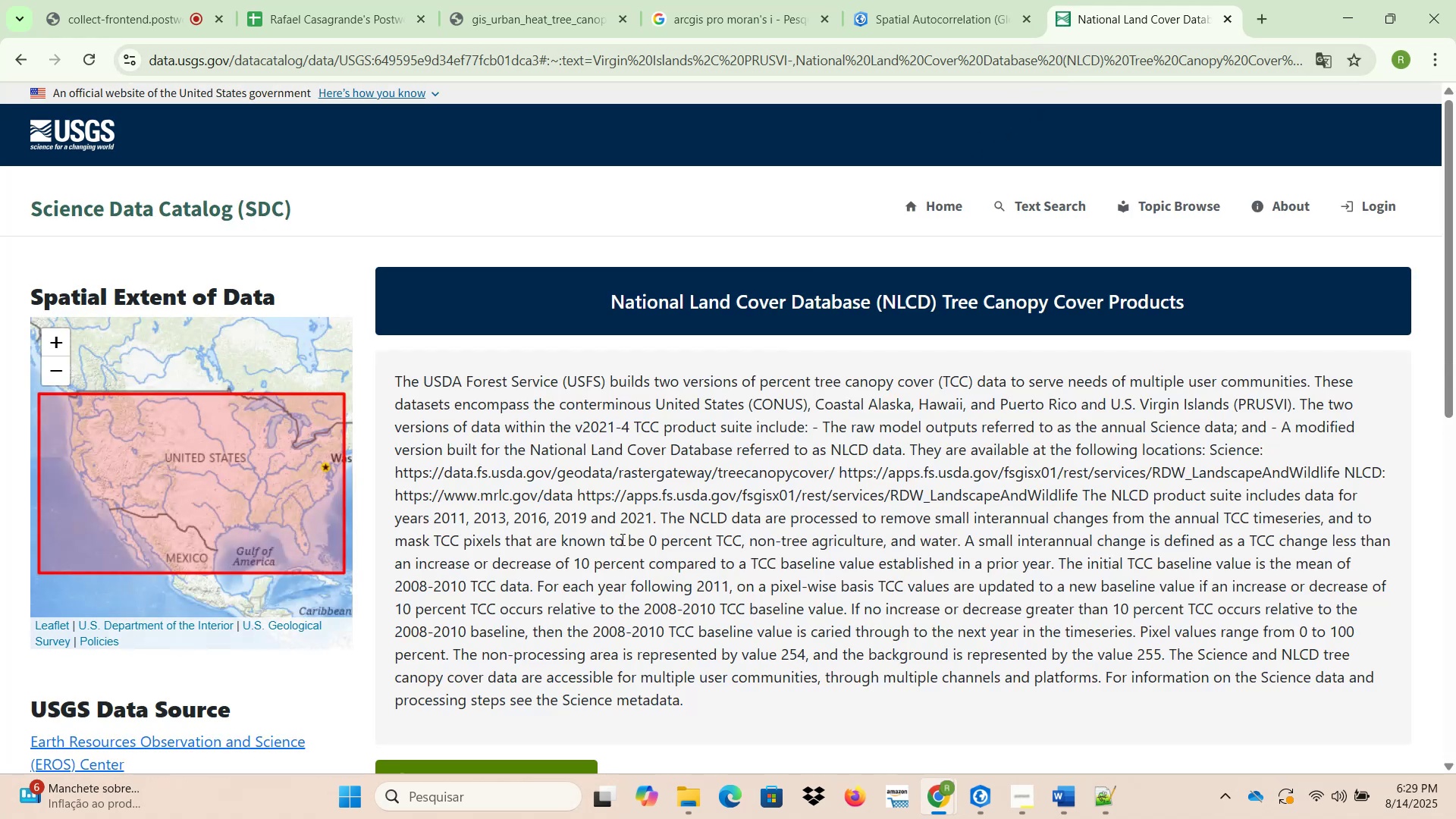 
wait(7.86)
 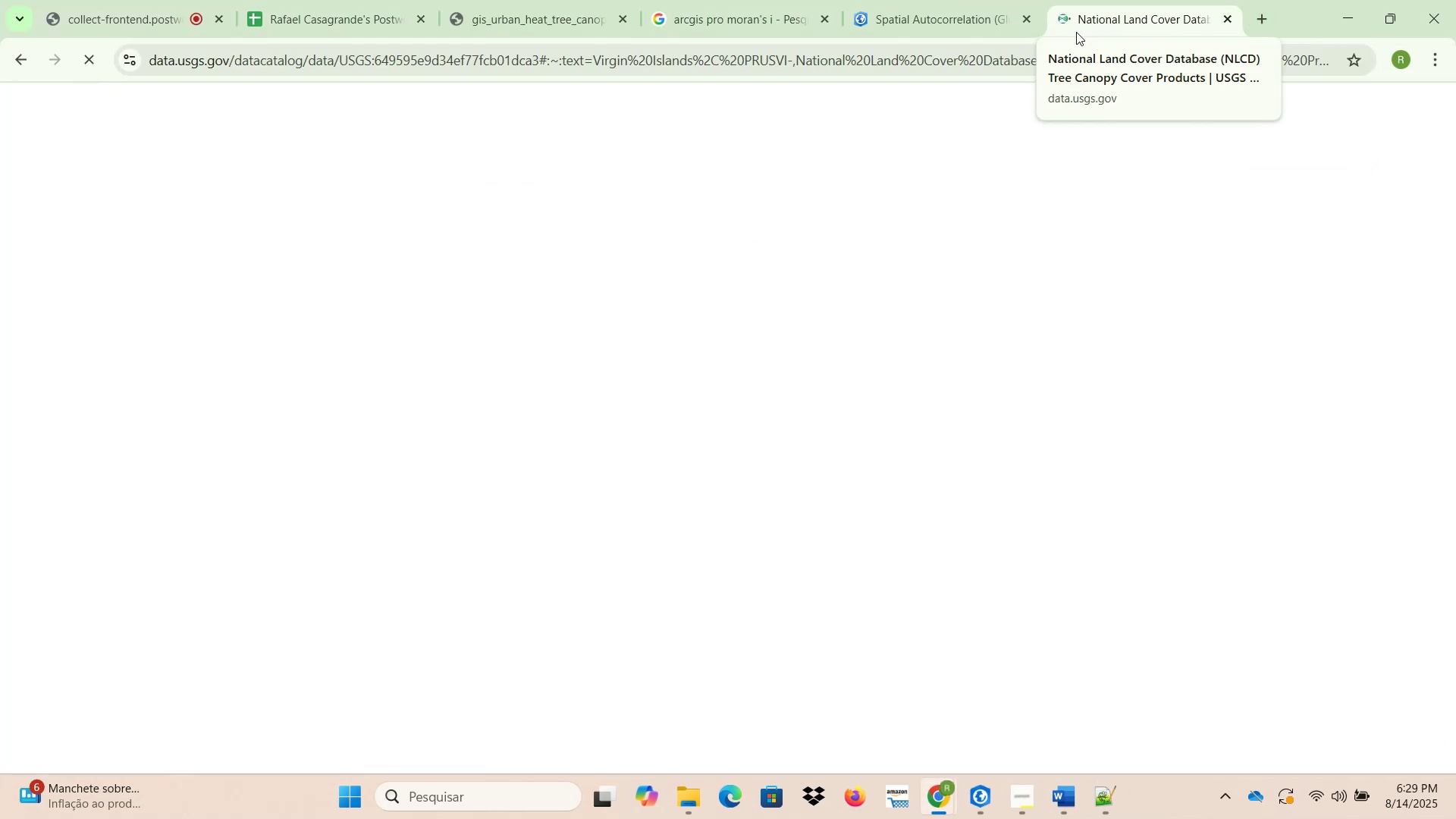 
scroll: coordinate [632, 502], scroll_direction: down, amount: 3.0
 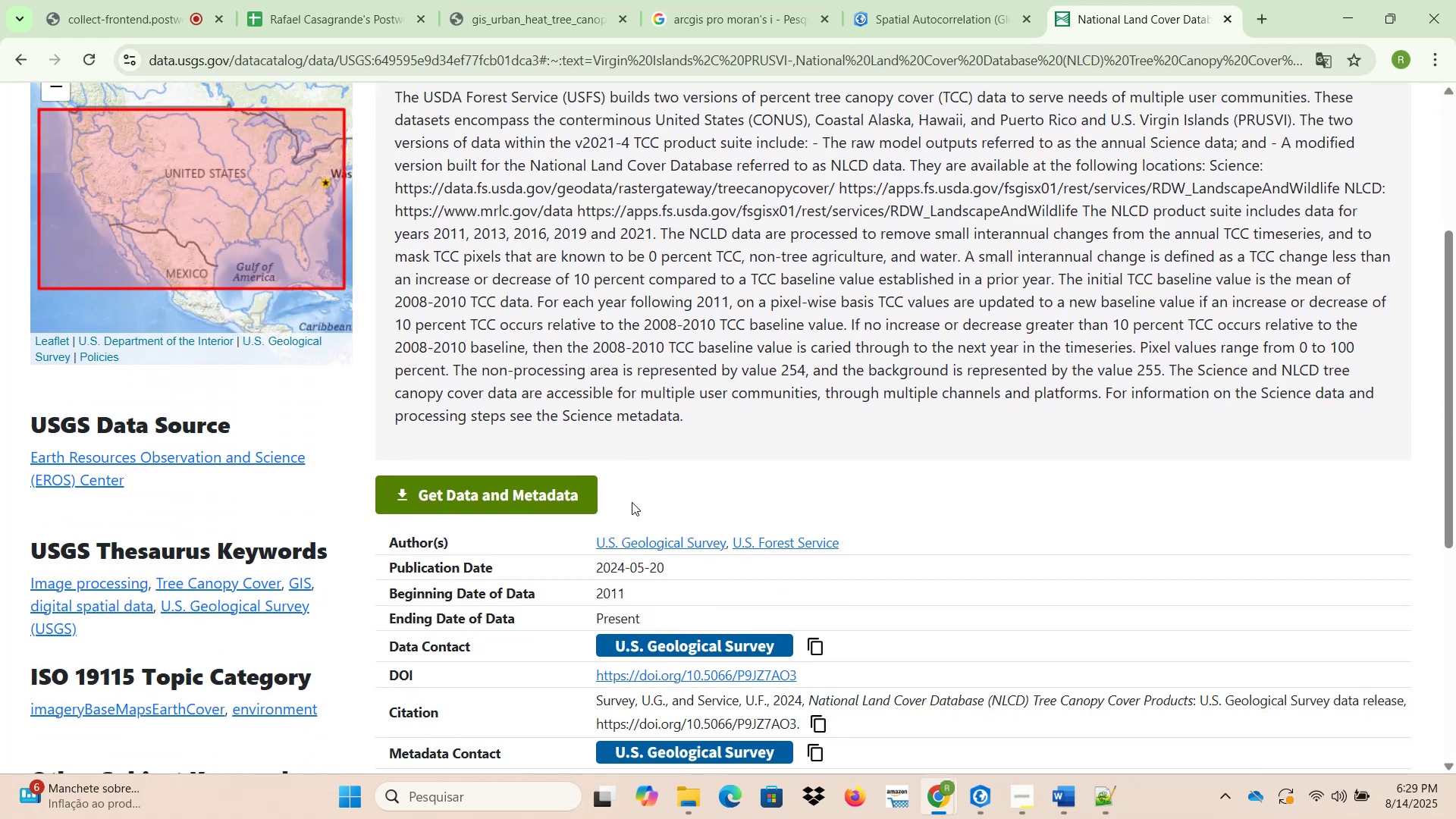 
scroll: coordinate [632, 502], scroll_direction: up, amount: 2.0
 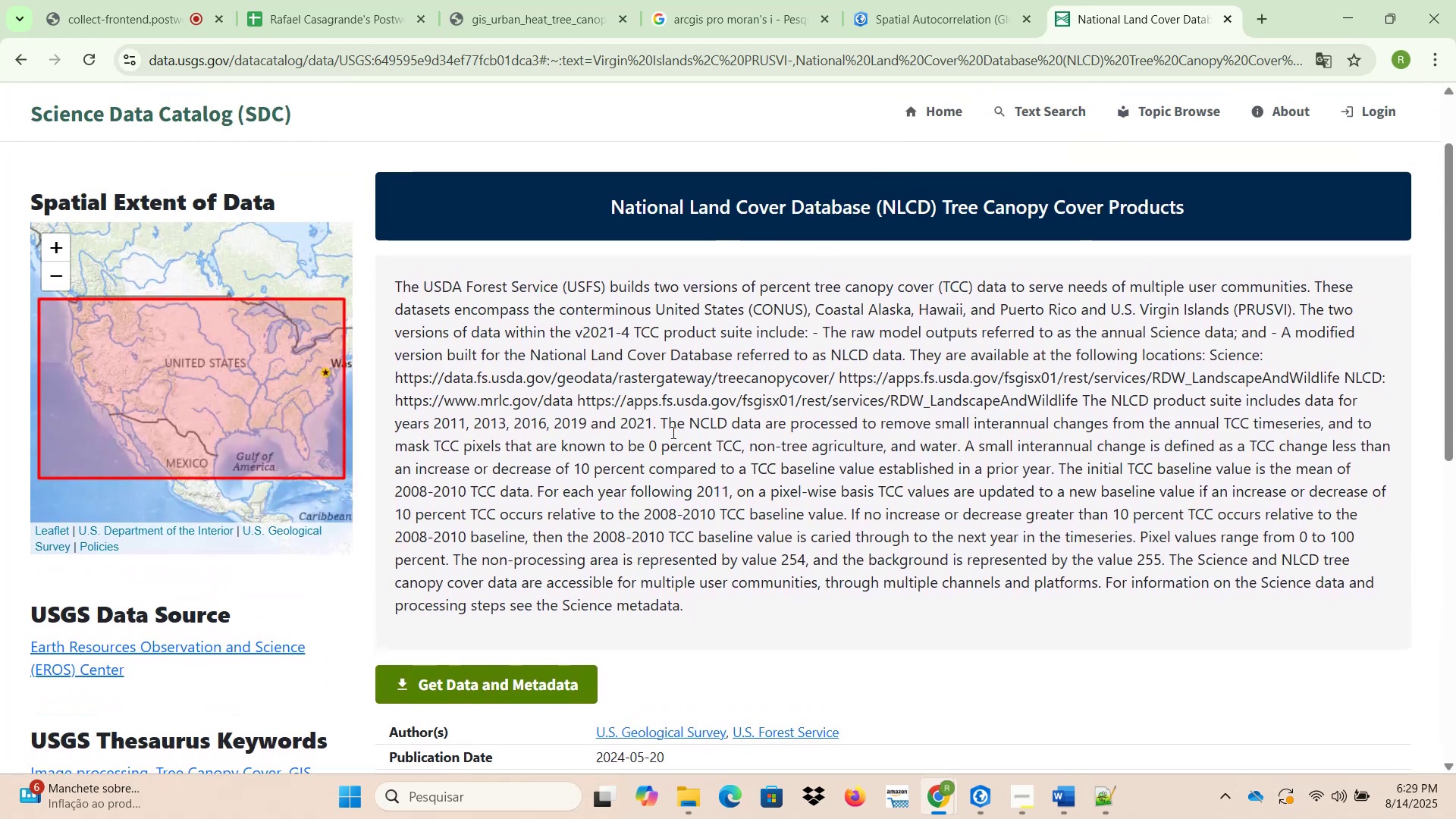 
left_click([541, 0])
 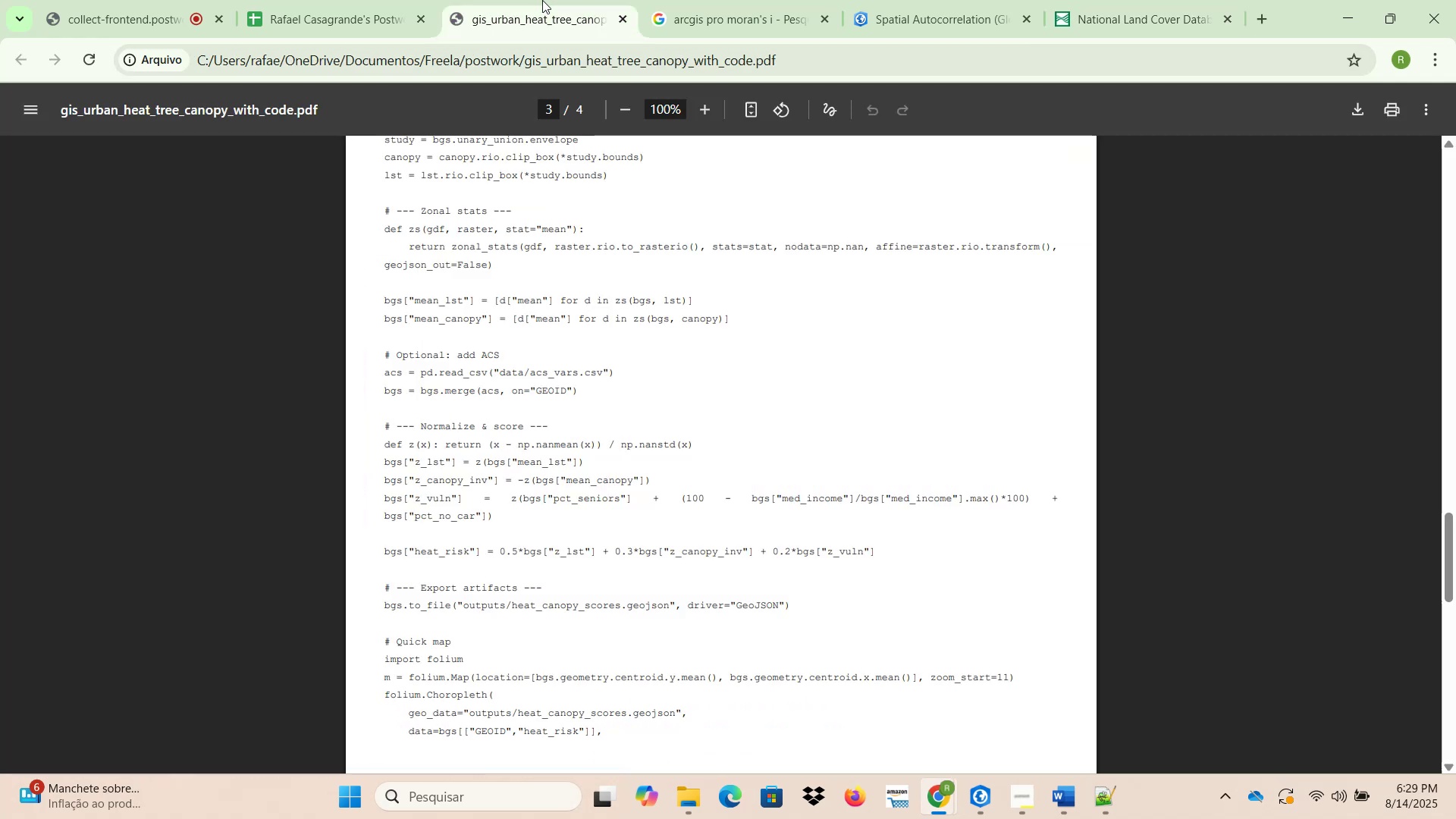 
scroll: coordinate [551, 552], scroll_direction: up, amount: 21.0
 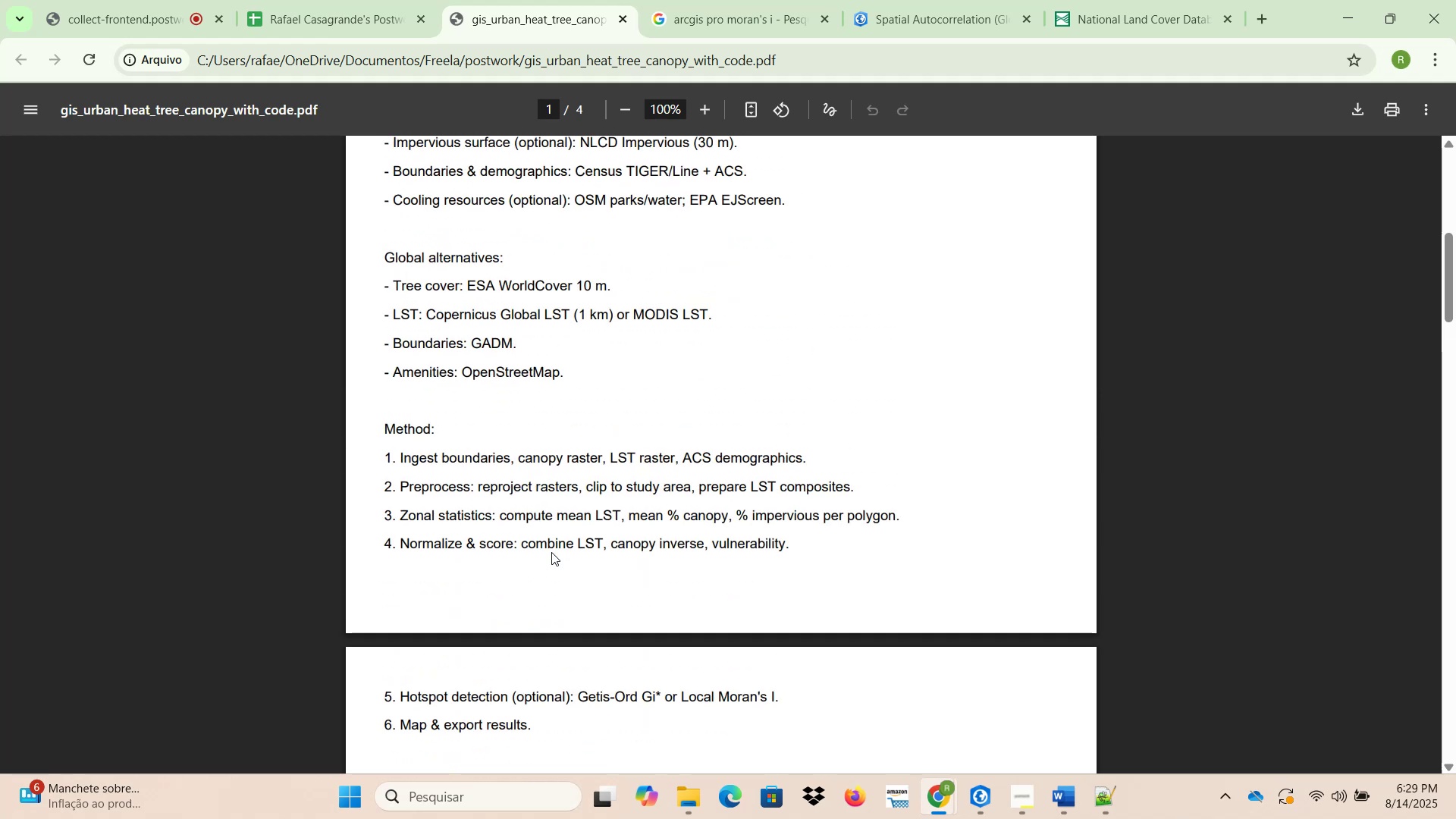 
scroll: coordinate [551, 551], scroll_direction: down, amount: 11.0
 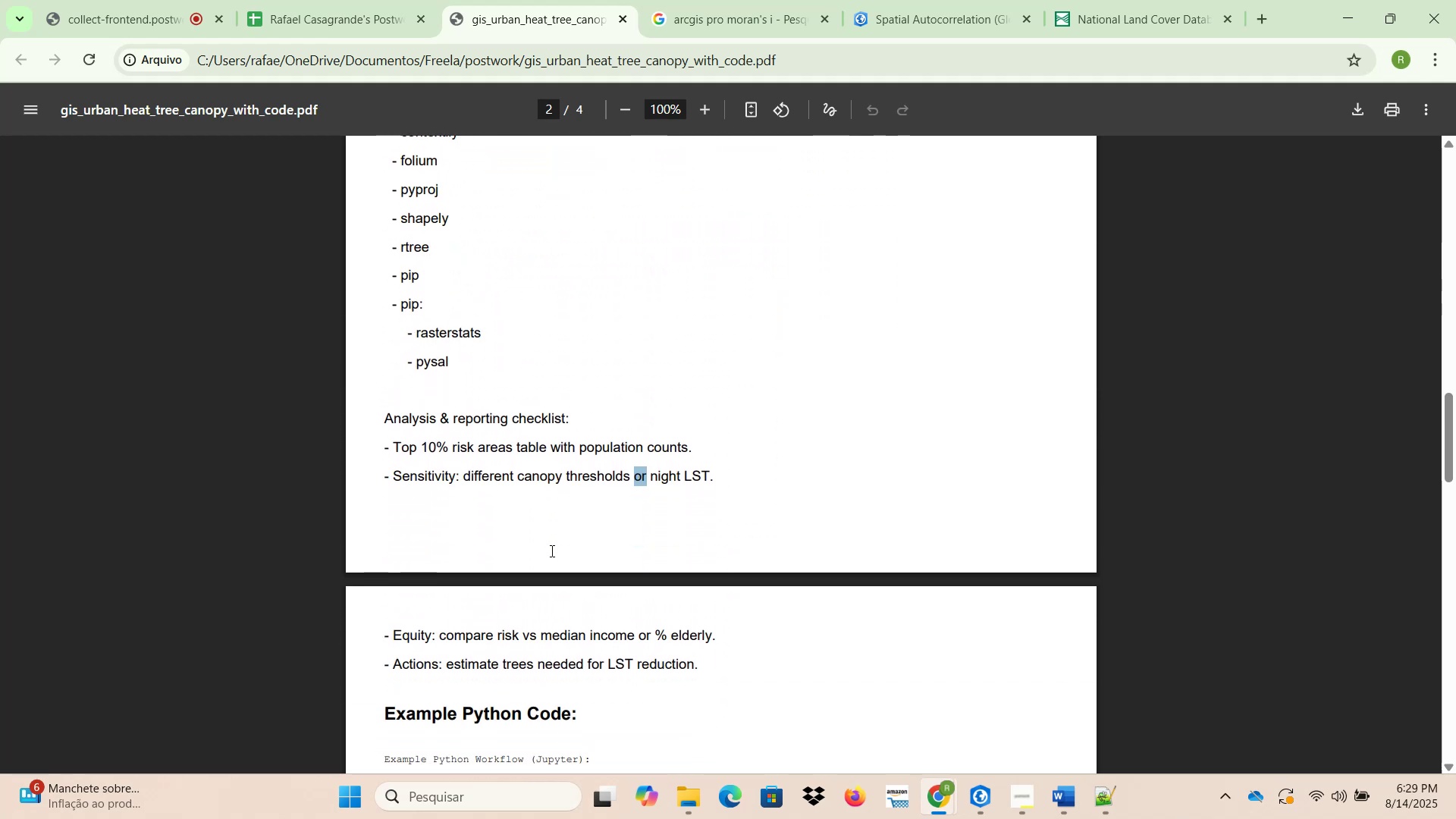 
wait(7.15)
 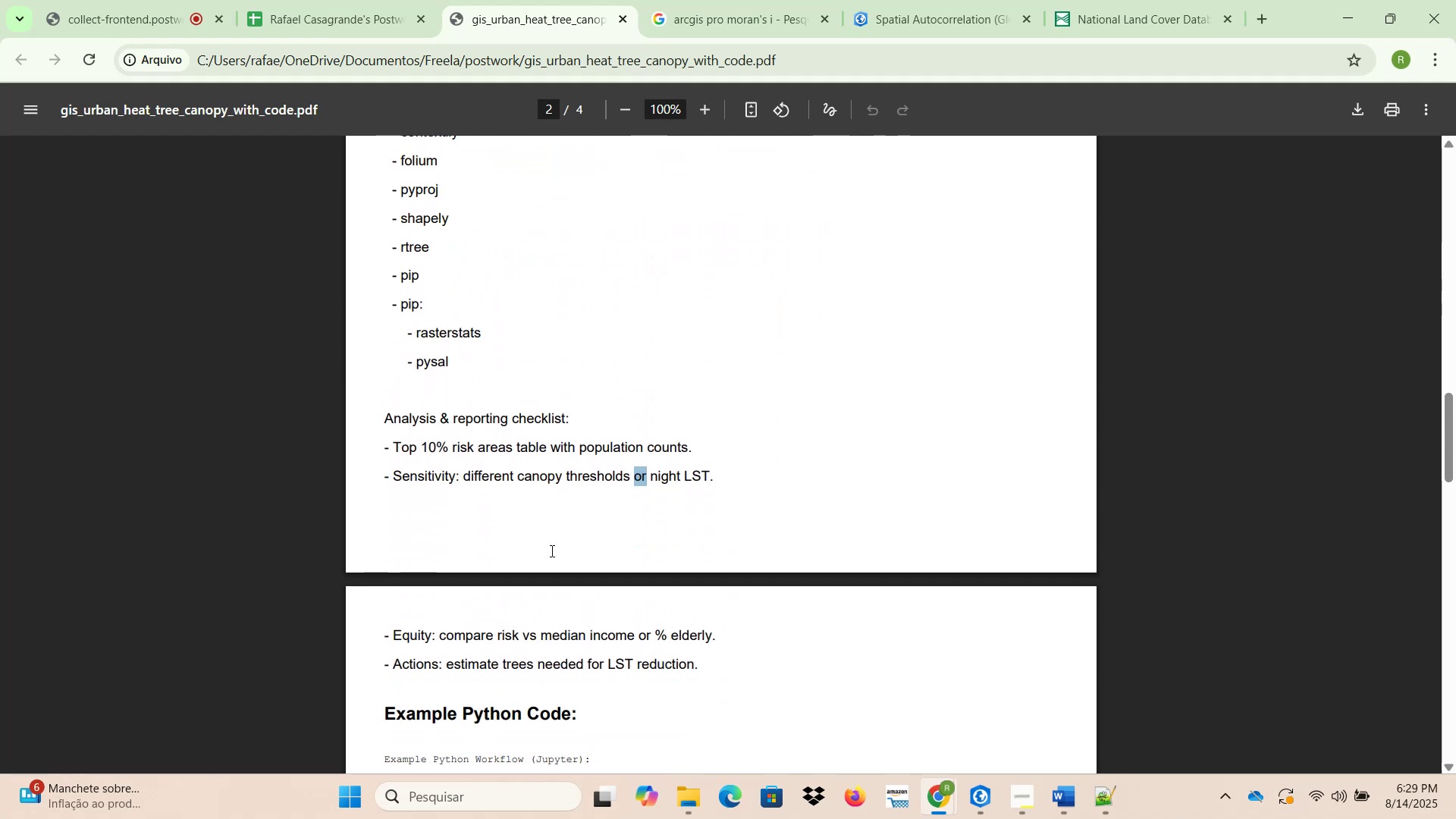 
left_click([1098, 0])
 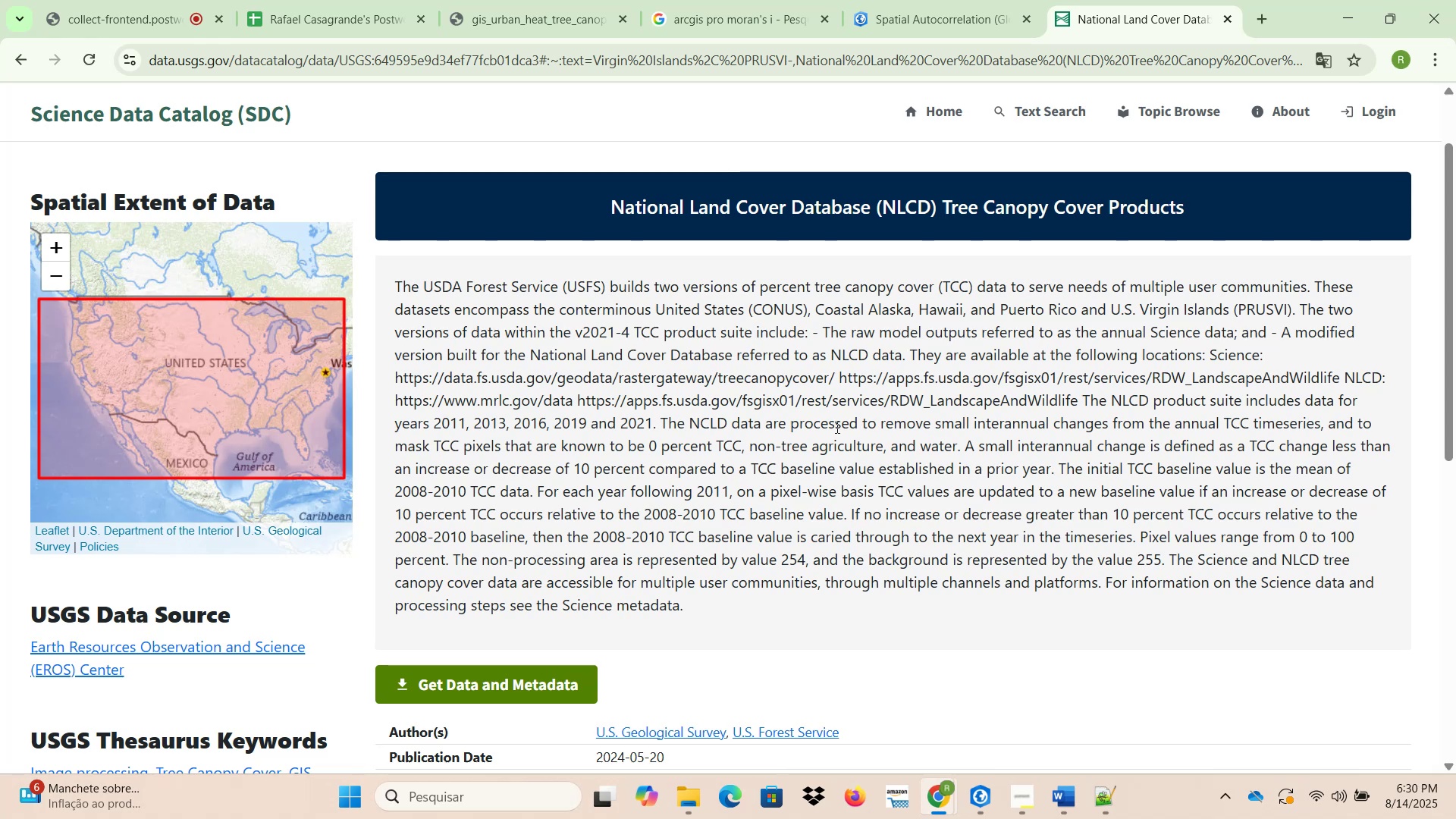 
wait(64.61)
 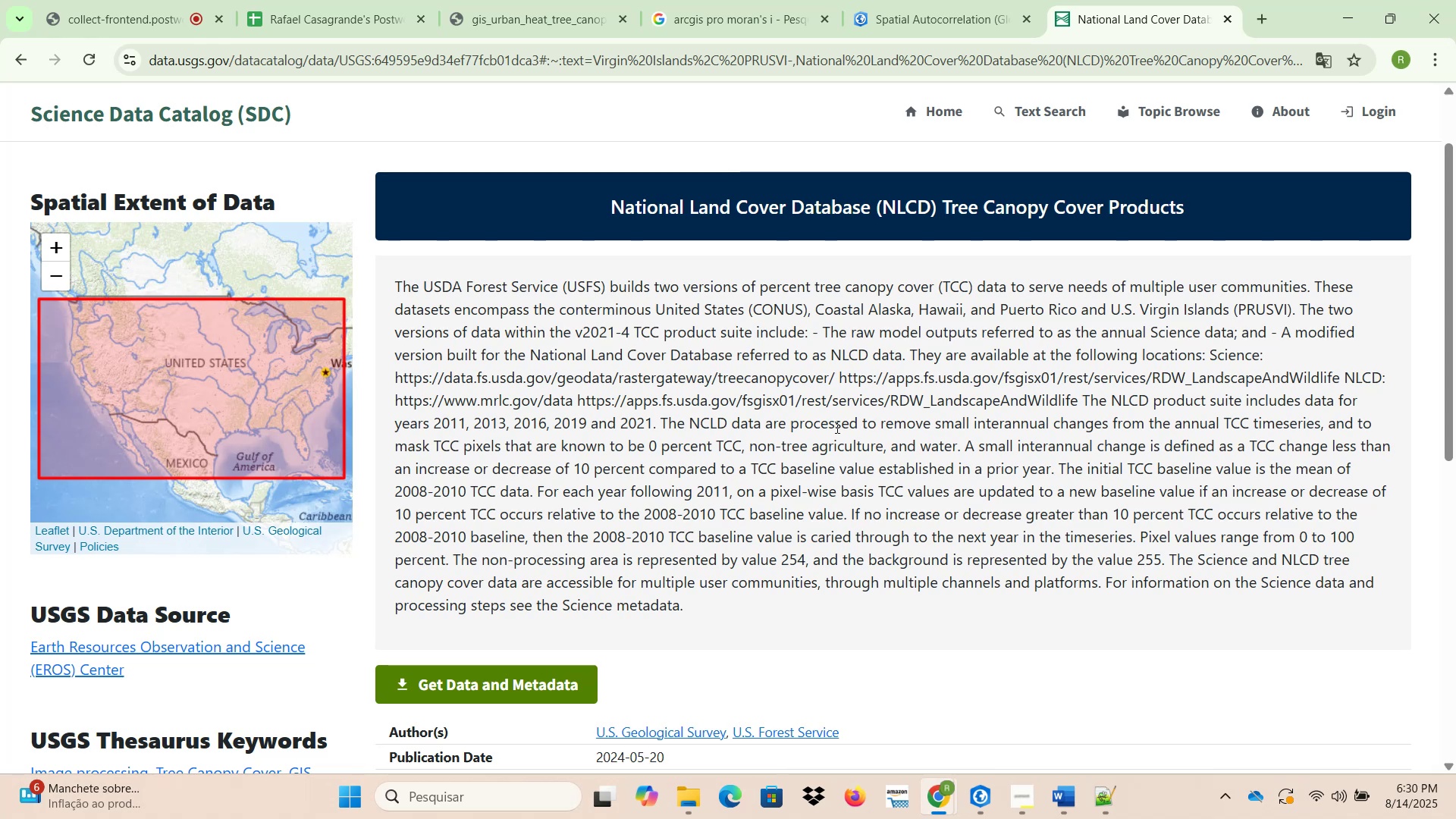 
scroll: coordinate [827, 443], scroll_direction: down, amount: 6.0
 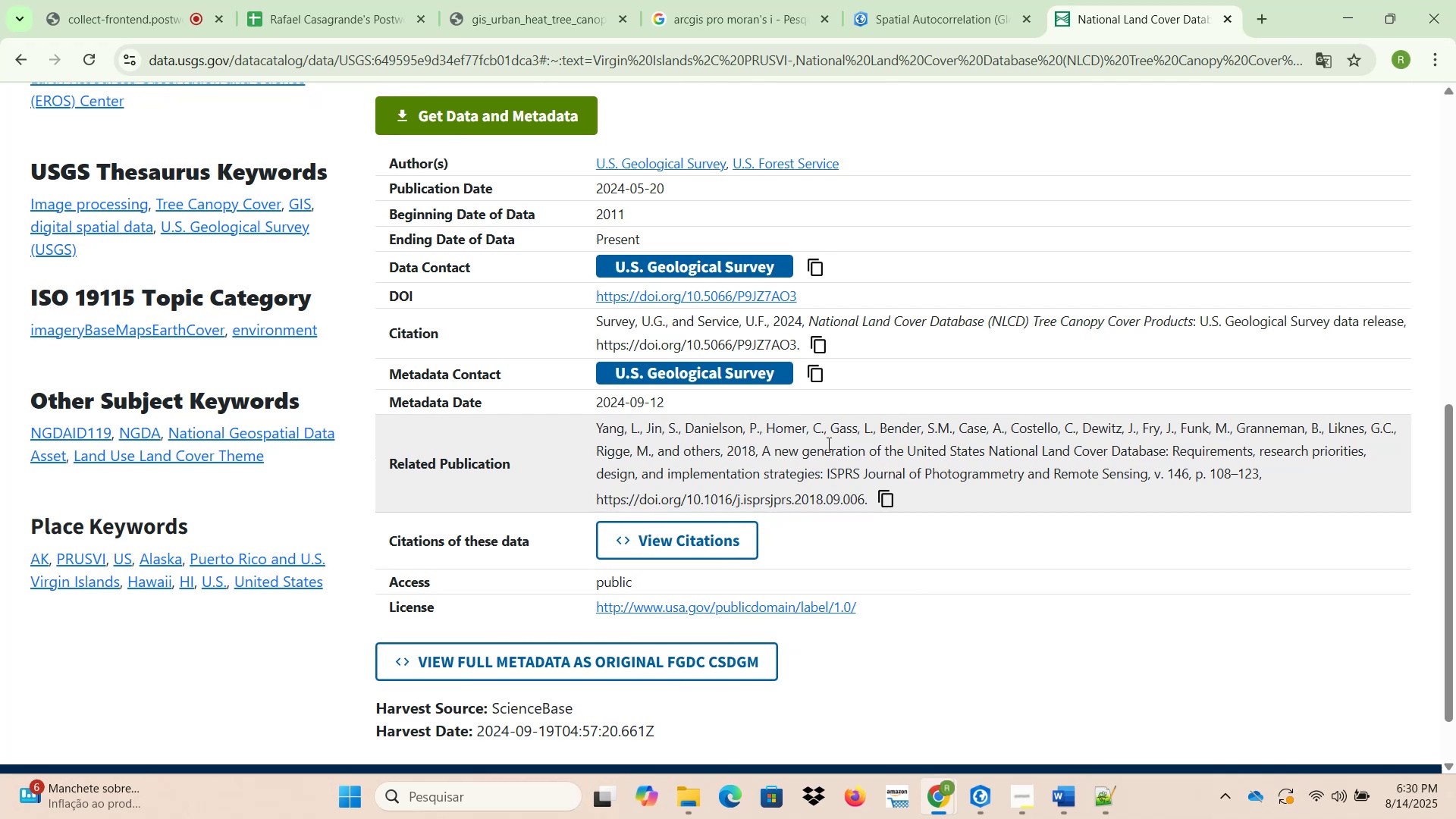 
scroll: coordinate [830, 444], scroll_direction: up, amount: 5.0
 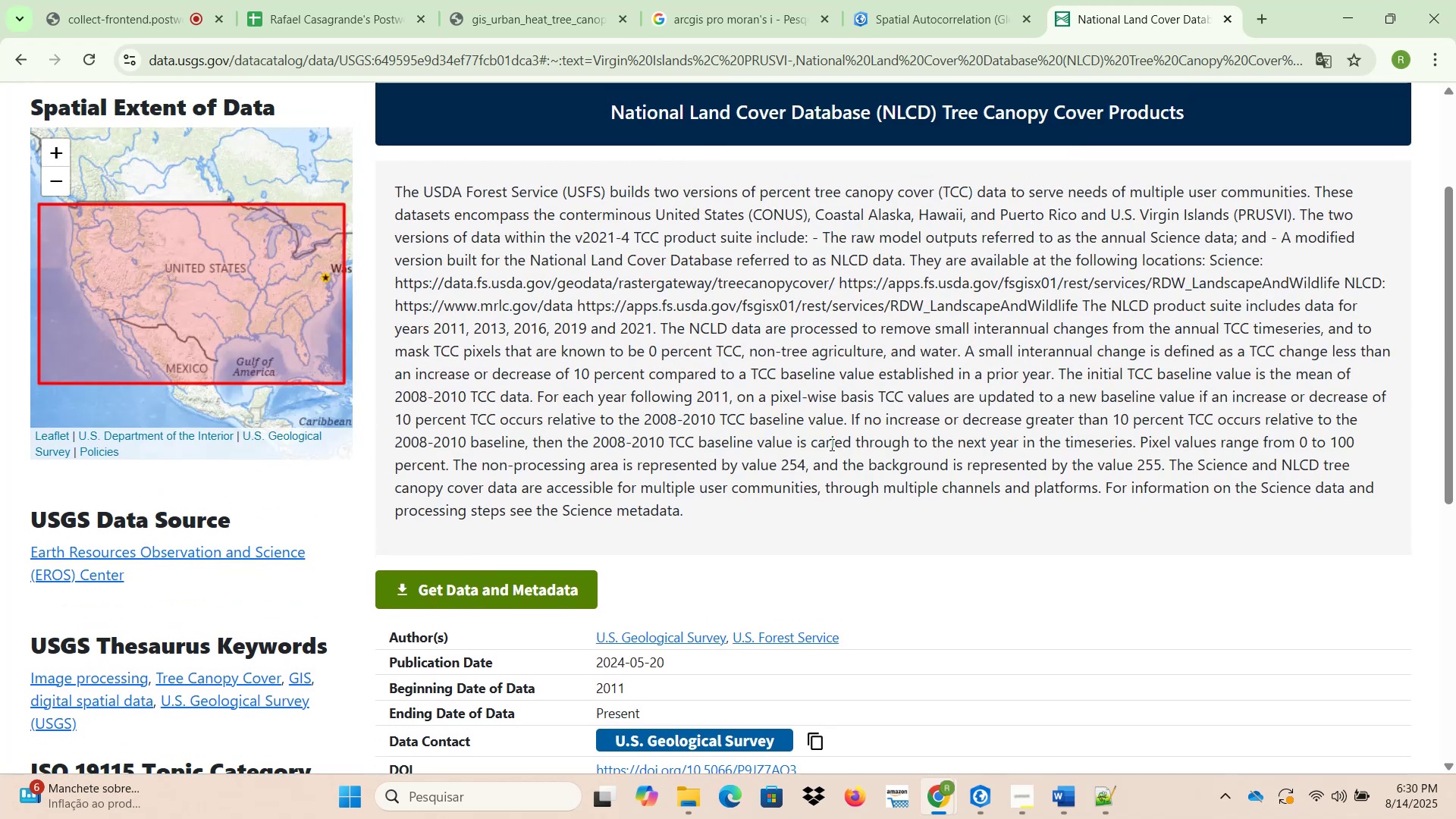 
left_click([490, 0])
 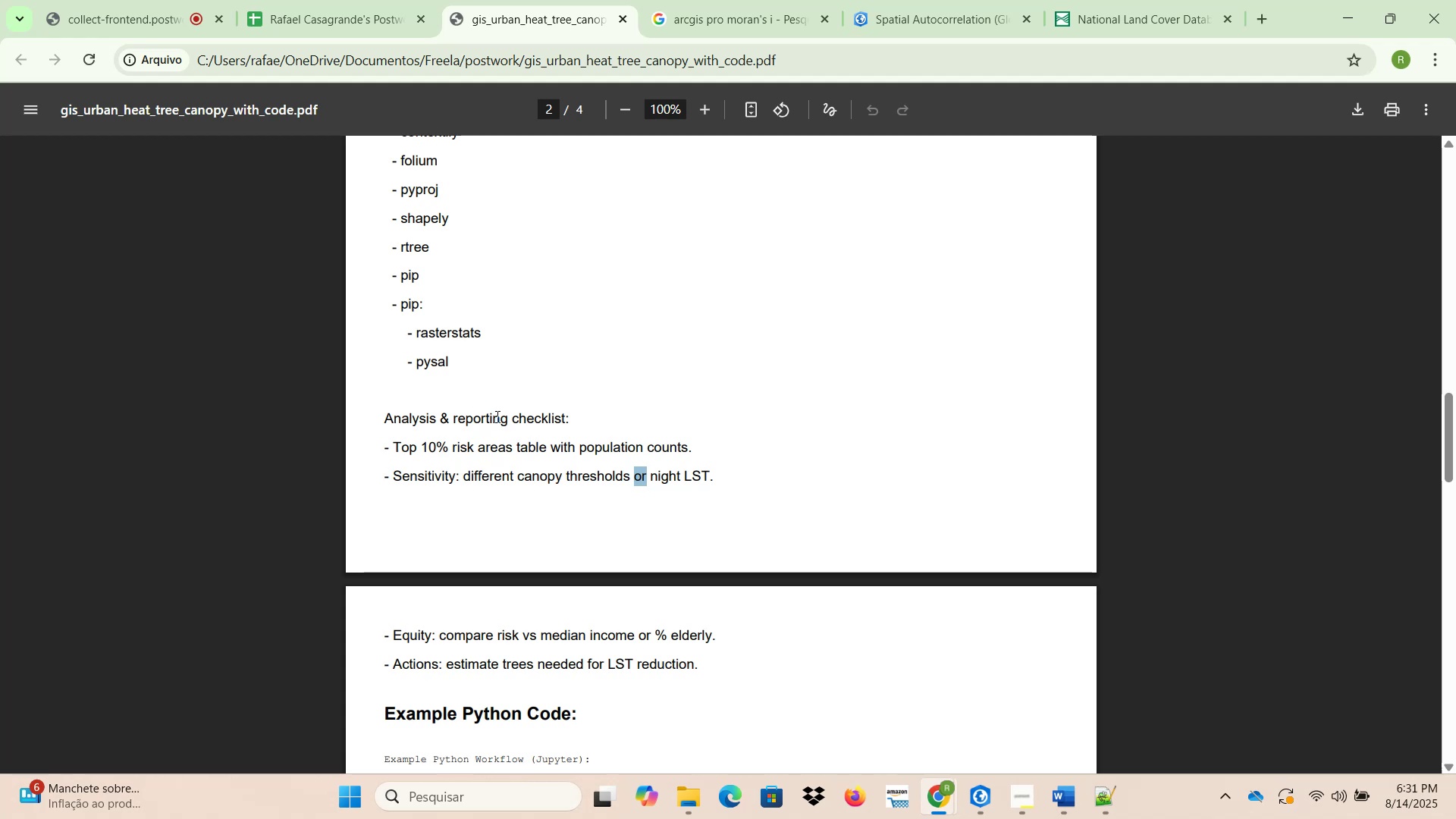 
wait(12.18)
 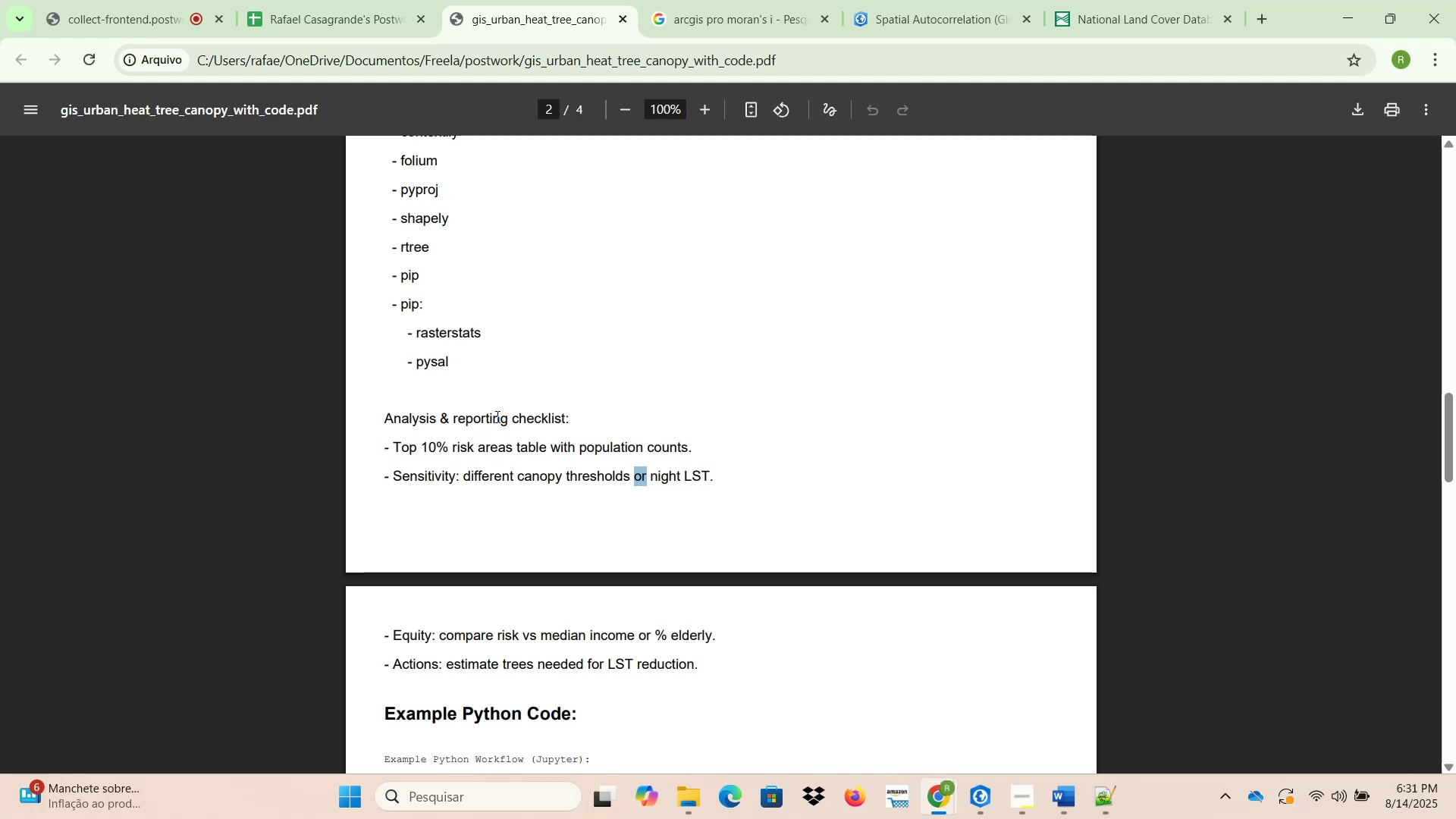 
left_click([1091, 0])
 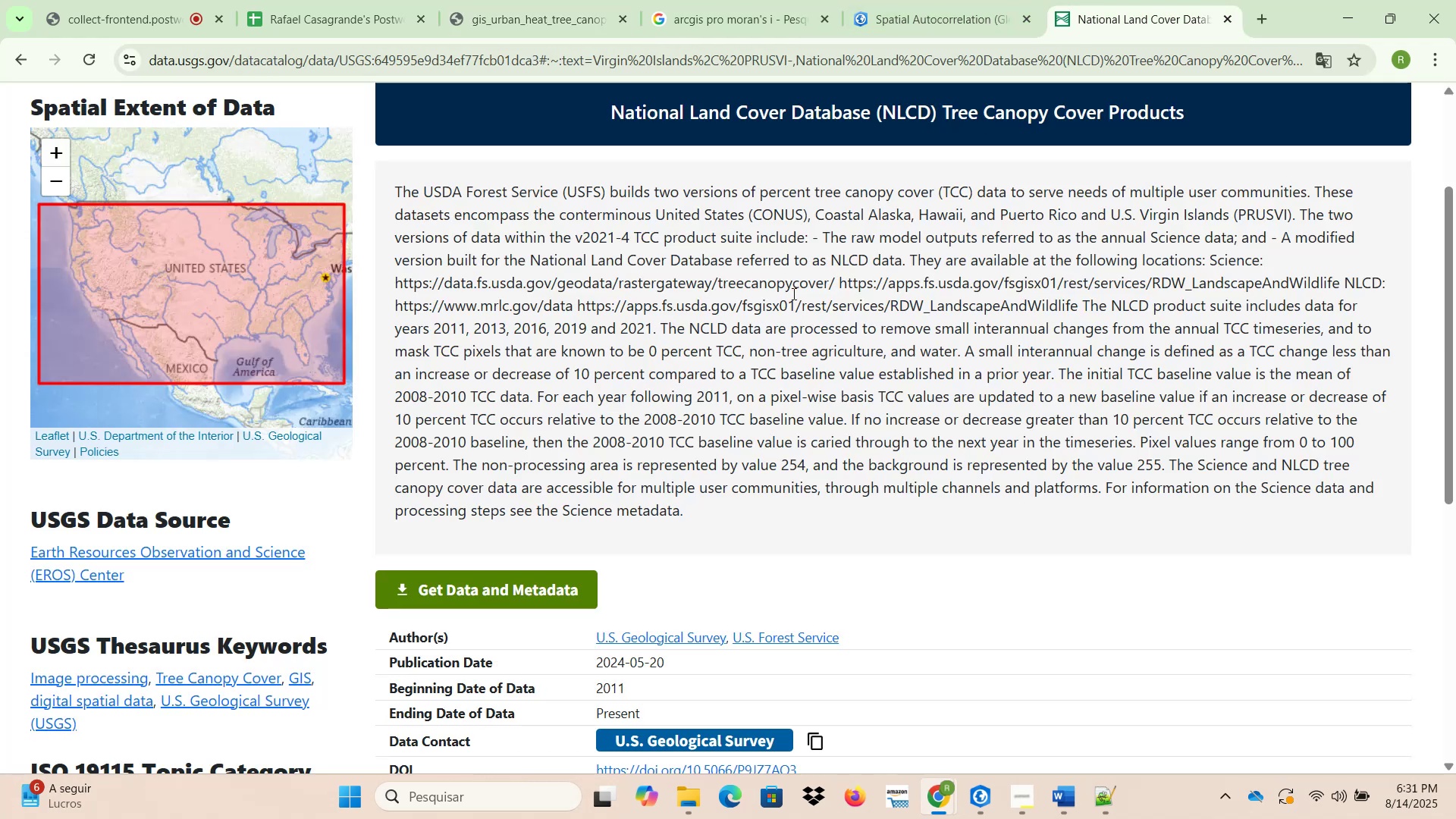 
scroll: coordinate [694, 398], scroll_direction: down, amount: 4.0
 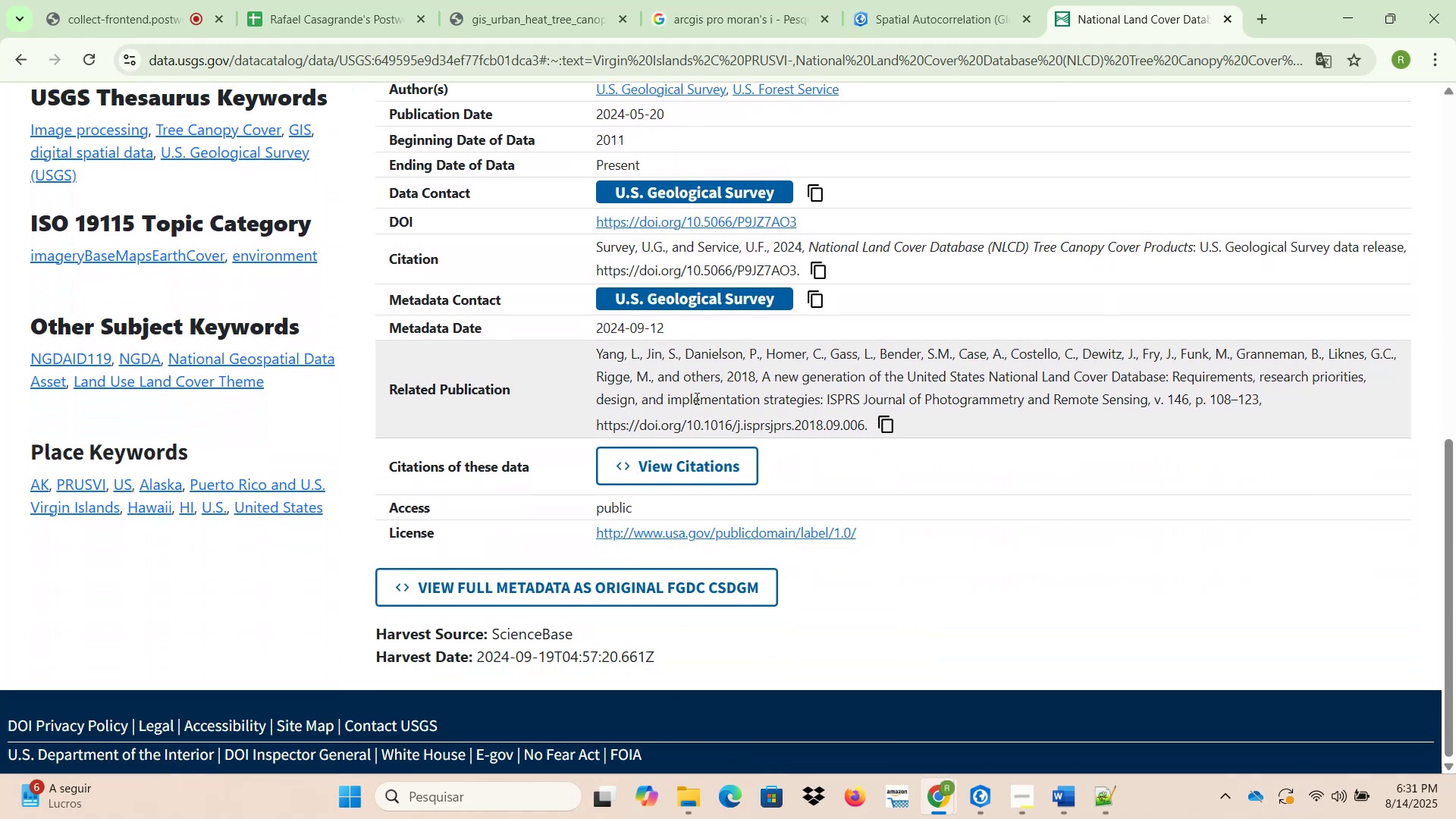 
scroll: coordinate [699, 399], scroll_direction: up, amount: 8.0
 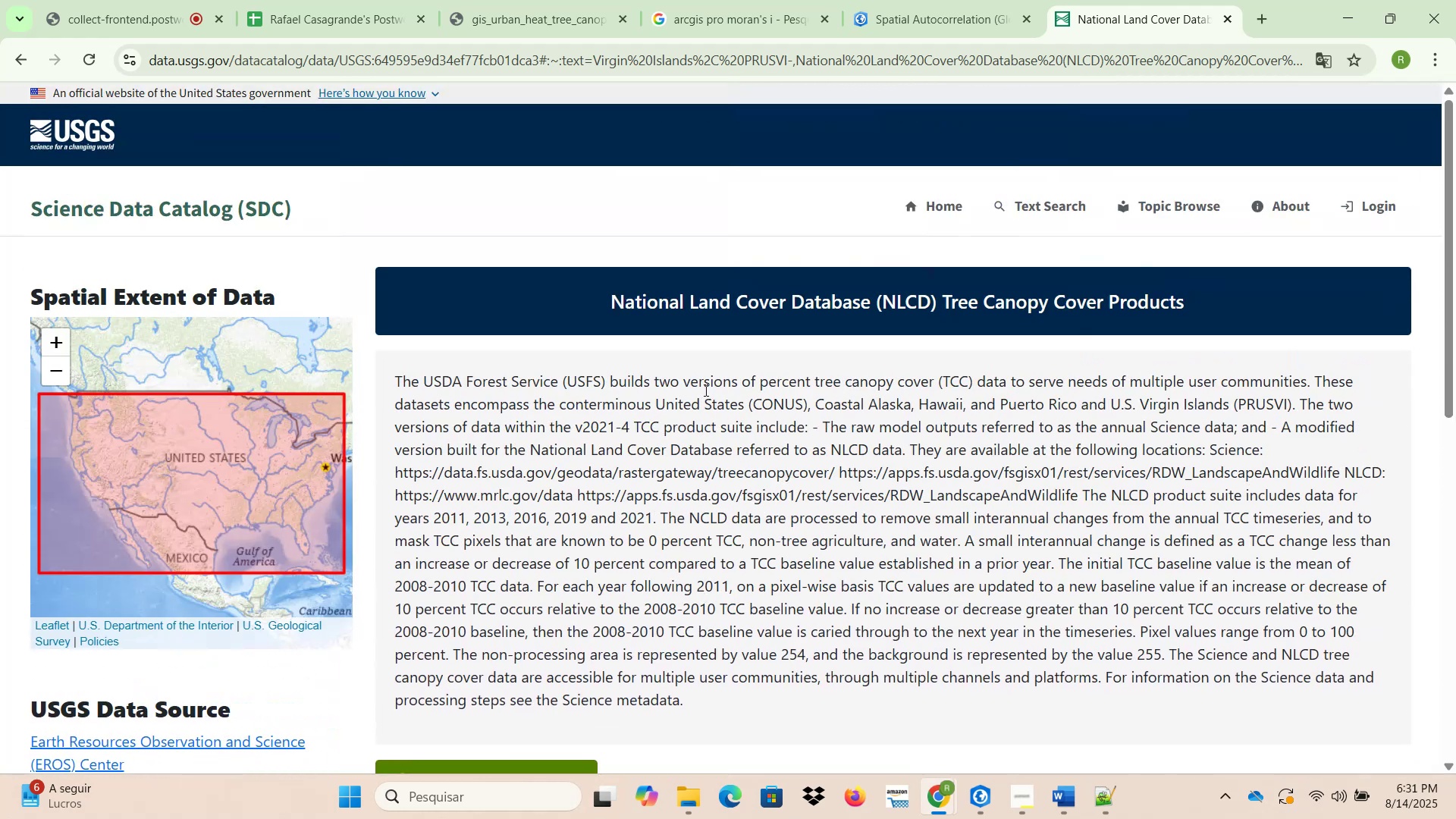 
wait(10.17)
 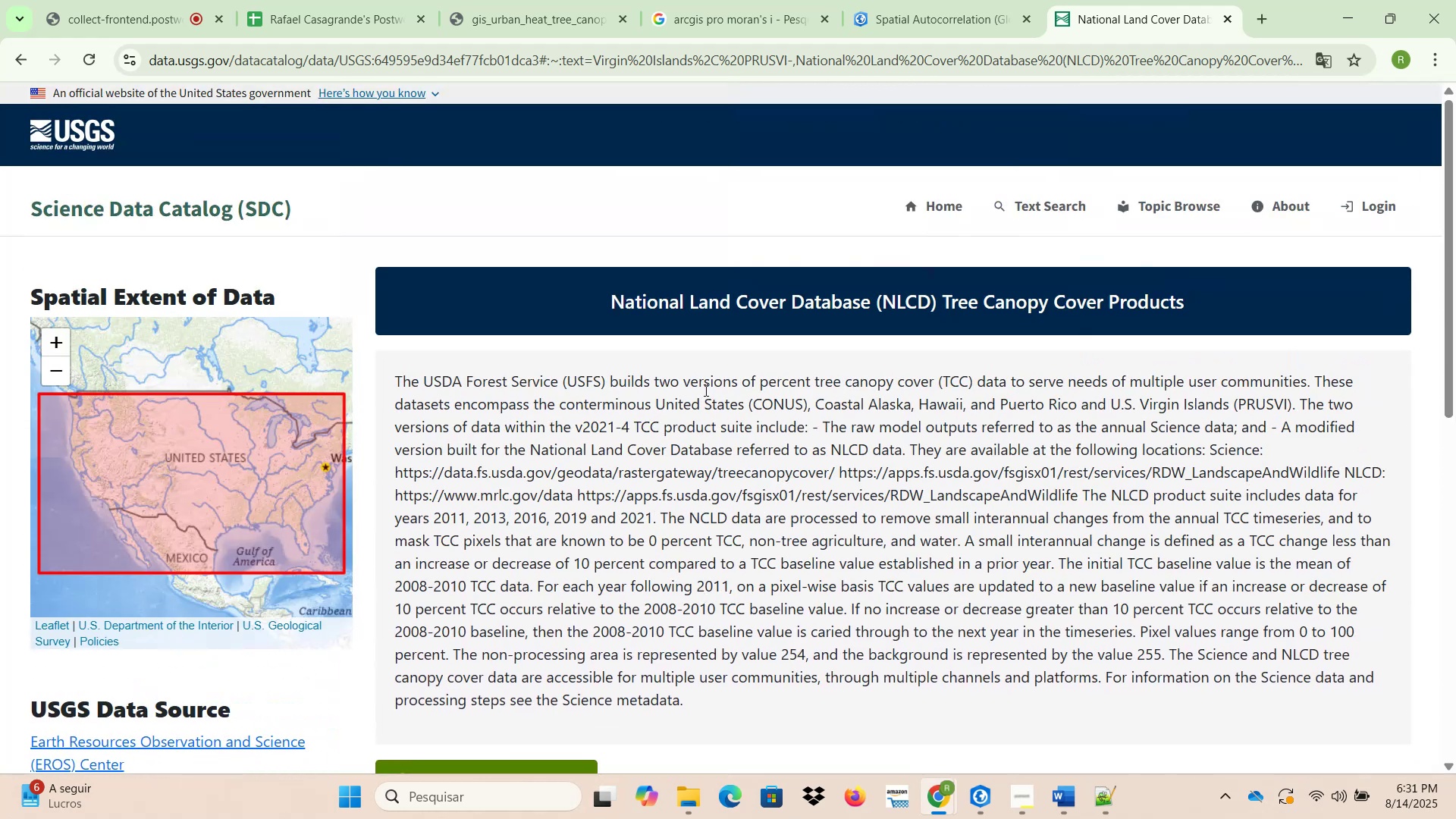 
scroll: coordinate [518, 449], scroll_direction: down, amount: 7.0
 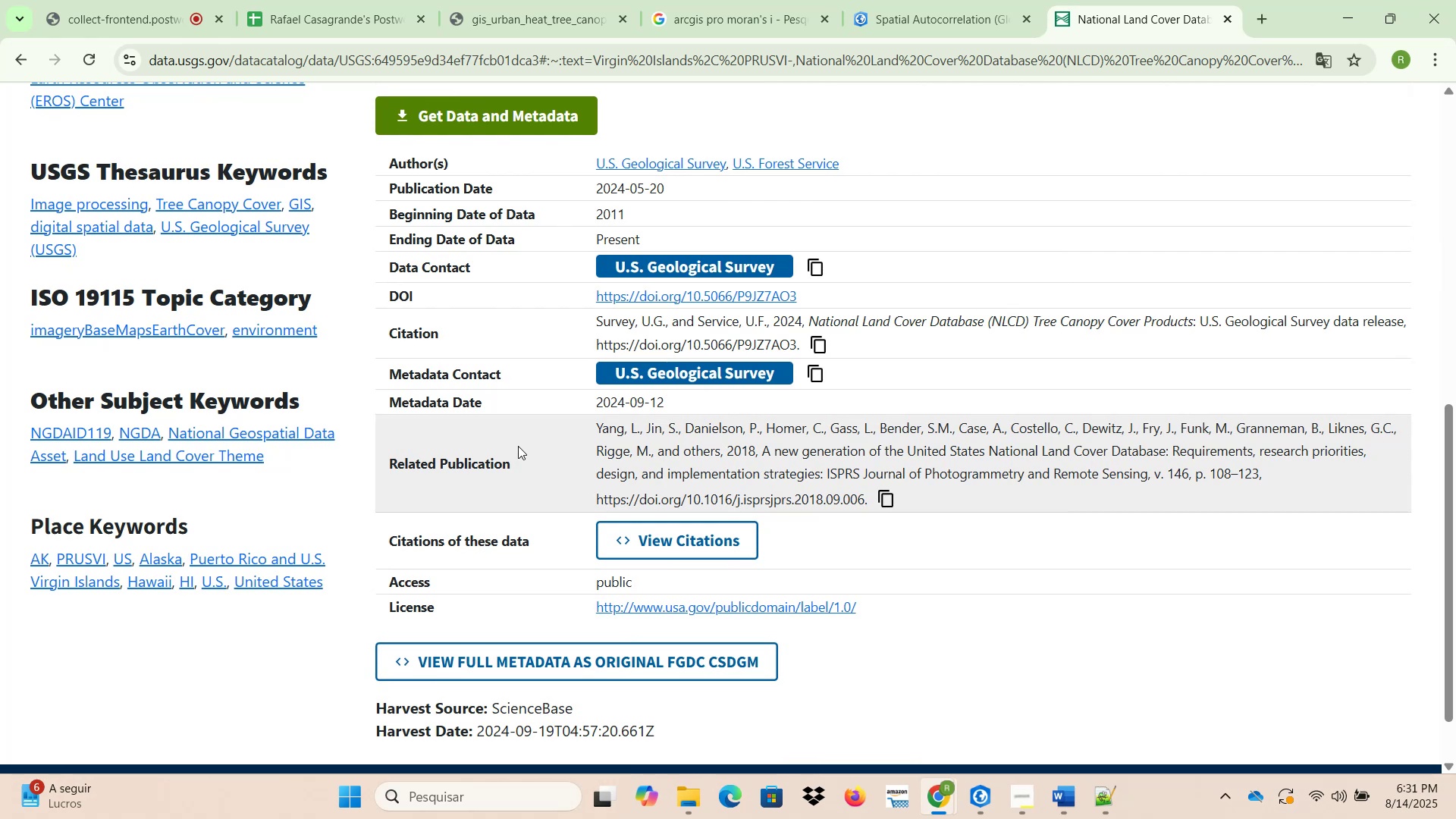 
wait(10.18)
 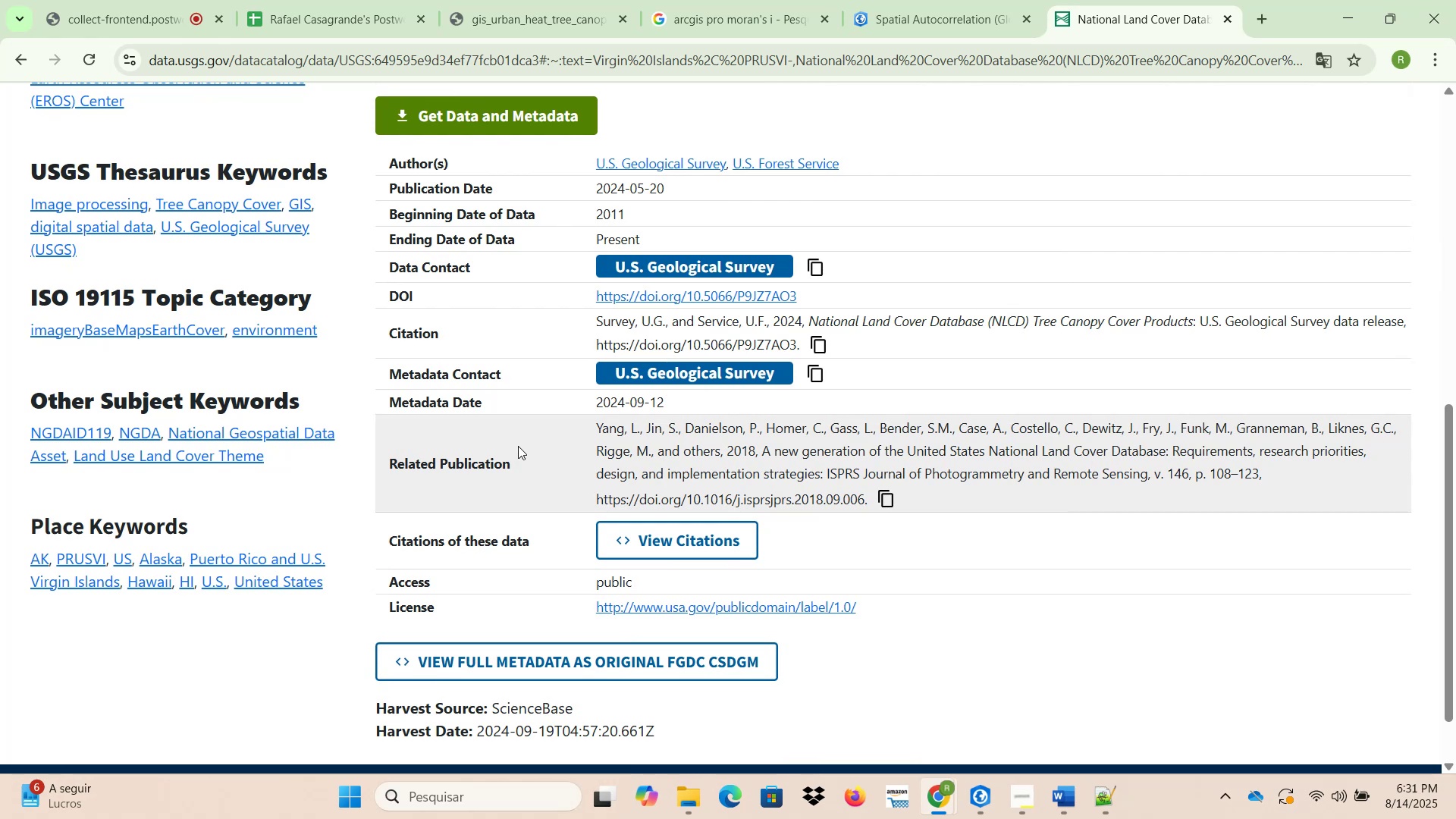 
scroll: coordinate [714, 349], scroll_direction: up, amount: 4.0
 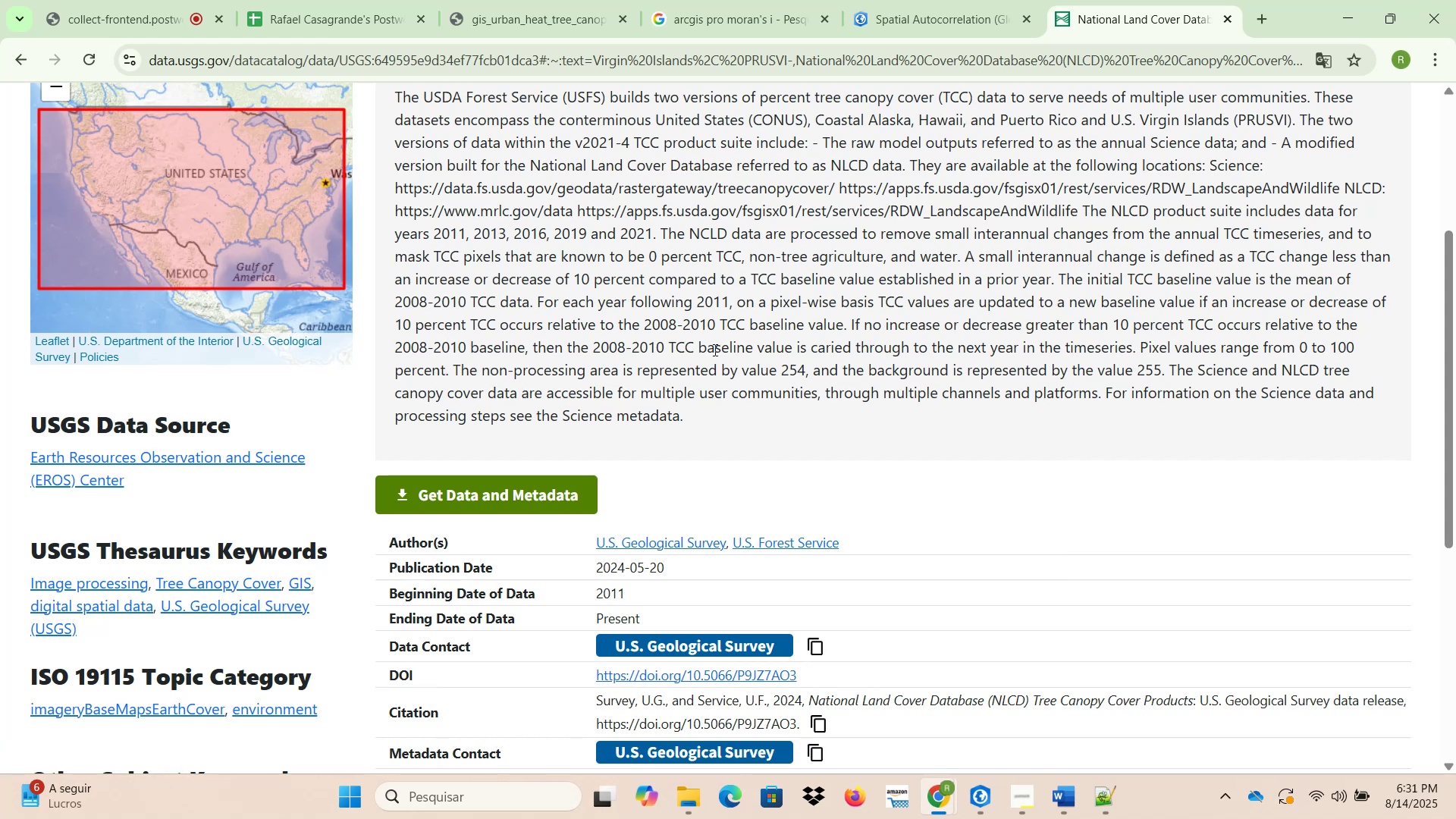 
wait(9.98)
 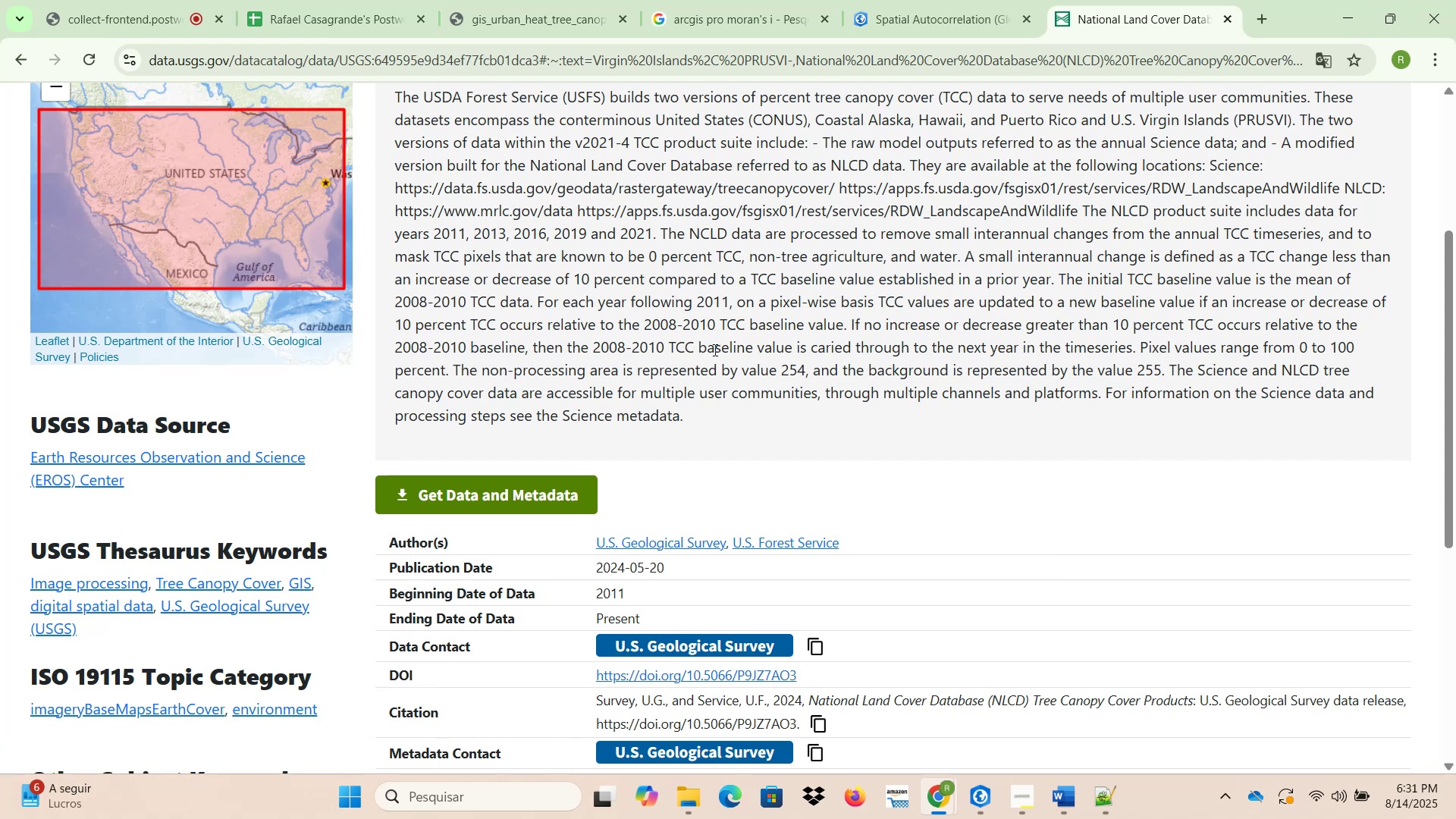 
scroll: coordinate [714, 350], scroll_direction: up, amount: 2.0
 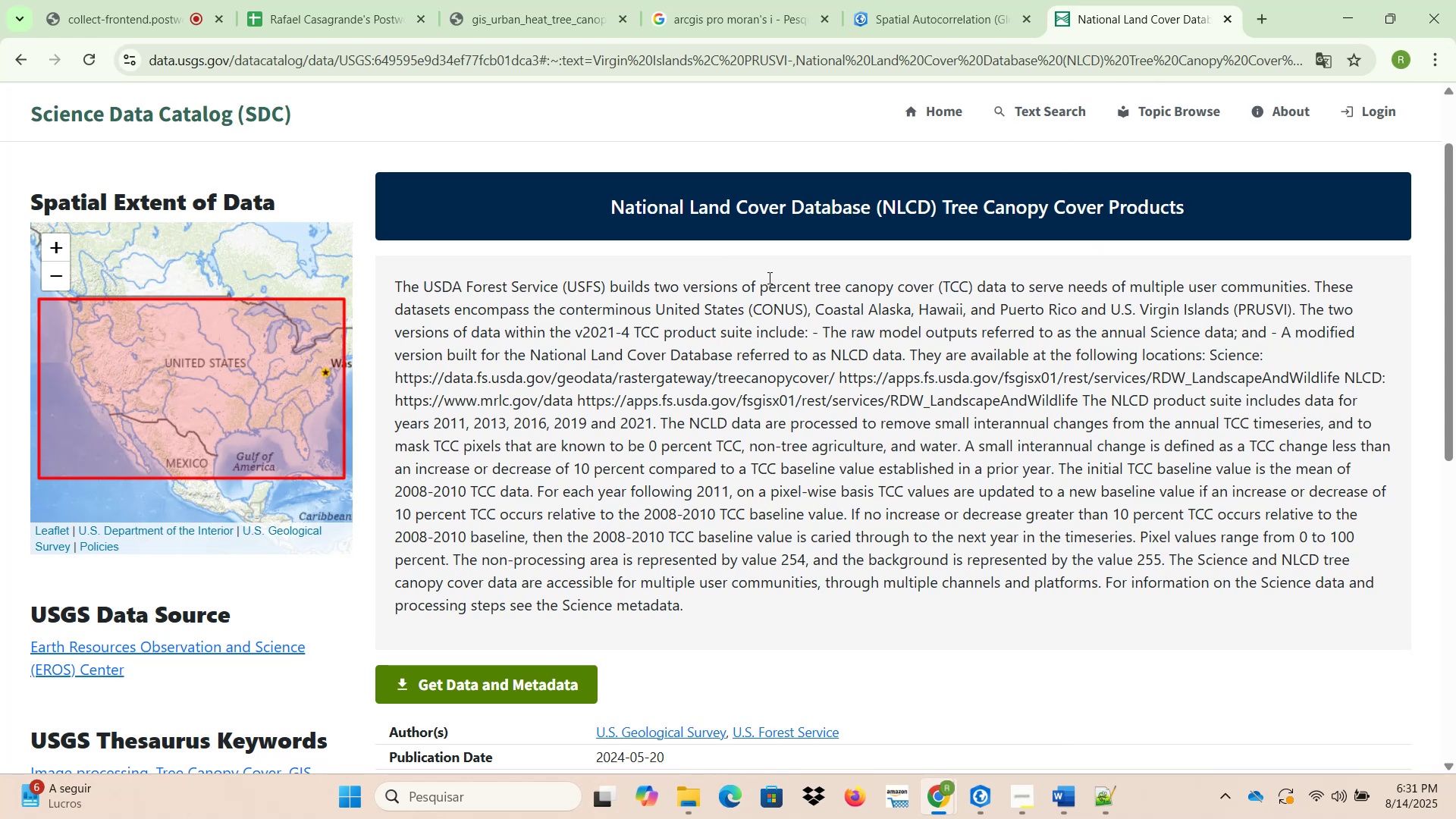 
left_click([745, 0])
 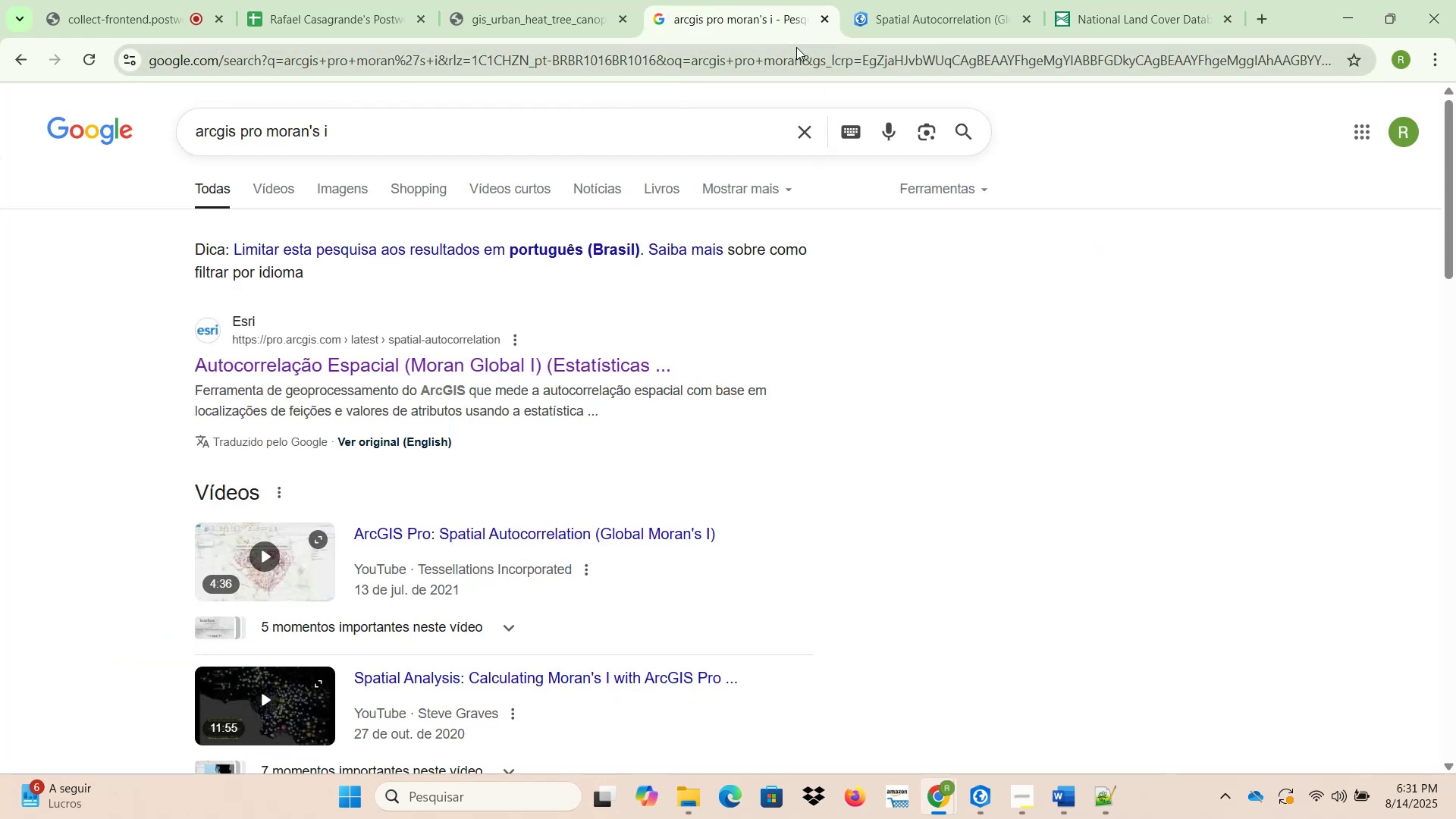 
left_click([506, 8])
 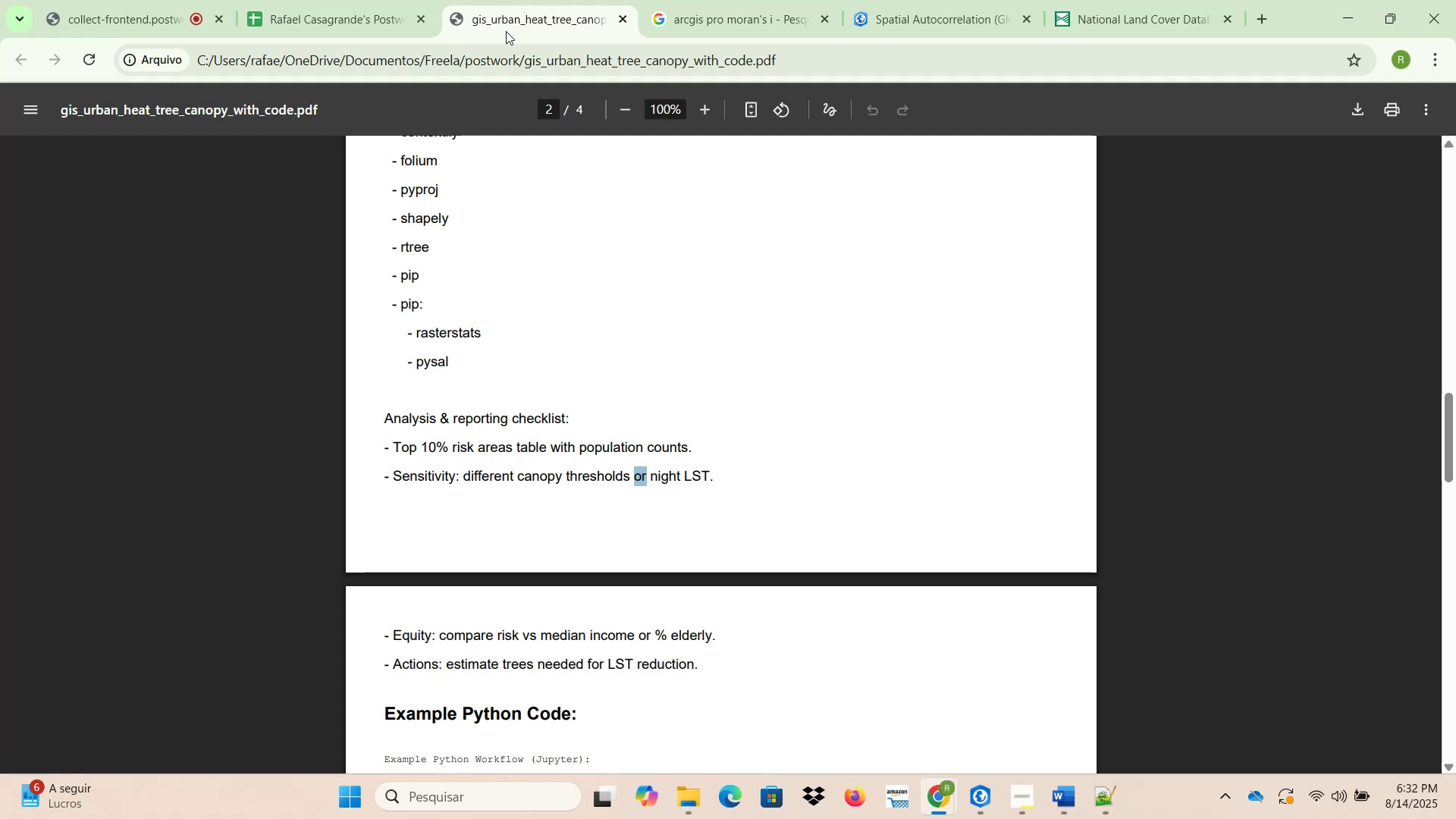 
wait(19.44)
 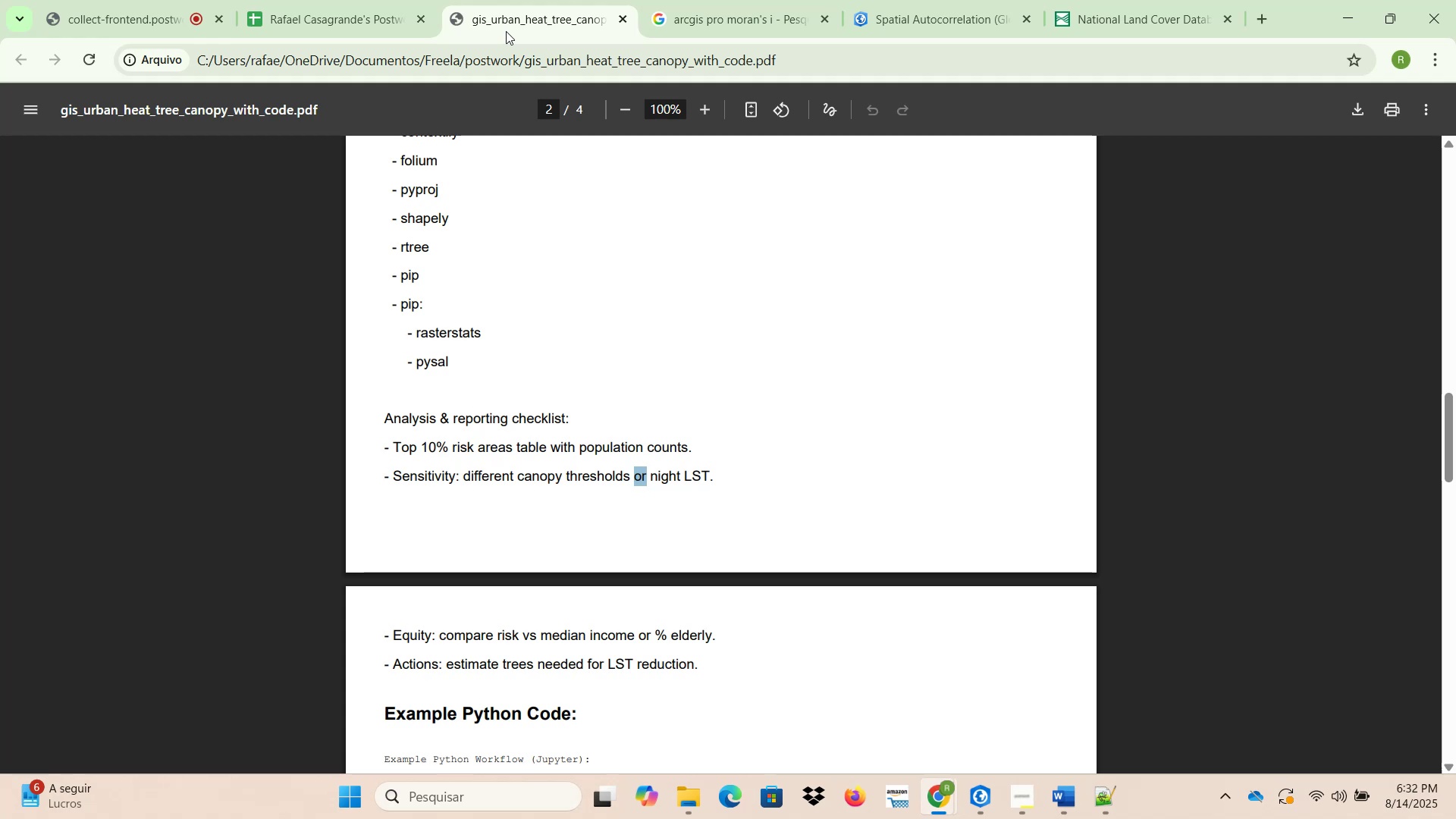 
left_click_drag(start_coordinate=[566, 129], to_coordinate=[54, 108])
 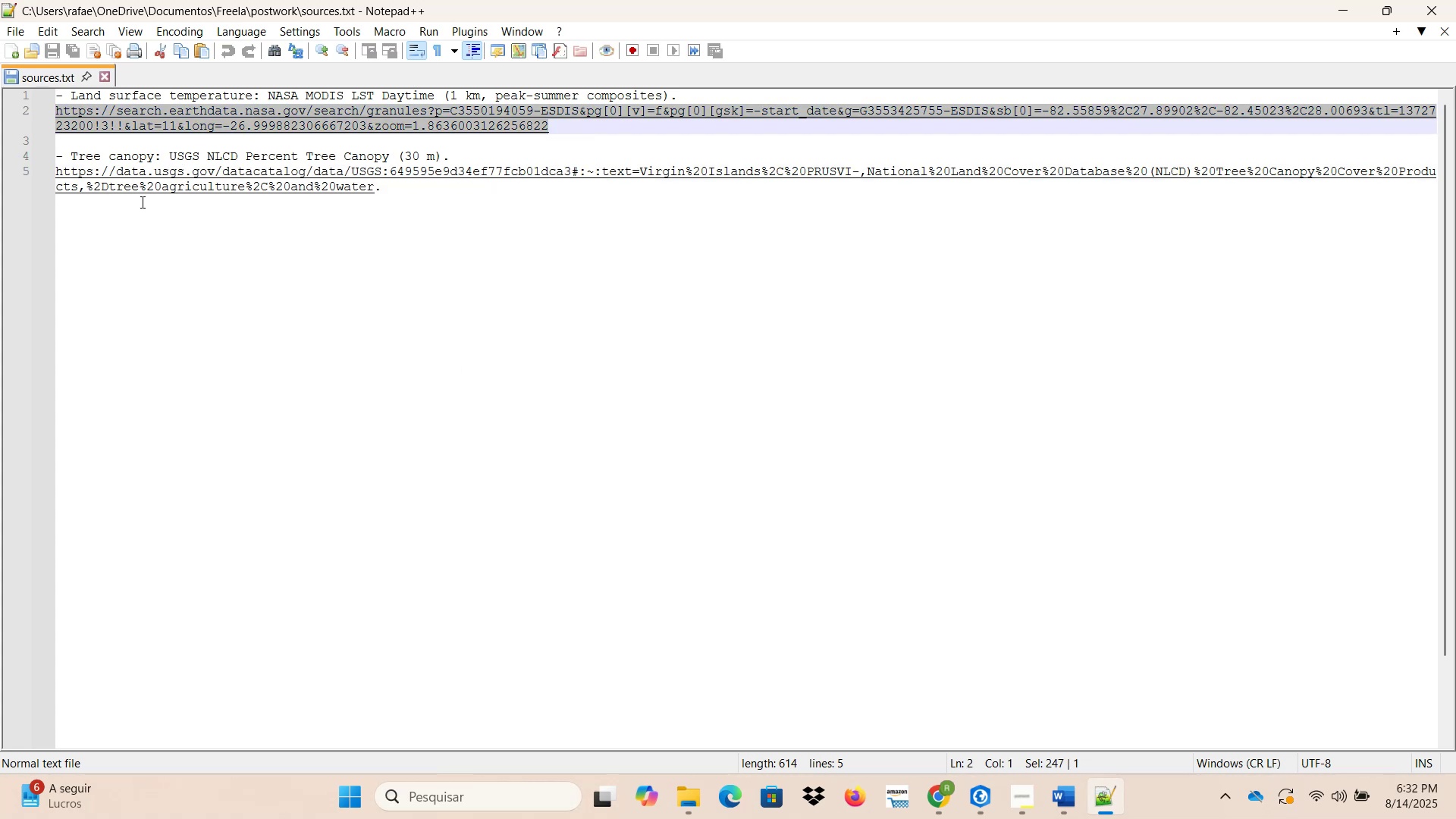 
key(Control+C)
 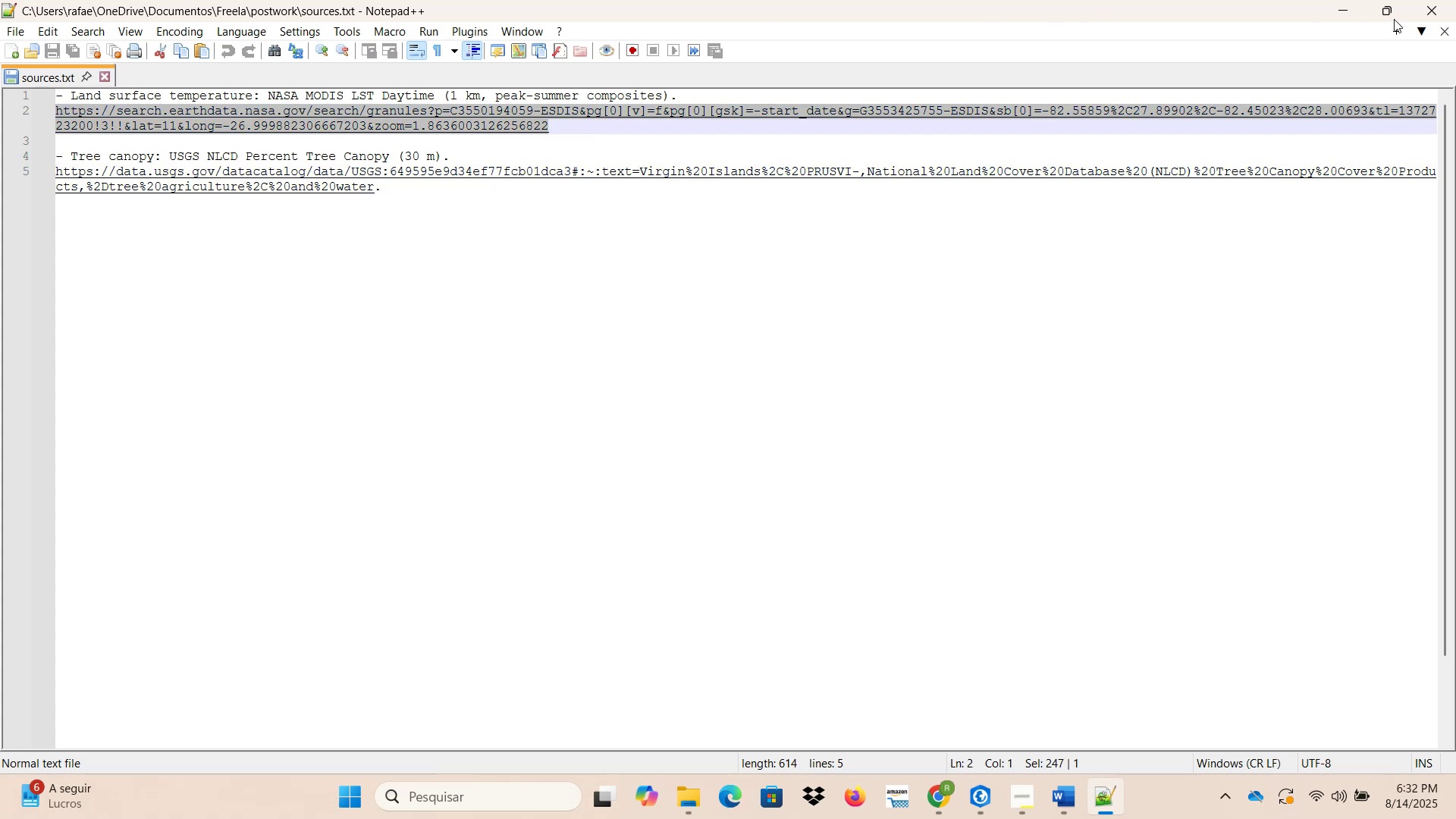 
left_click([1359, 8])
 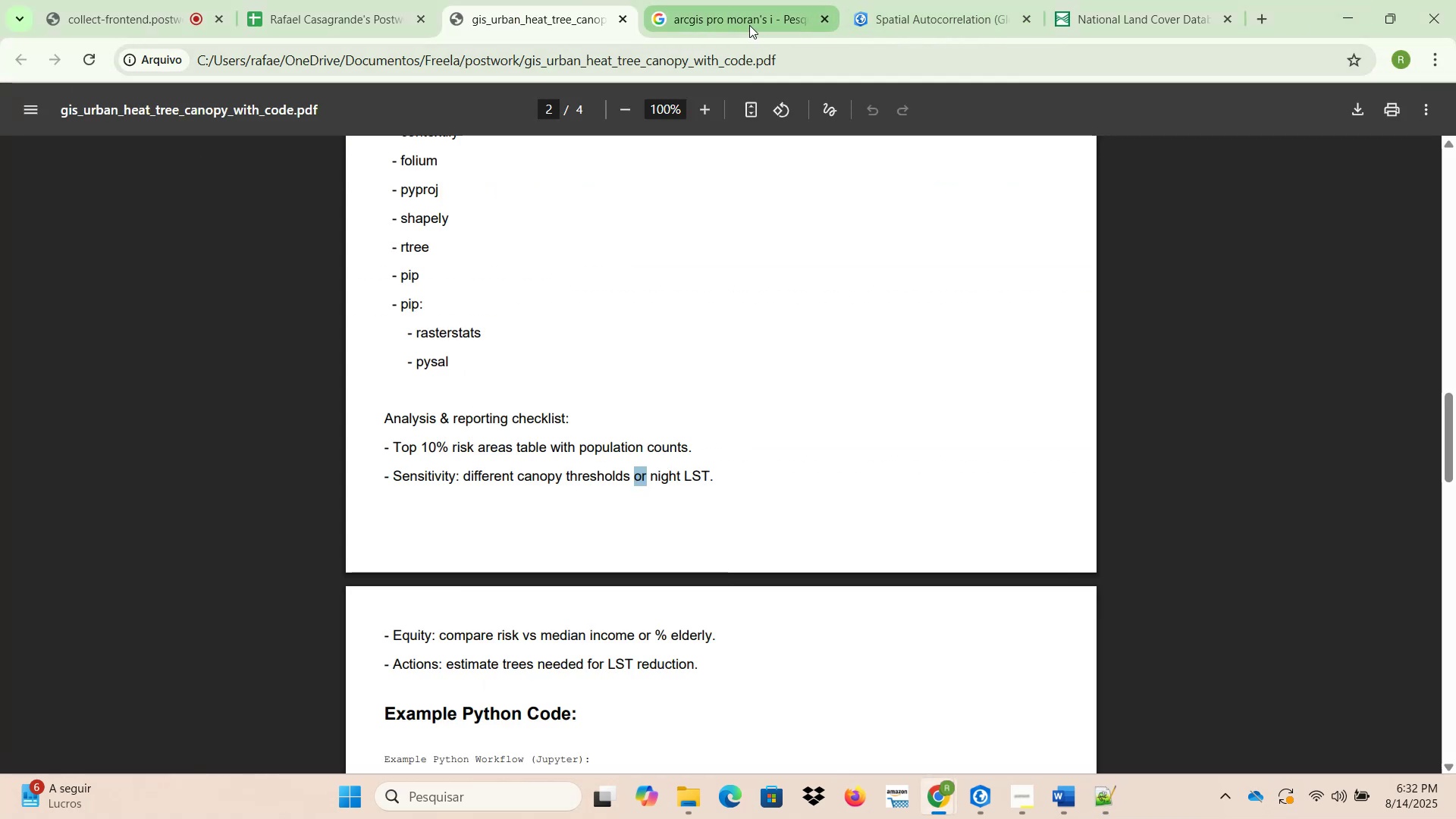 
left_click([824, 17])
 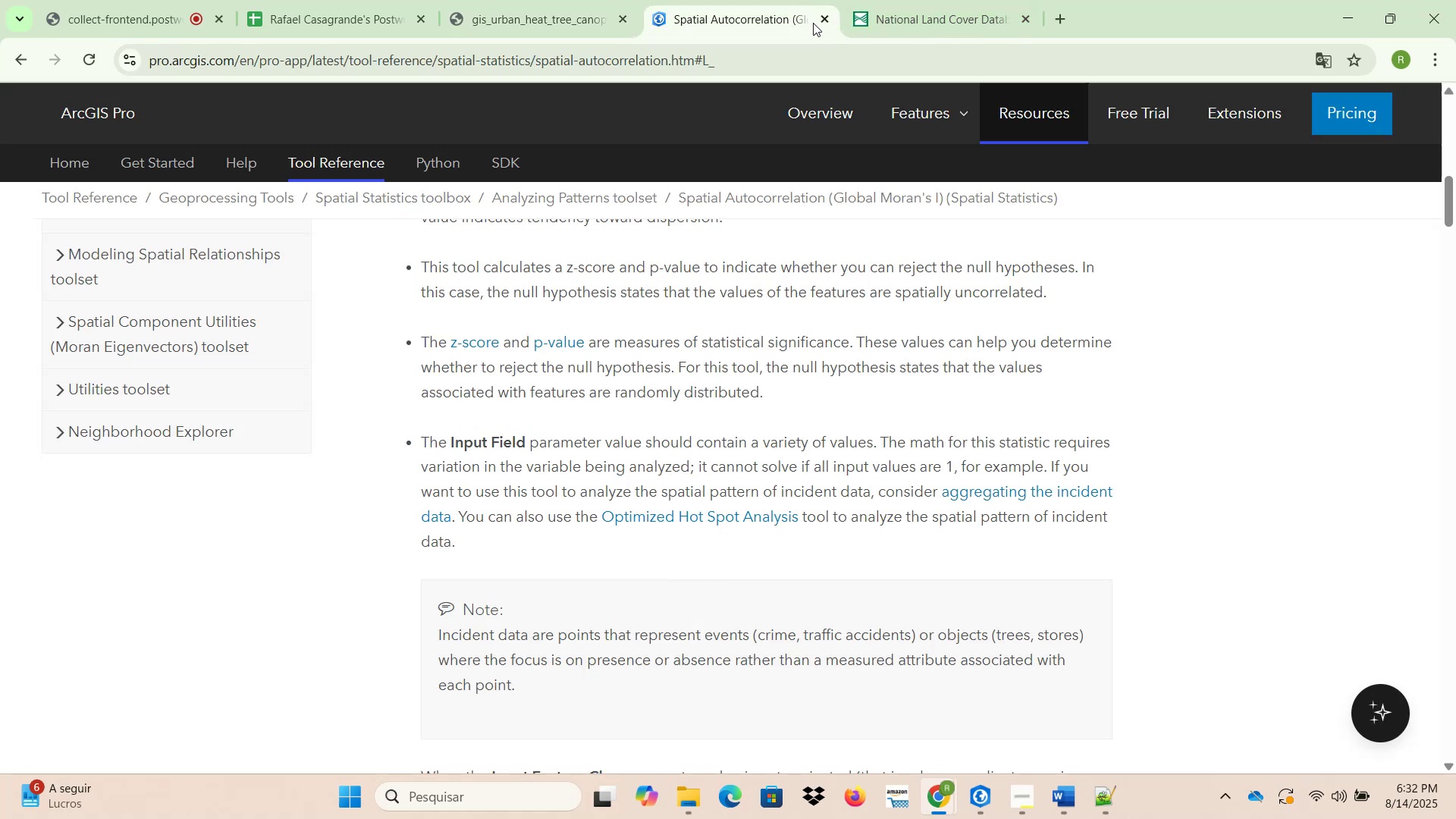 
double_click([824, 22])
 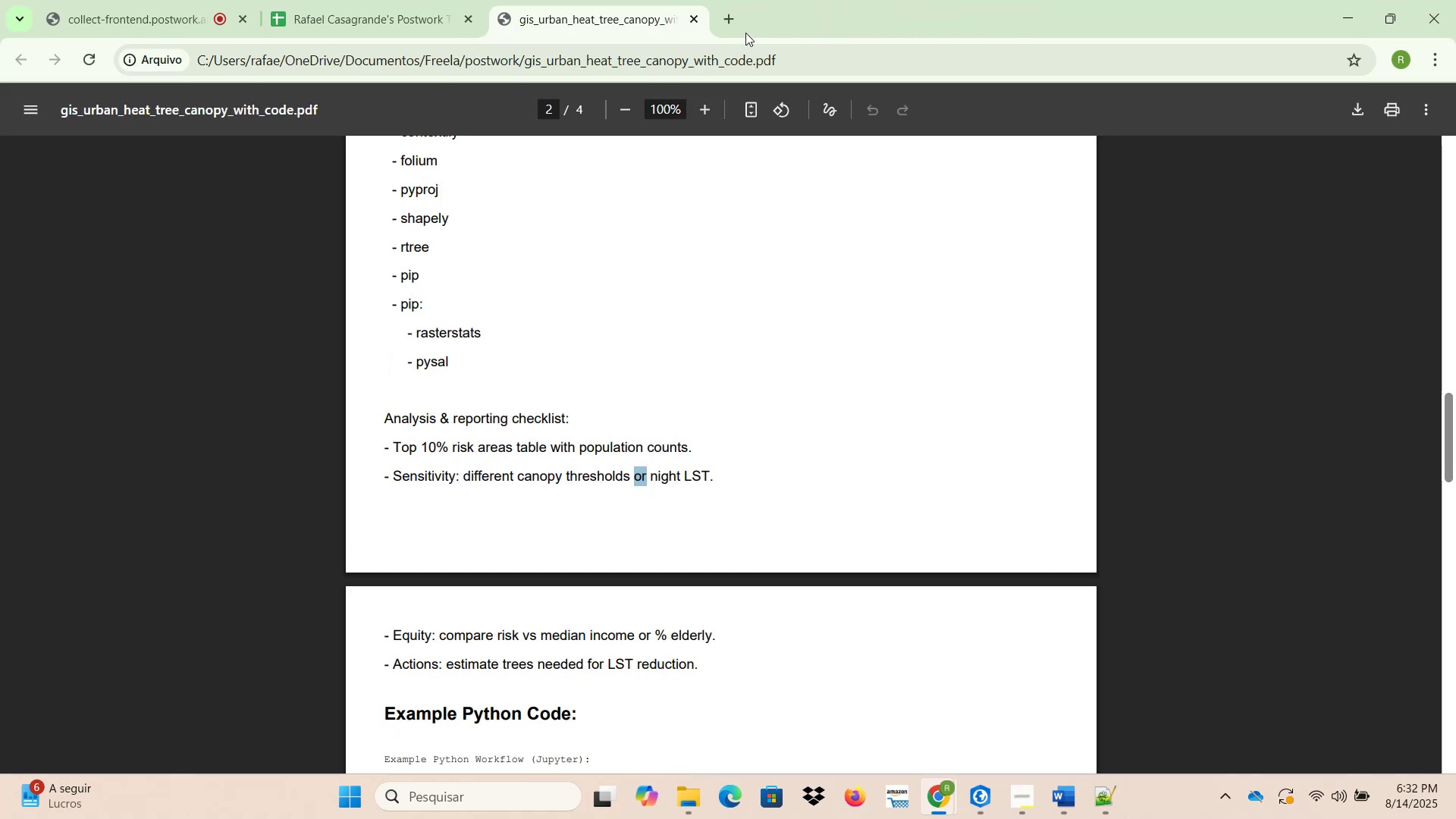 
left_click([727, 24])
 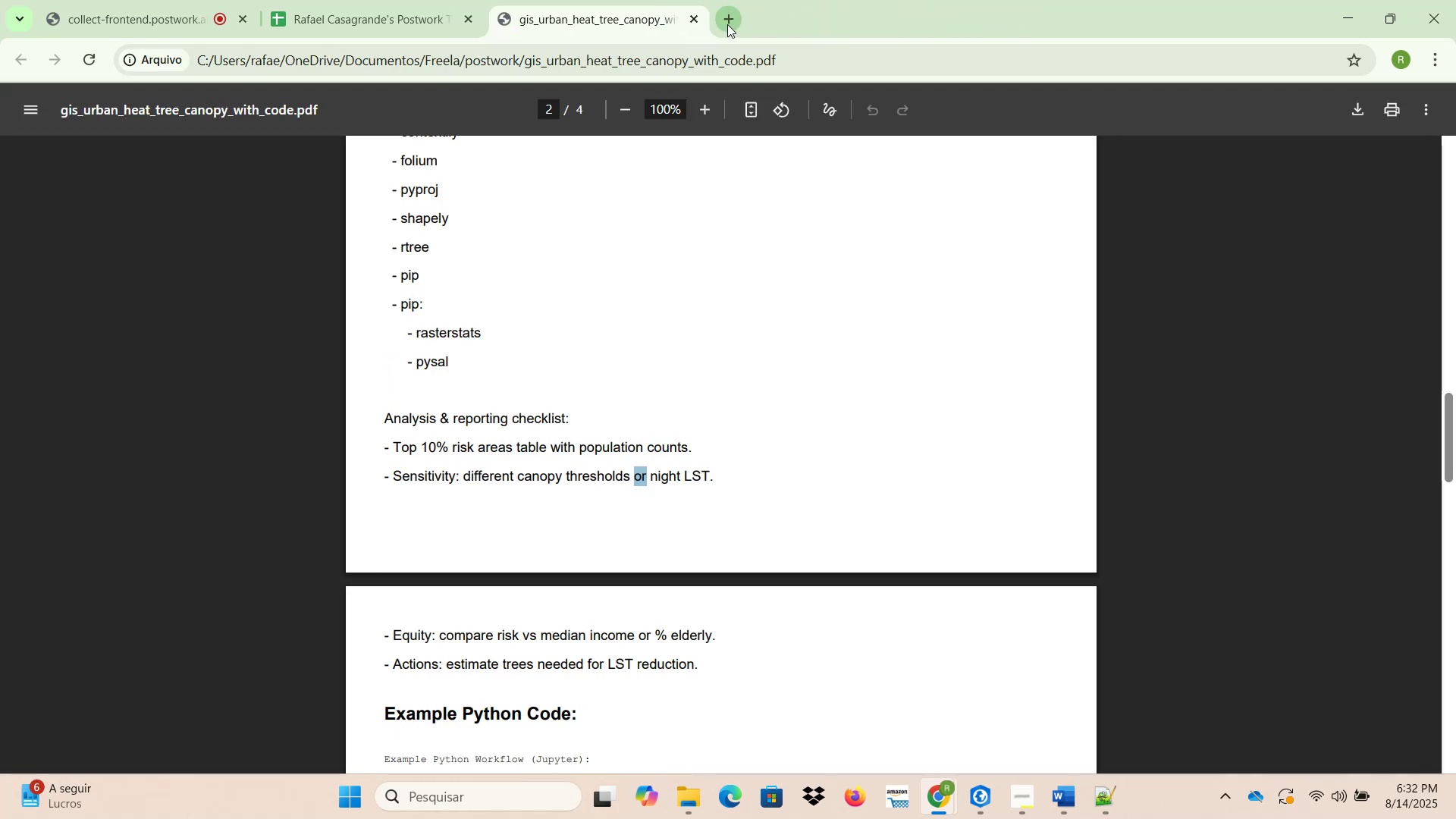 
key(Control+ControlLeft)
 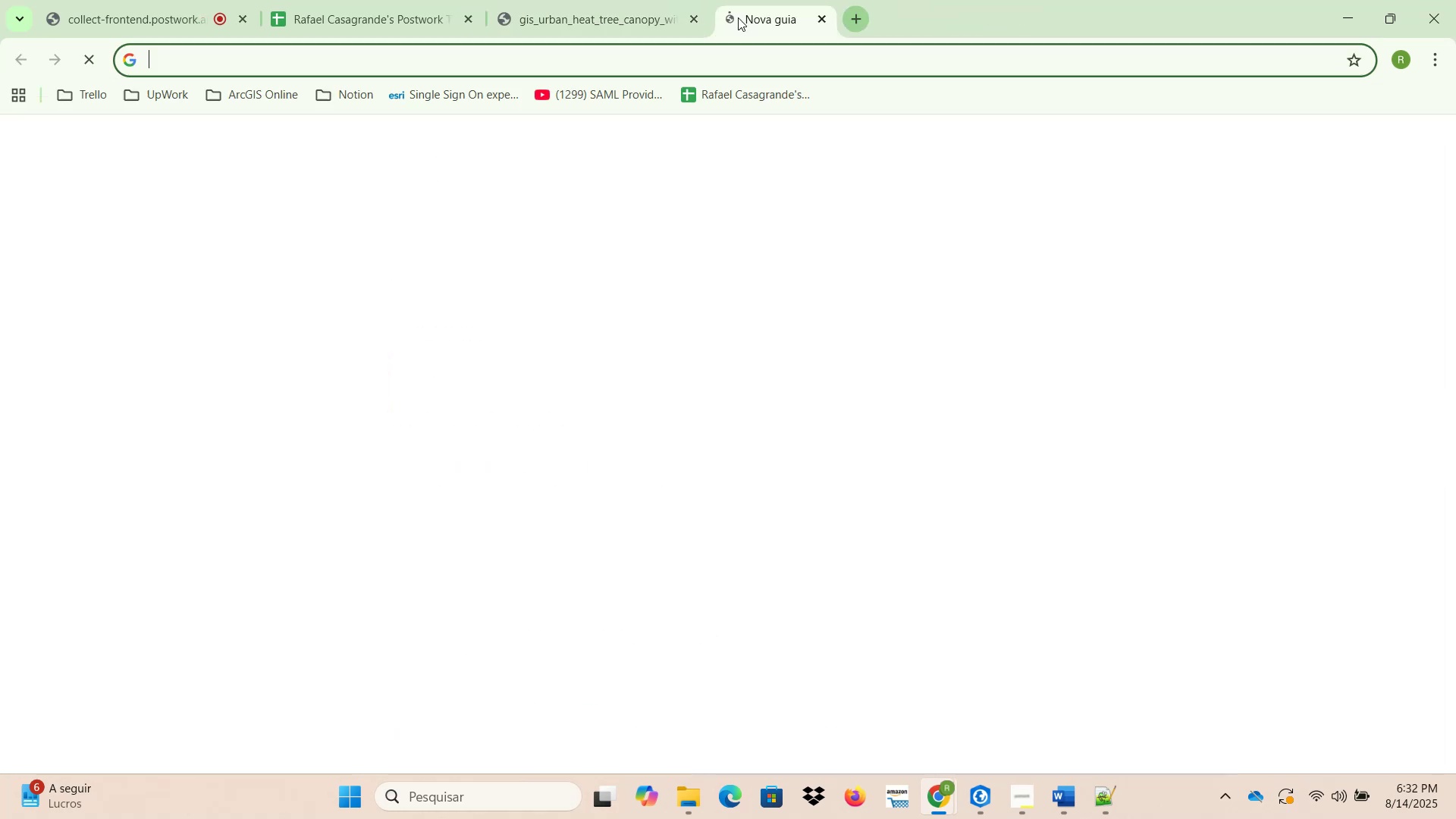 
key(Control+V)
 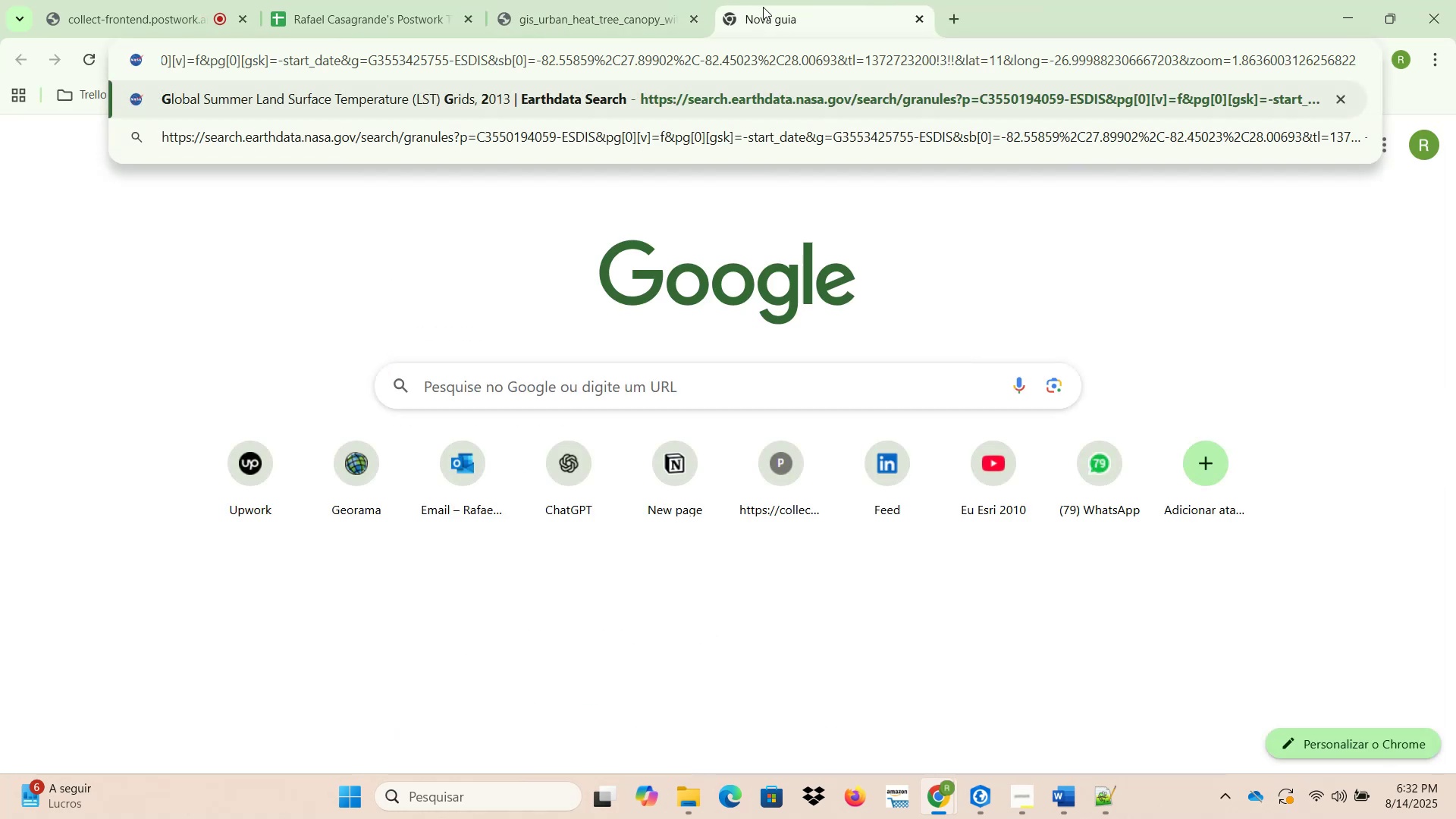 
key(NumpadEnter)
 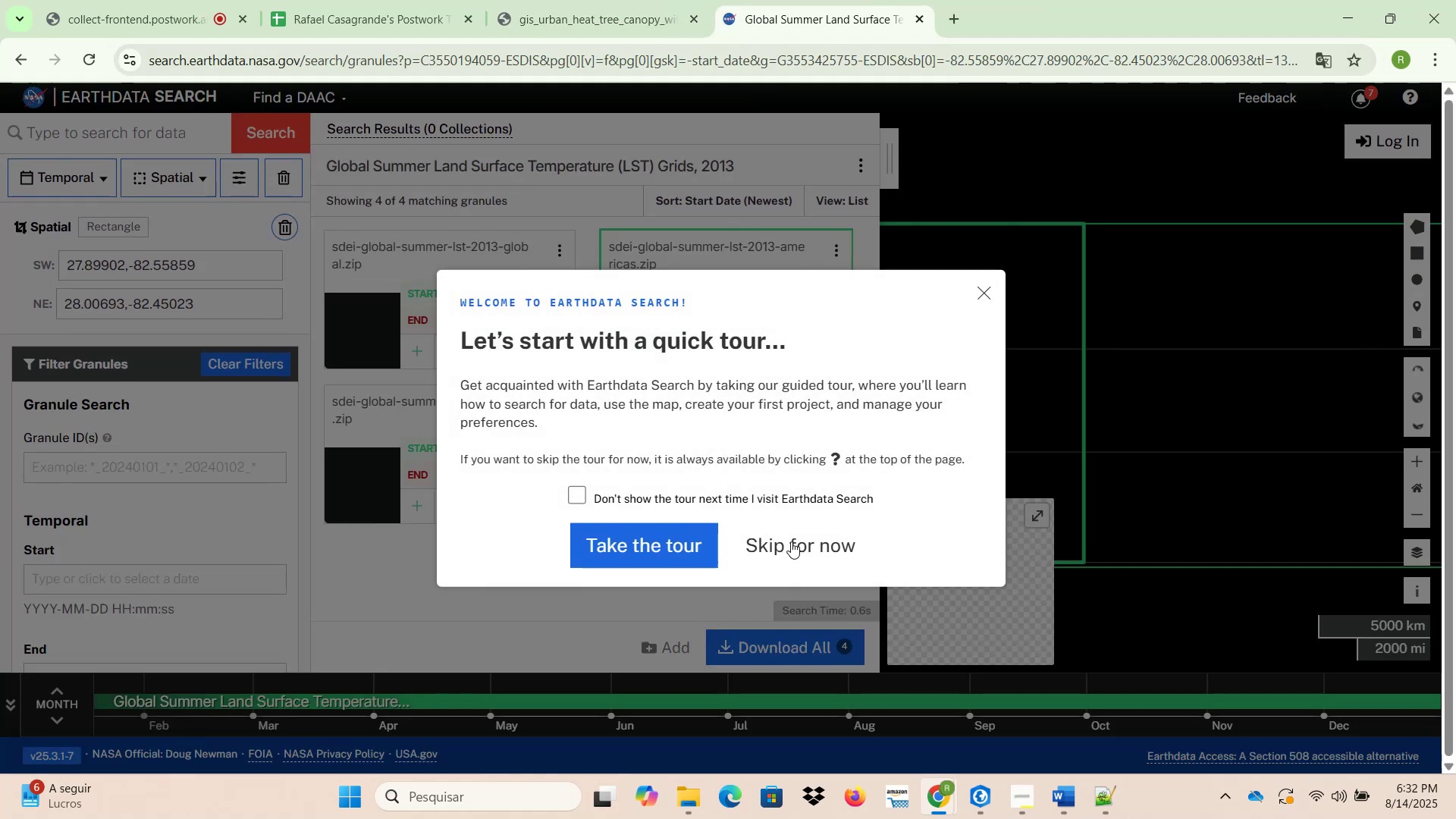 
wait(6.42)
 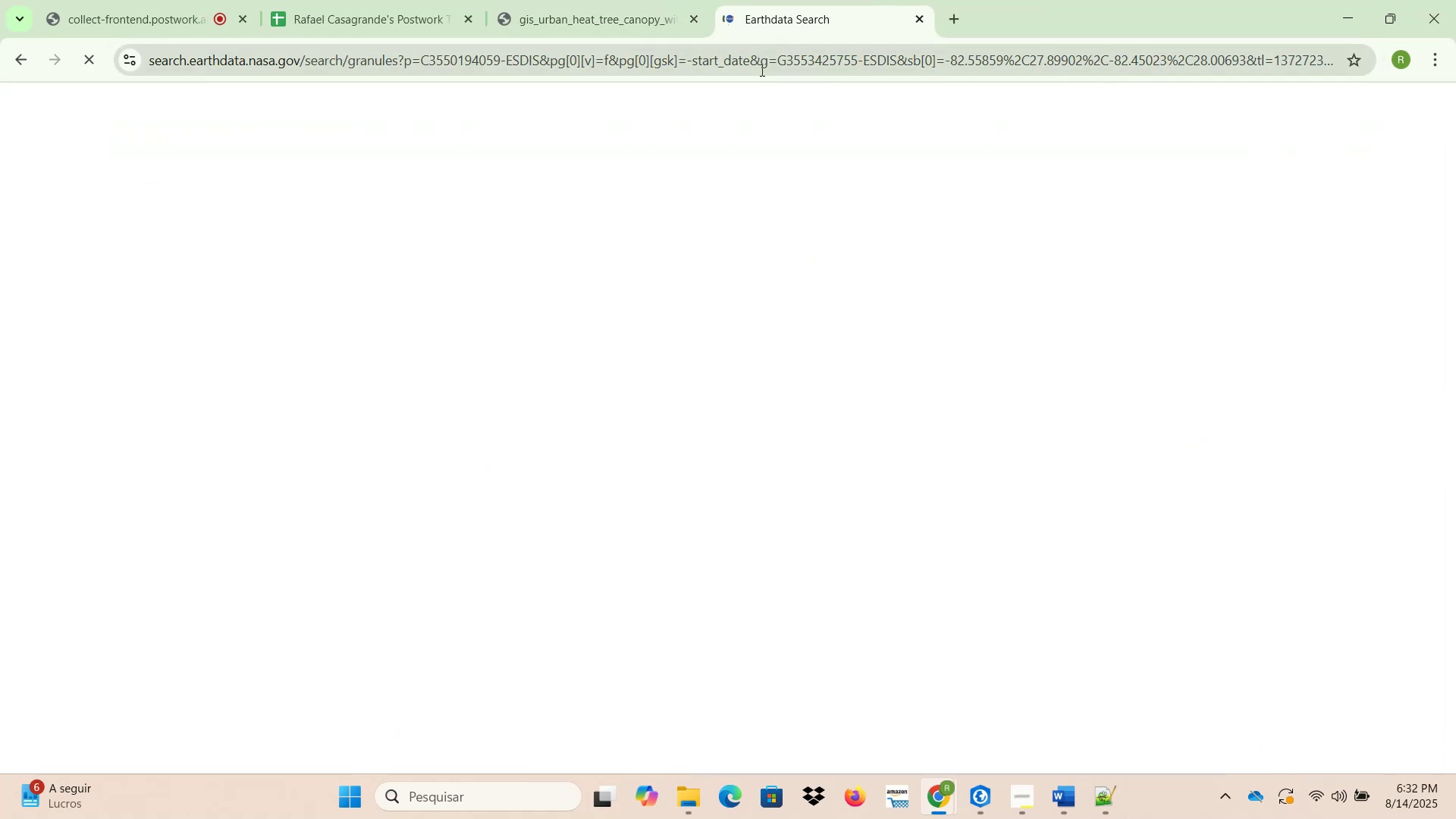 
left_click([793, 542])
 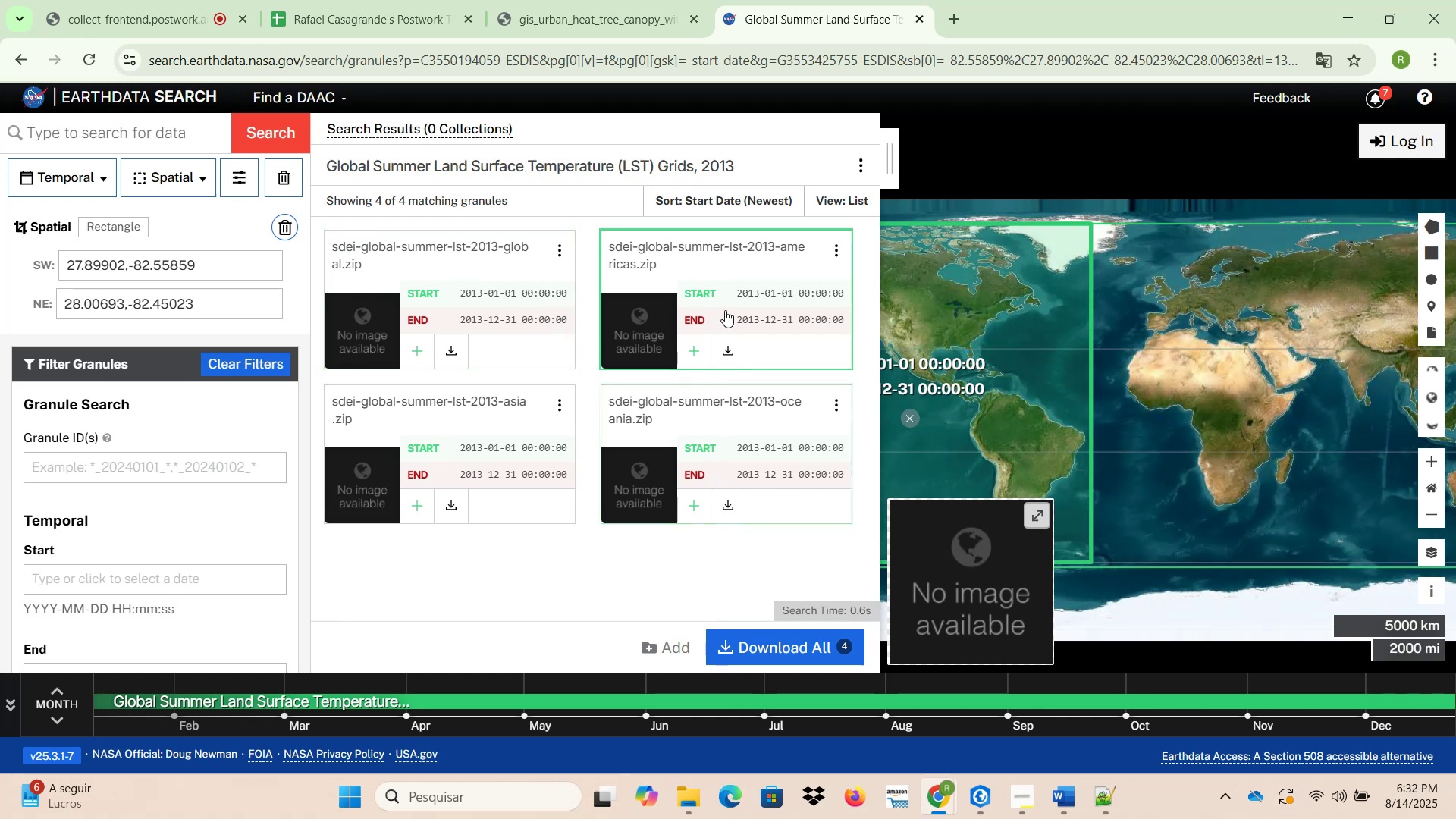 
wait(24.3)
 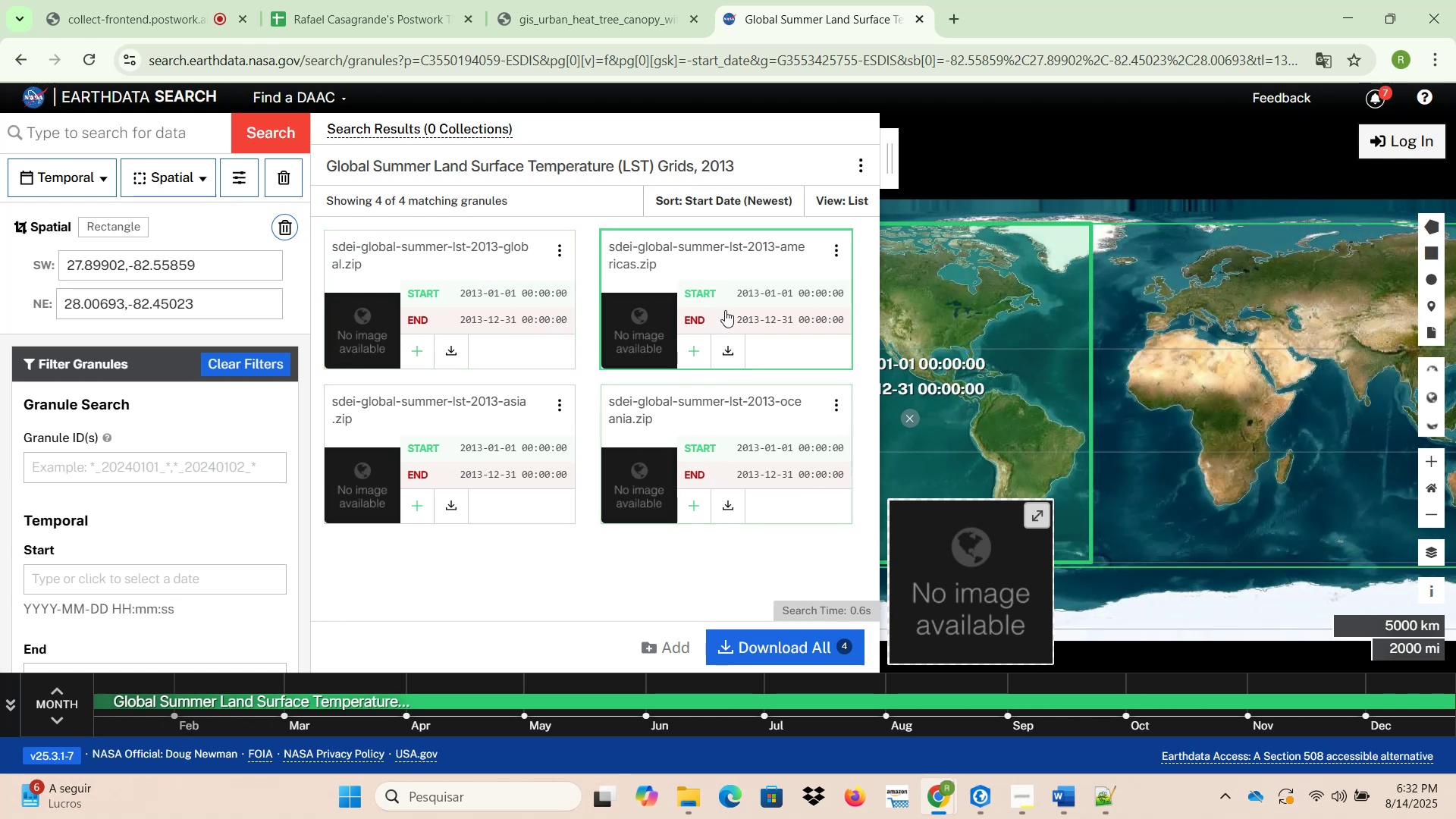 
left_click([746, 258])
 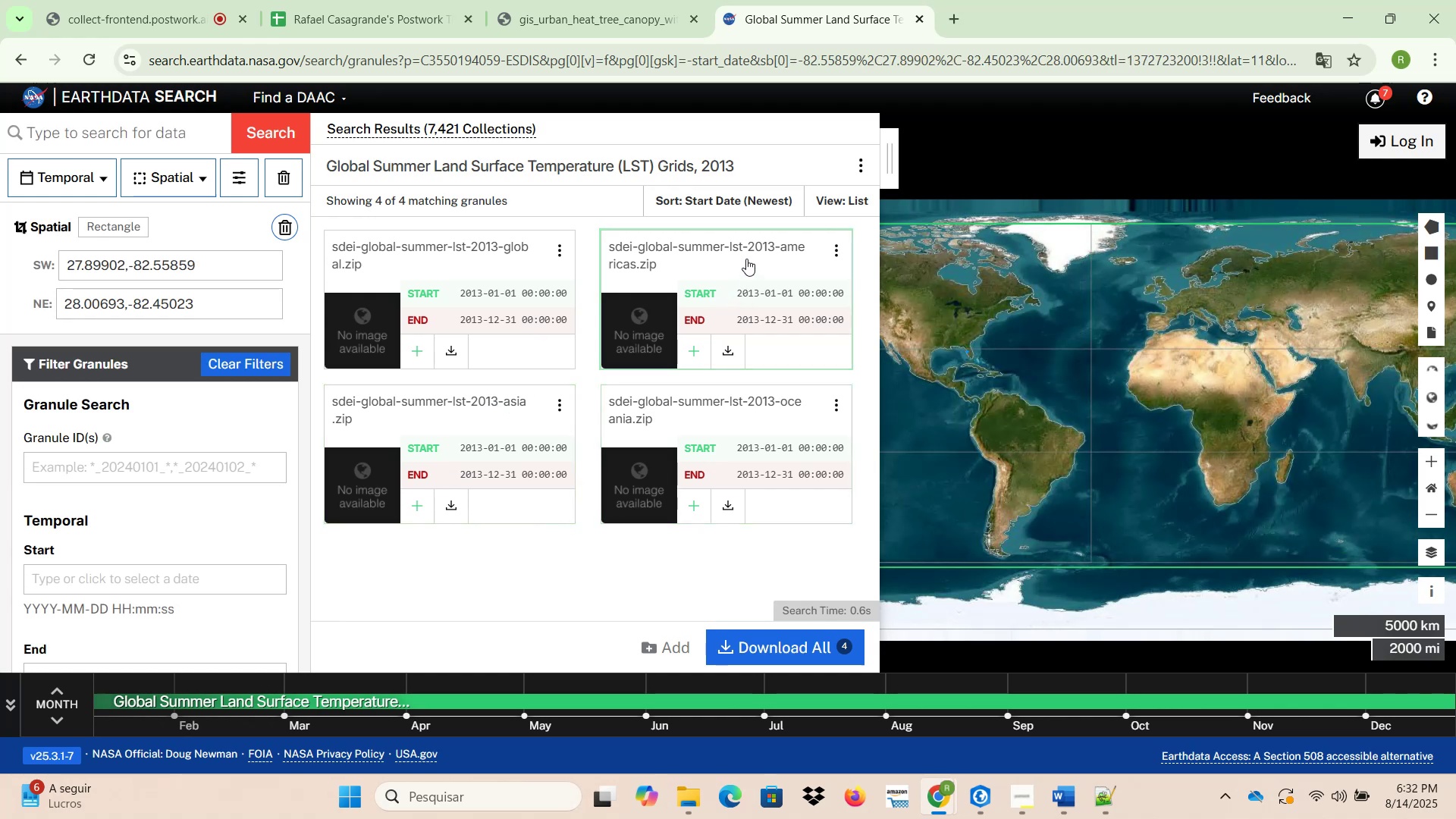 
left_click([752, 252])
 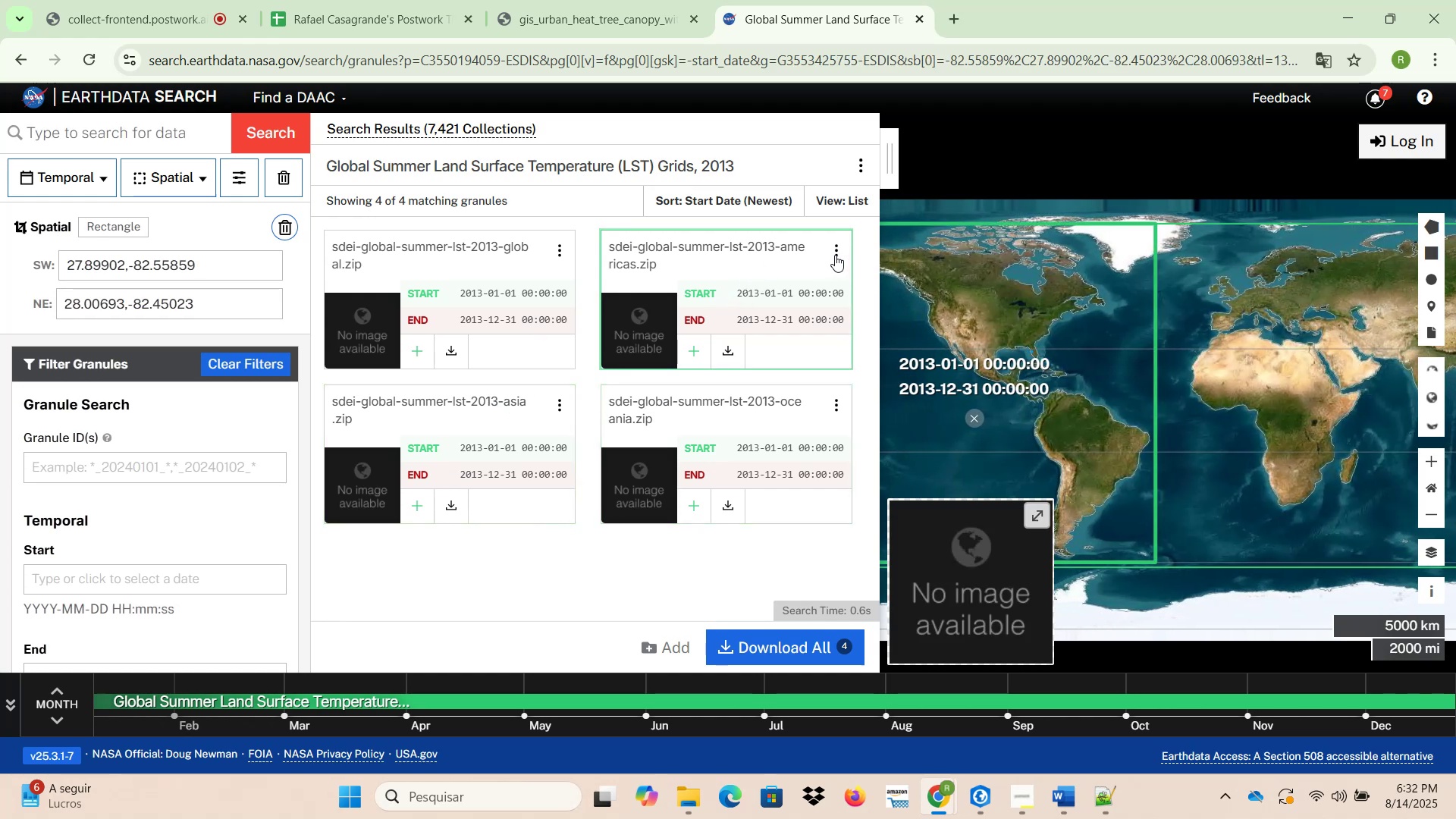 
left_click([834, 255])
 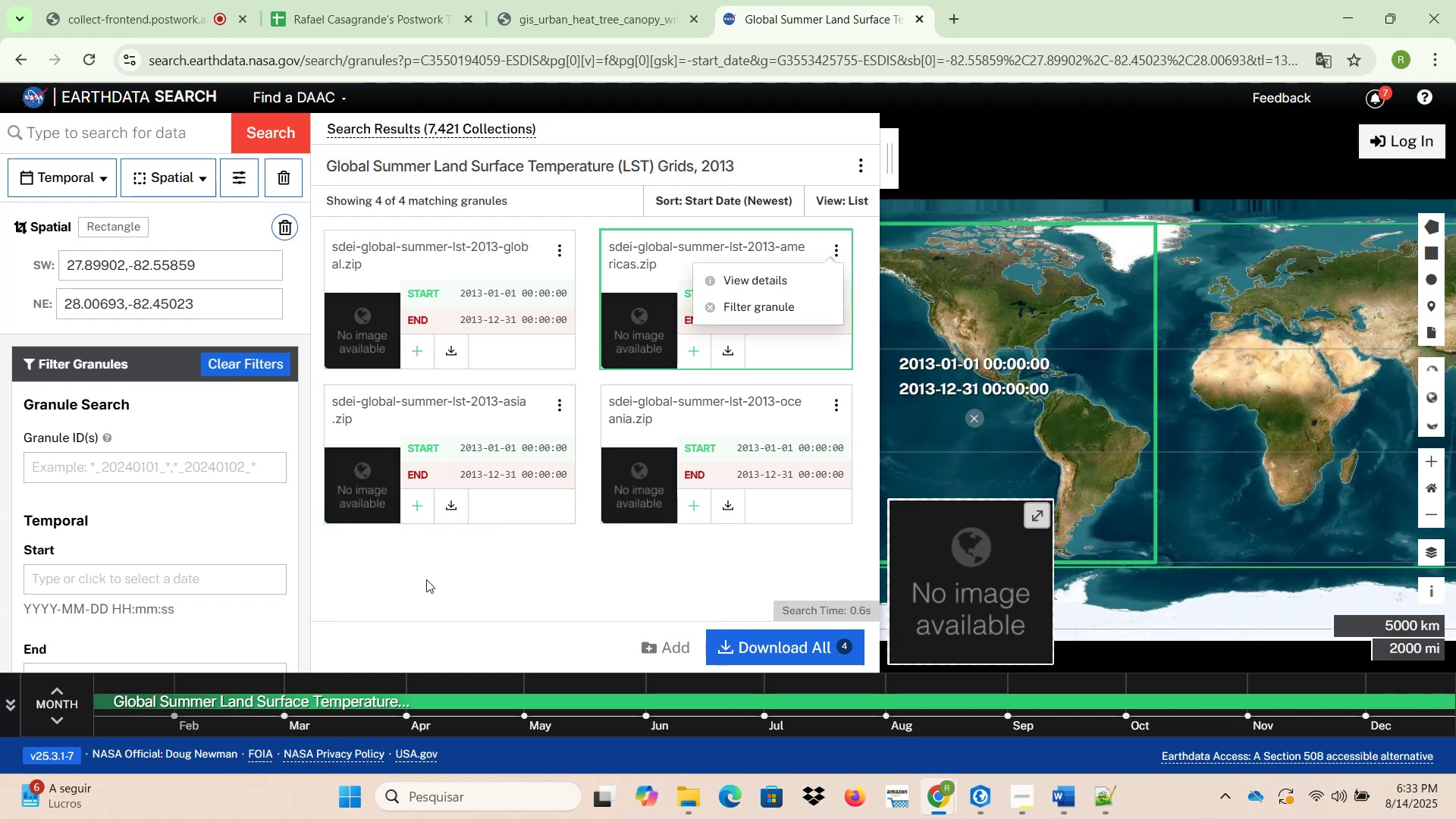 
wait(5.44)
 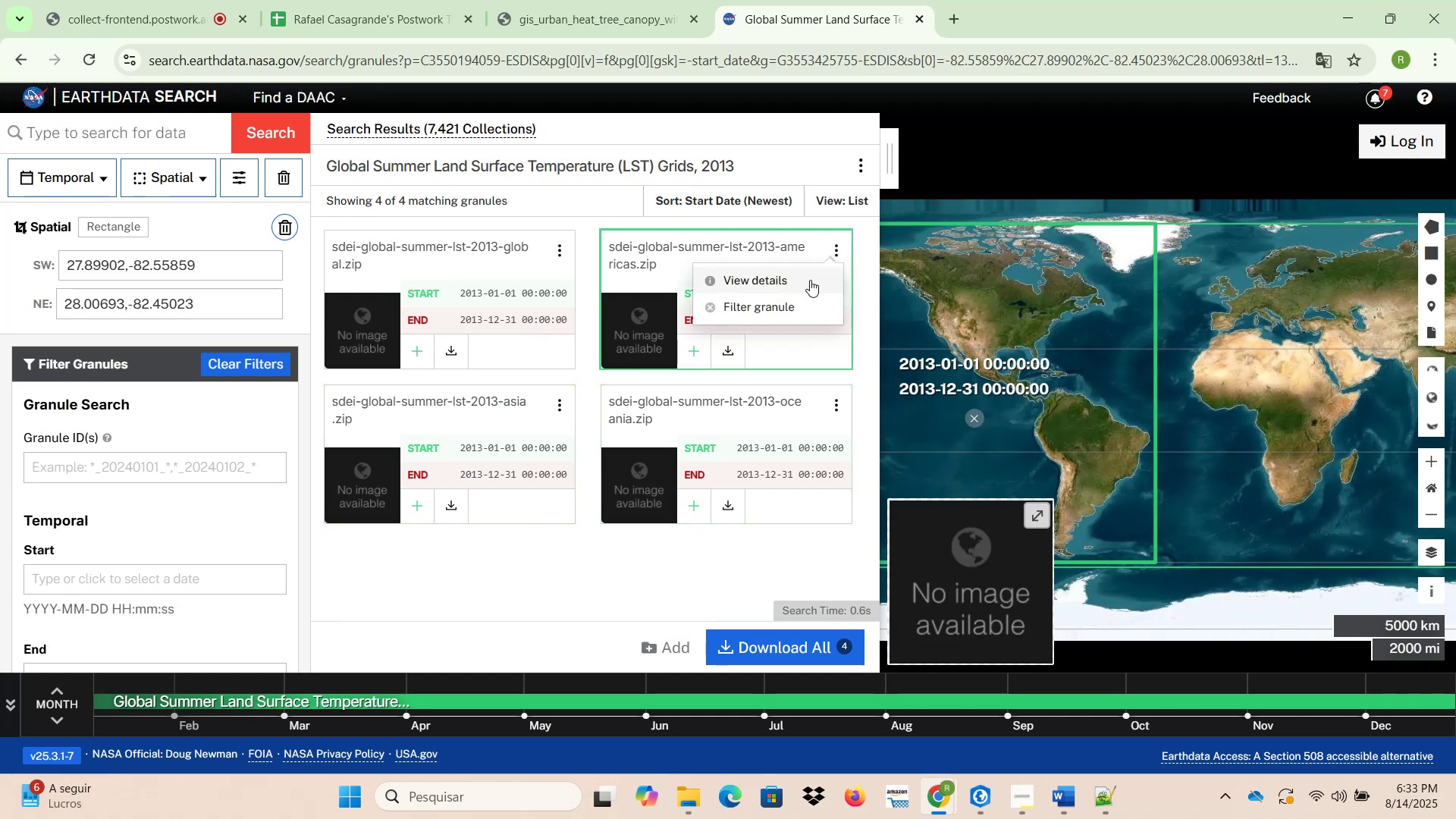 
scroll: coordinate [161, 527], scroll_direction: down, amount: 3.0
 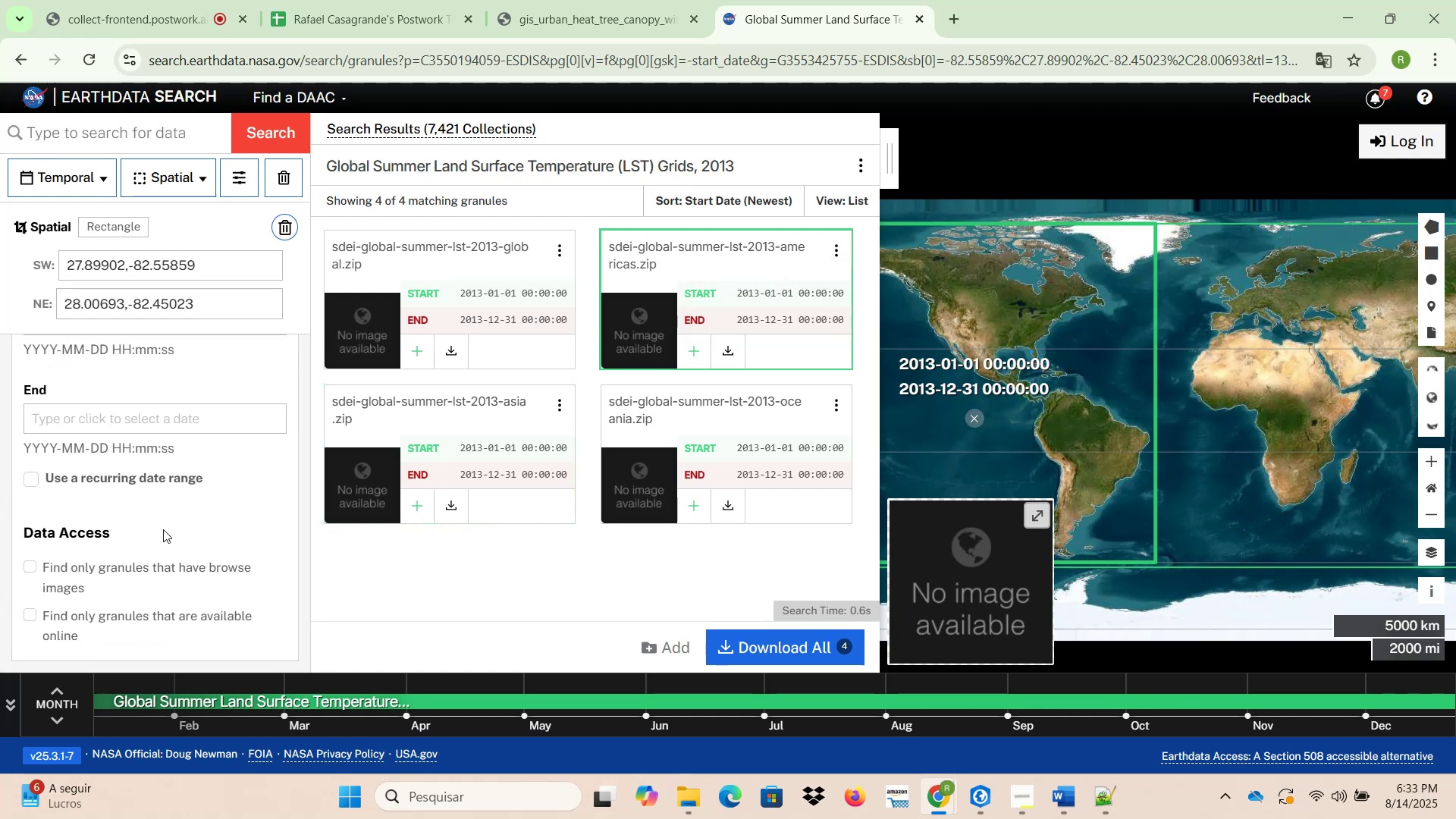 
scroll: coordinate [163, 529], scroll_direction: up, amount: 2.0
 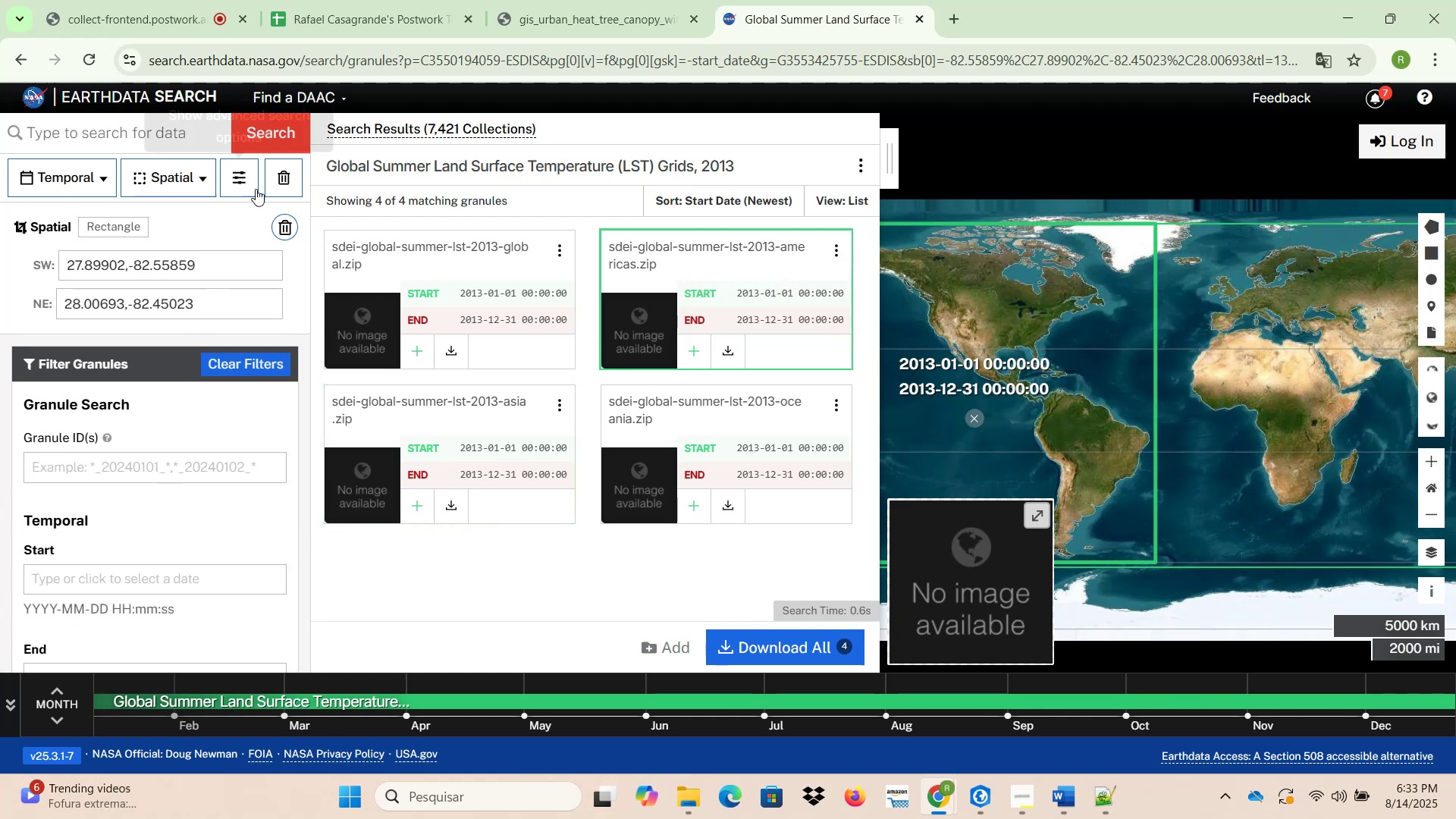 
left_click([96, 181])
 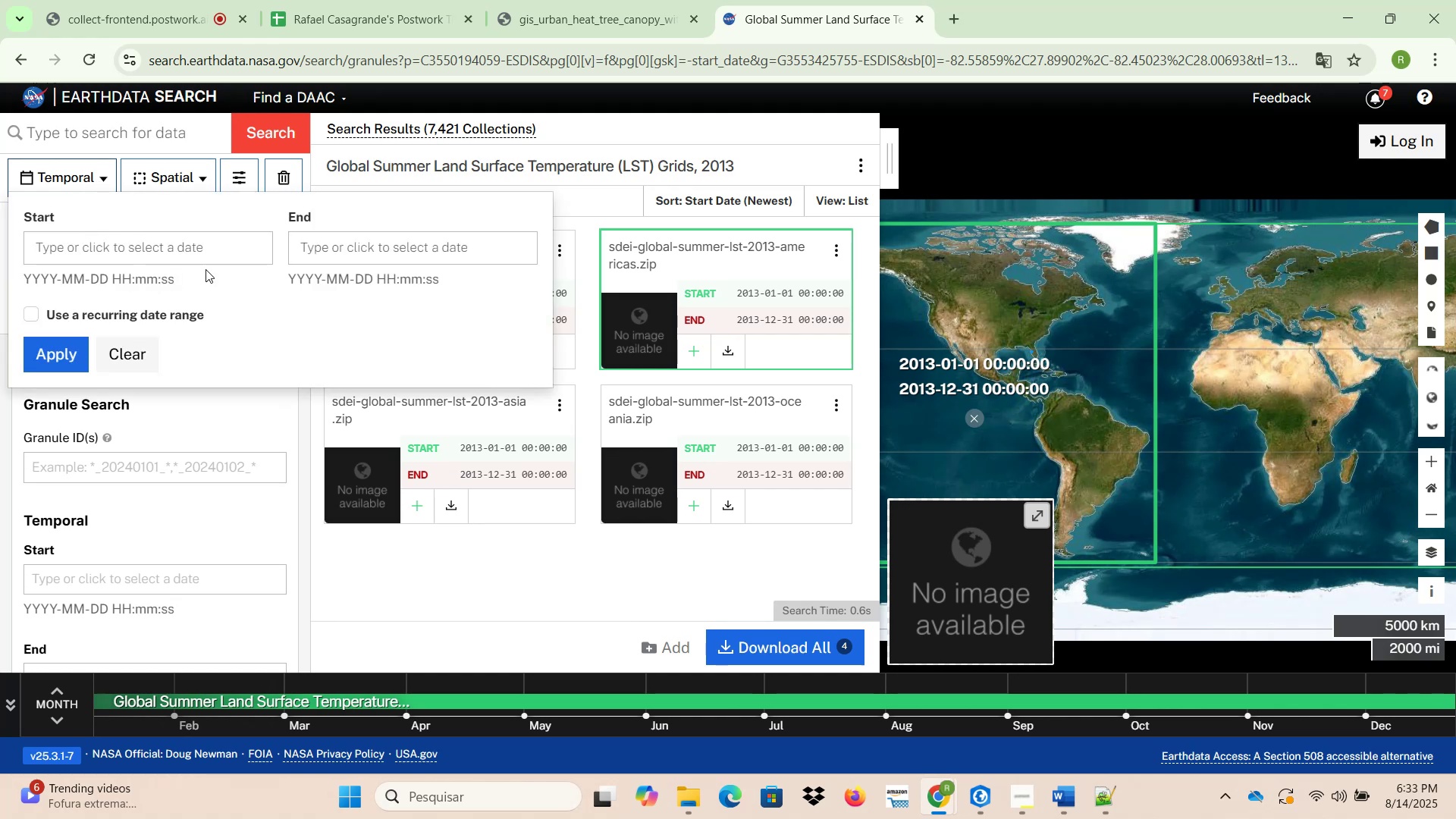 
left_click([343, 624])
 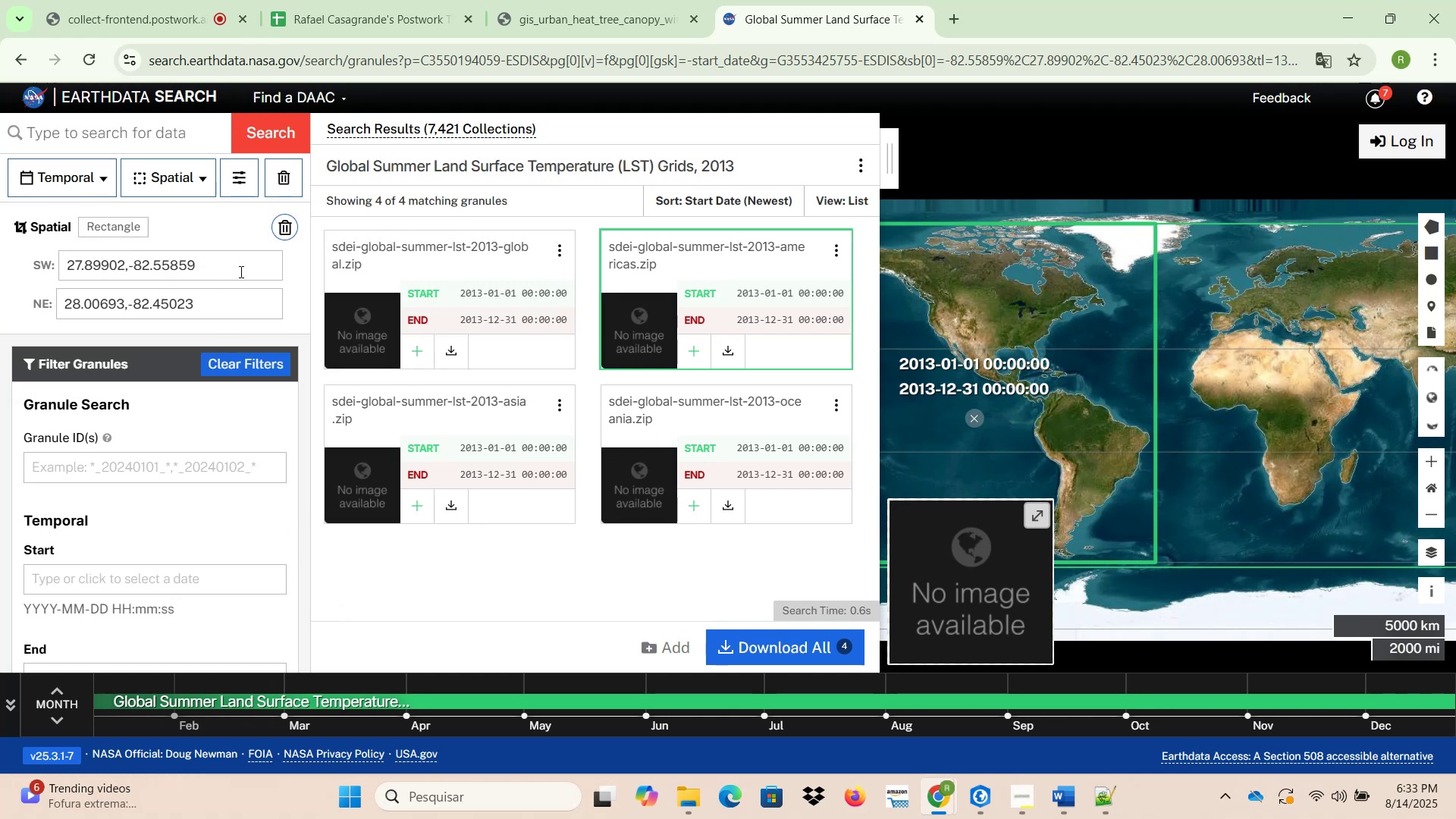 
wait(8.8)
 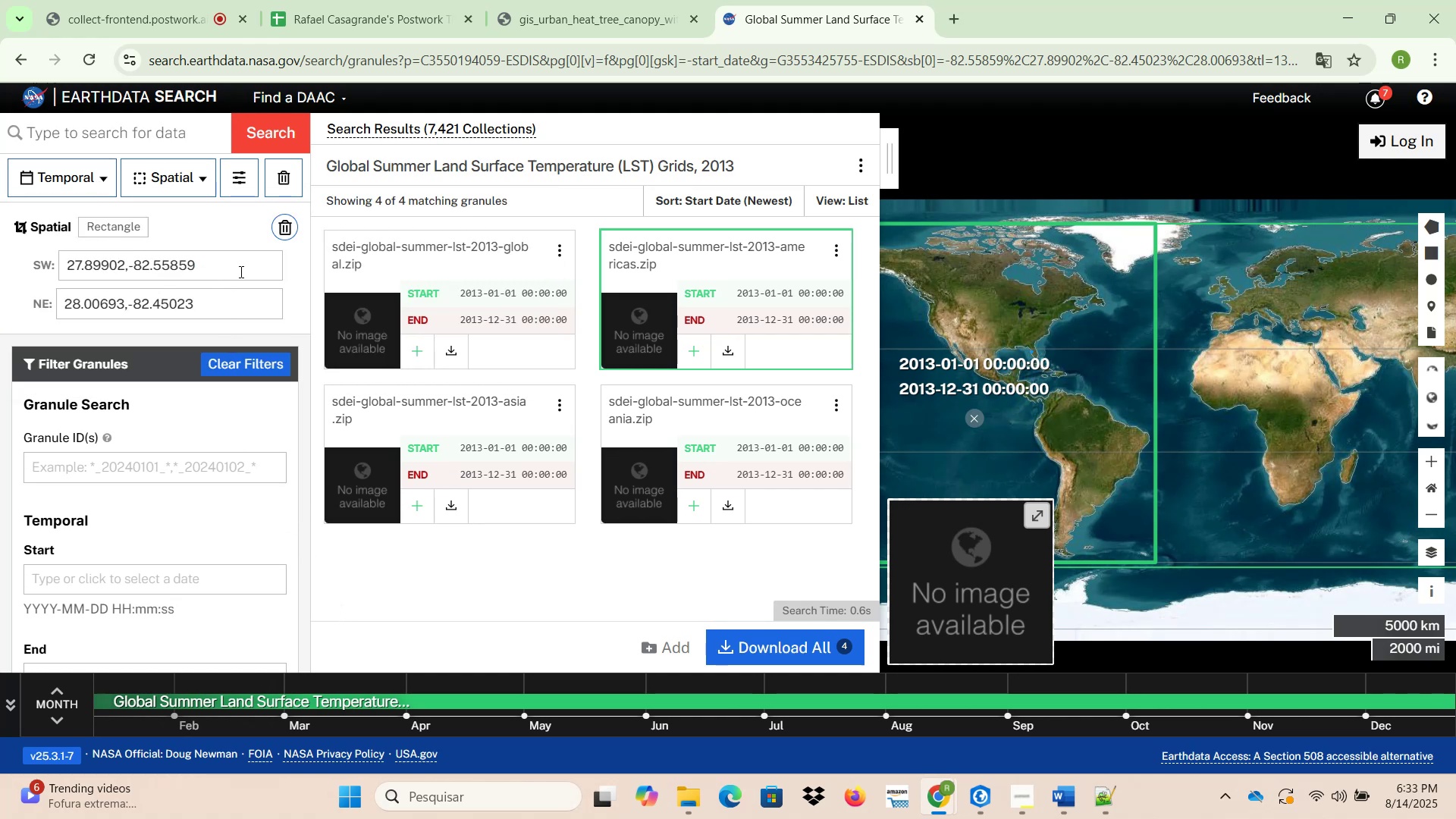 
scroll: coordinate [155, 495], scroll_direction: down, amount: 4.0
 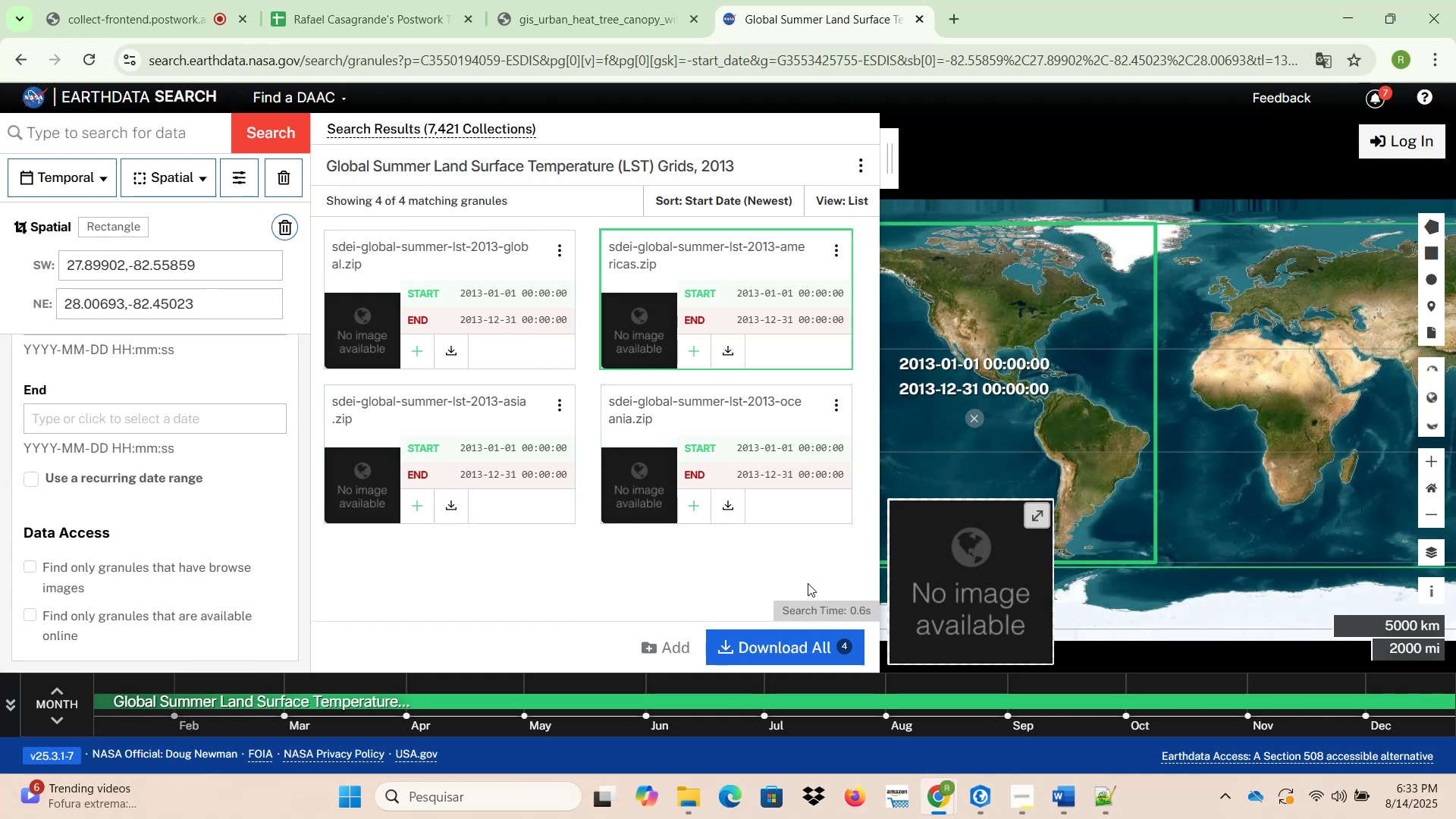 
mouse_move([682, 626])
 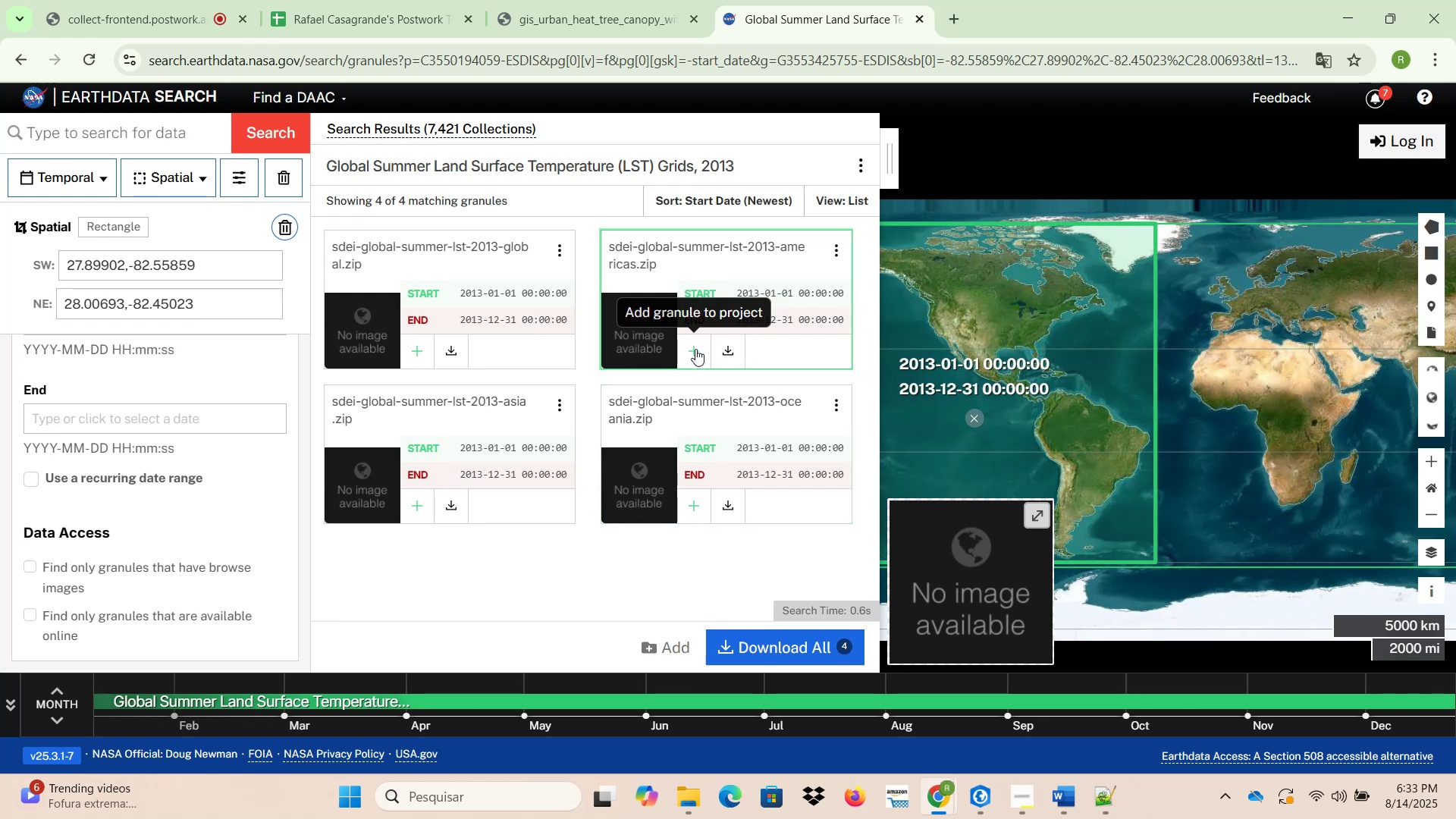 
wait(9.34)
 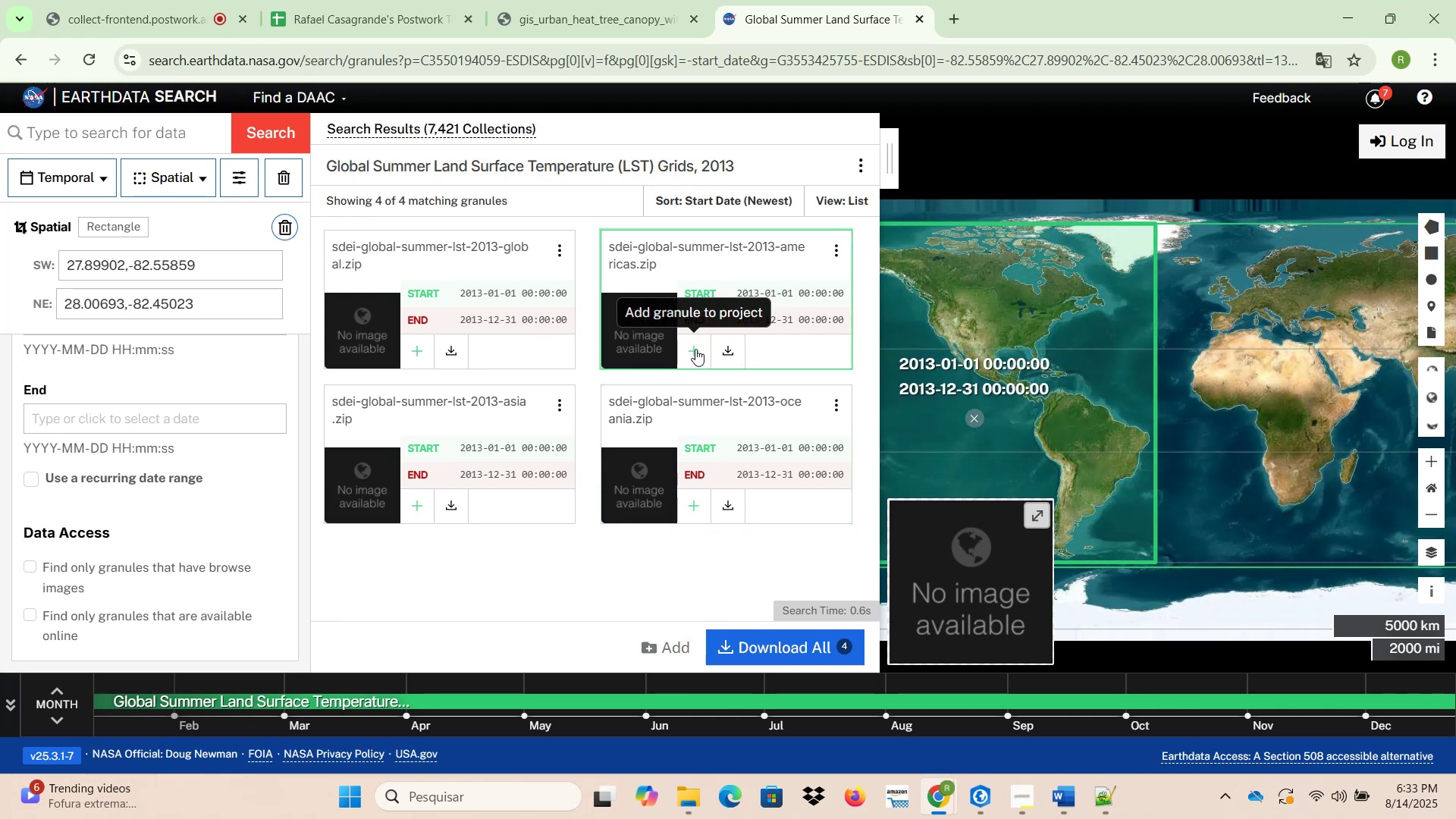 
mouse_move([1432, 384])
 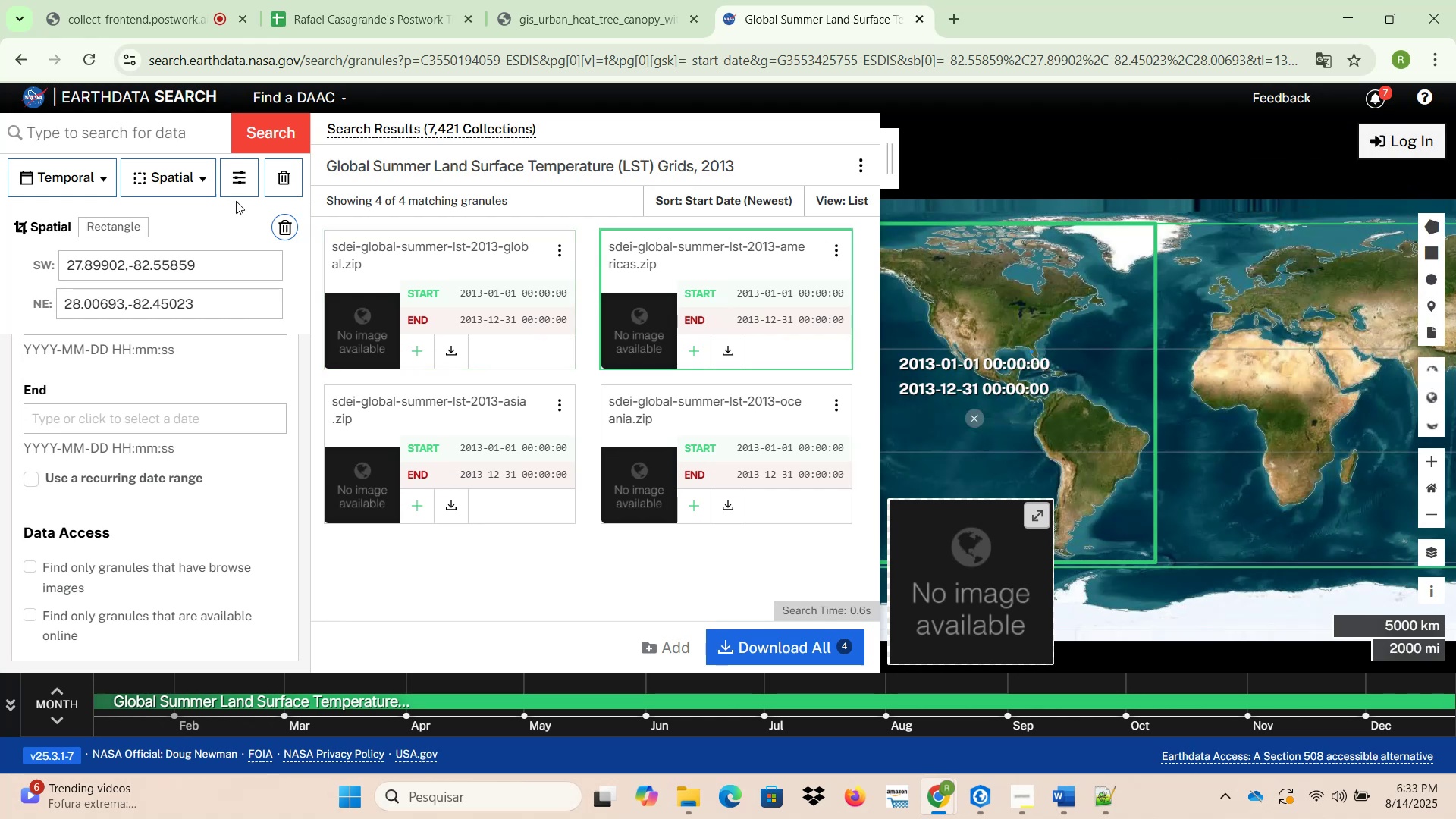 
wait(7.94)
 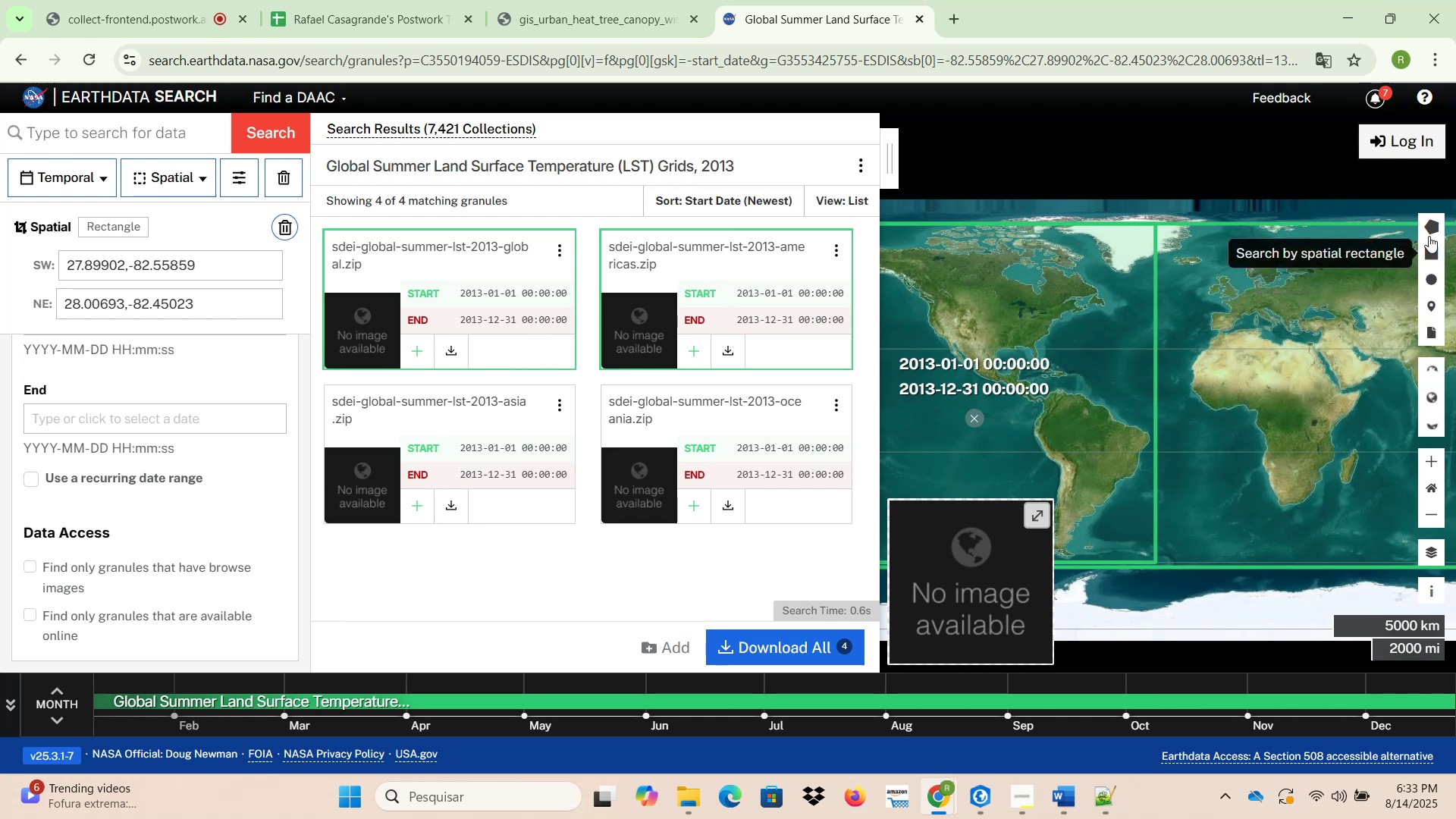 
scroll: coordinate [177, 513], scroll_direction: down, amount: 1.0
 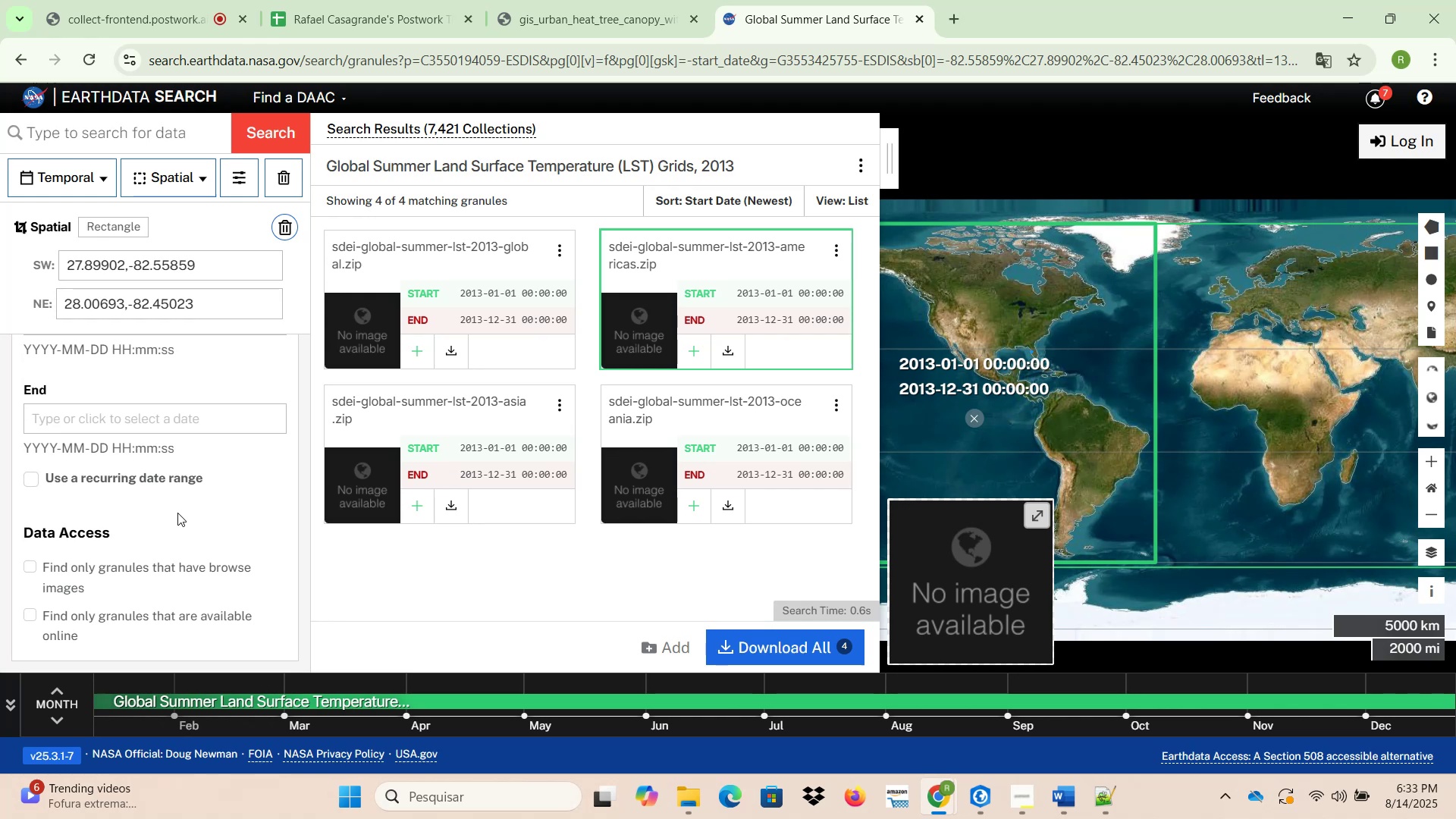 
wait(8.27)
 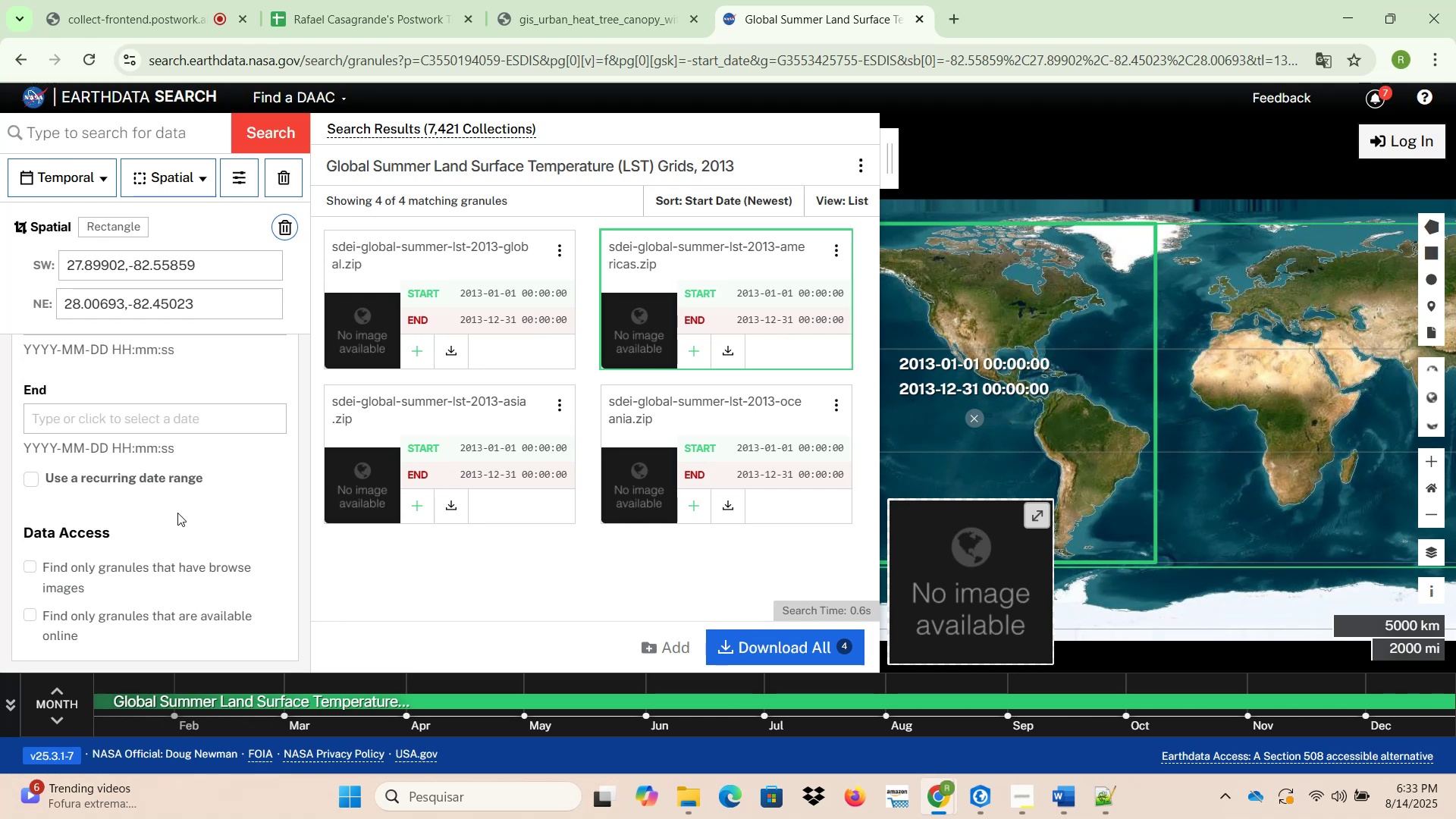 
left_click([889, 155])
 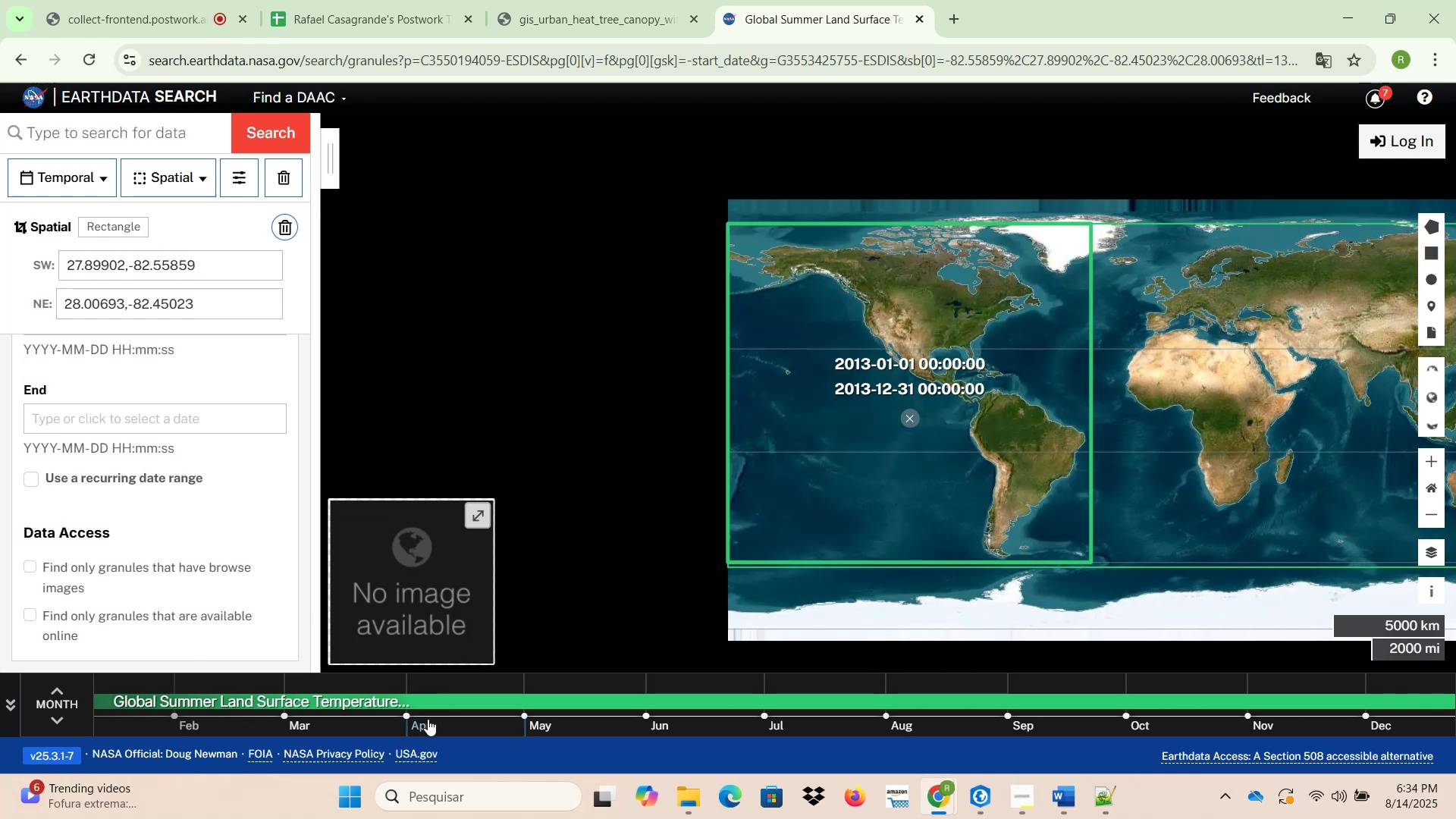 
left_click_drag(start_coordinate=[433, 699], to_coordinate=[255, 698])
 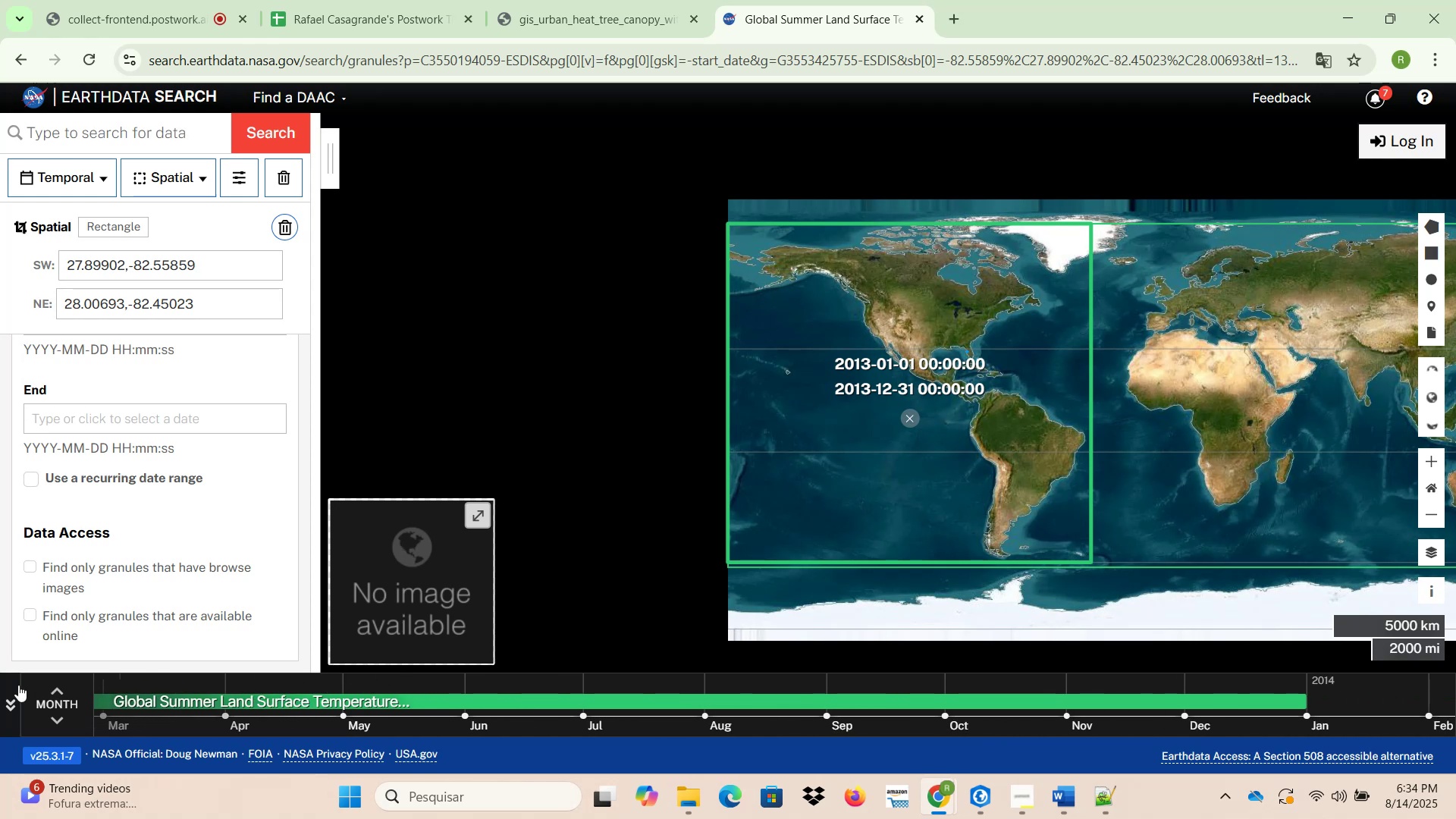 
left_click([67, 685])
 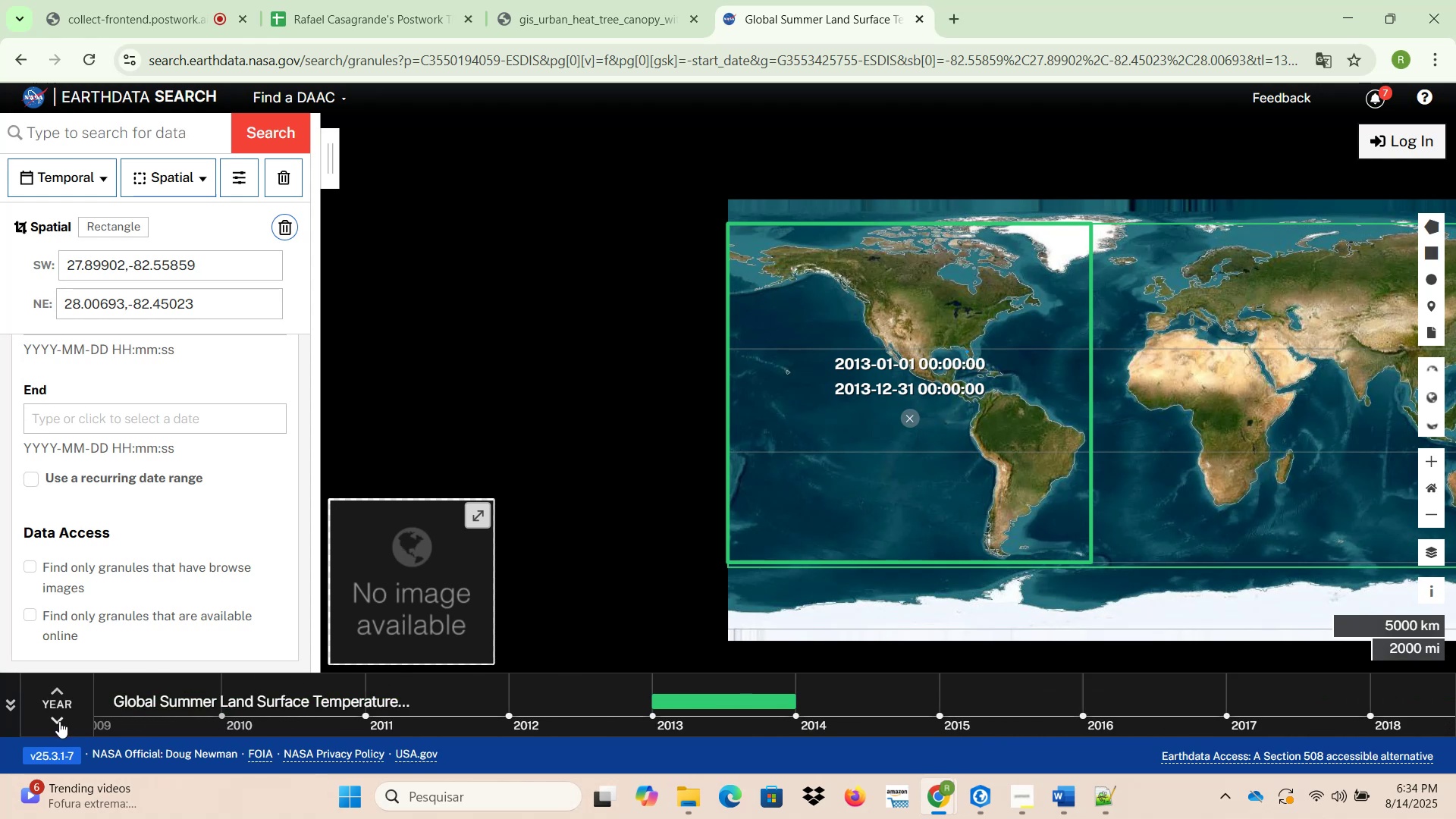 
left_click([59, 722])
 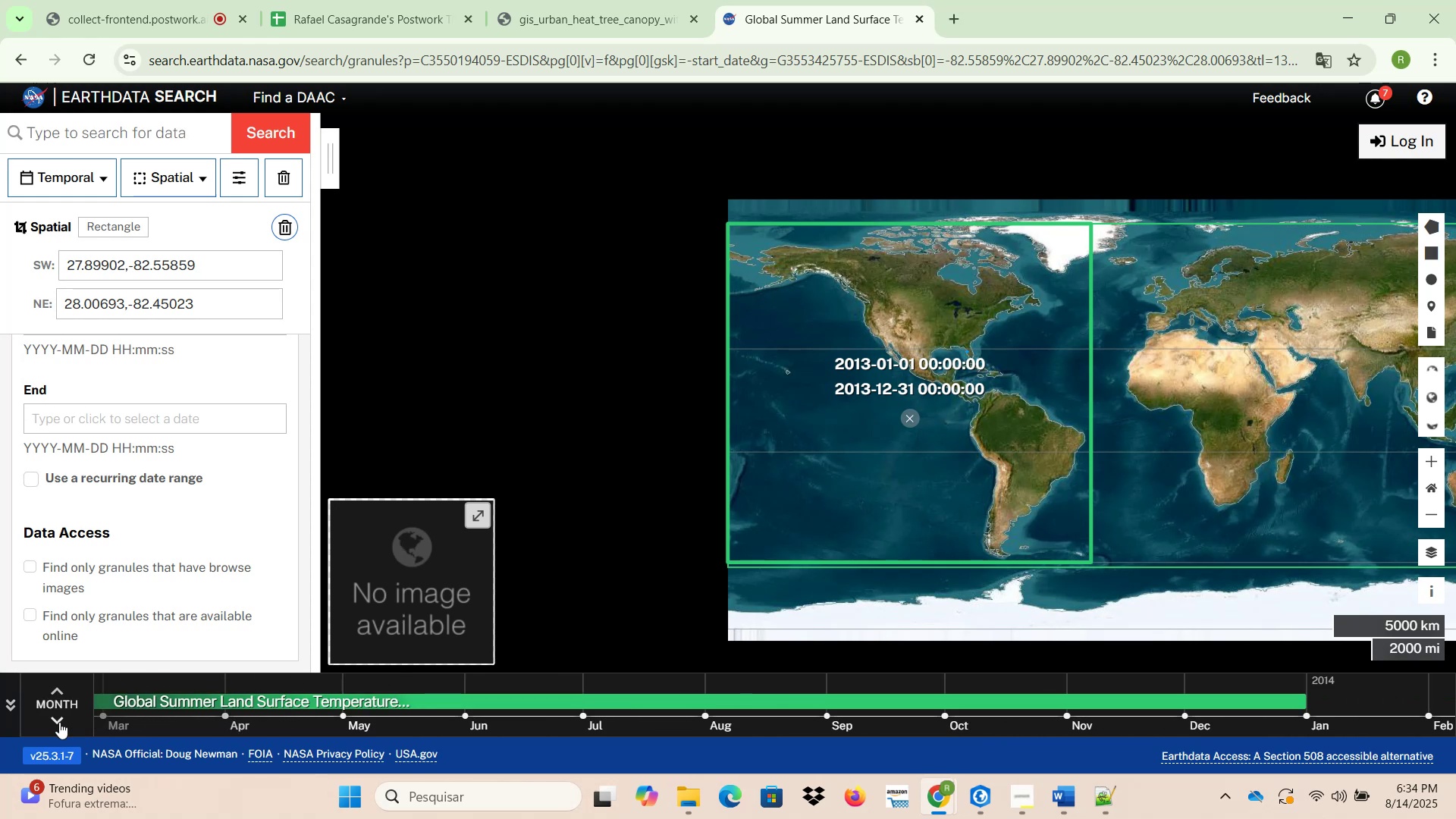 
left_click([59, 722])
 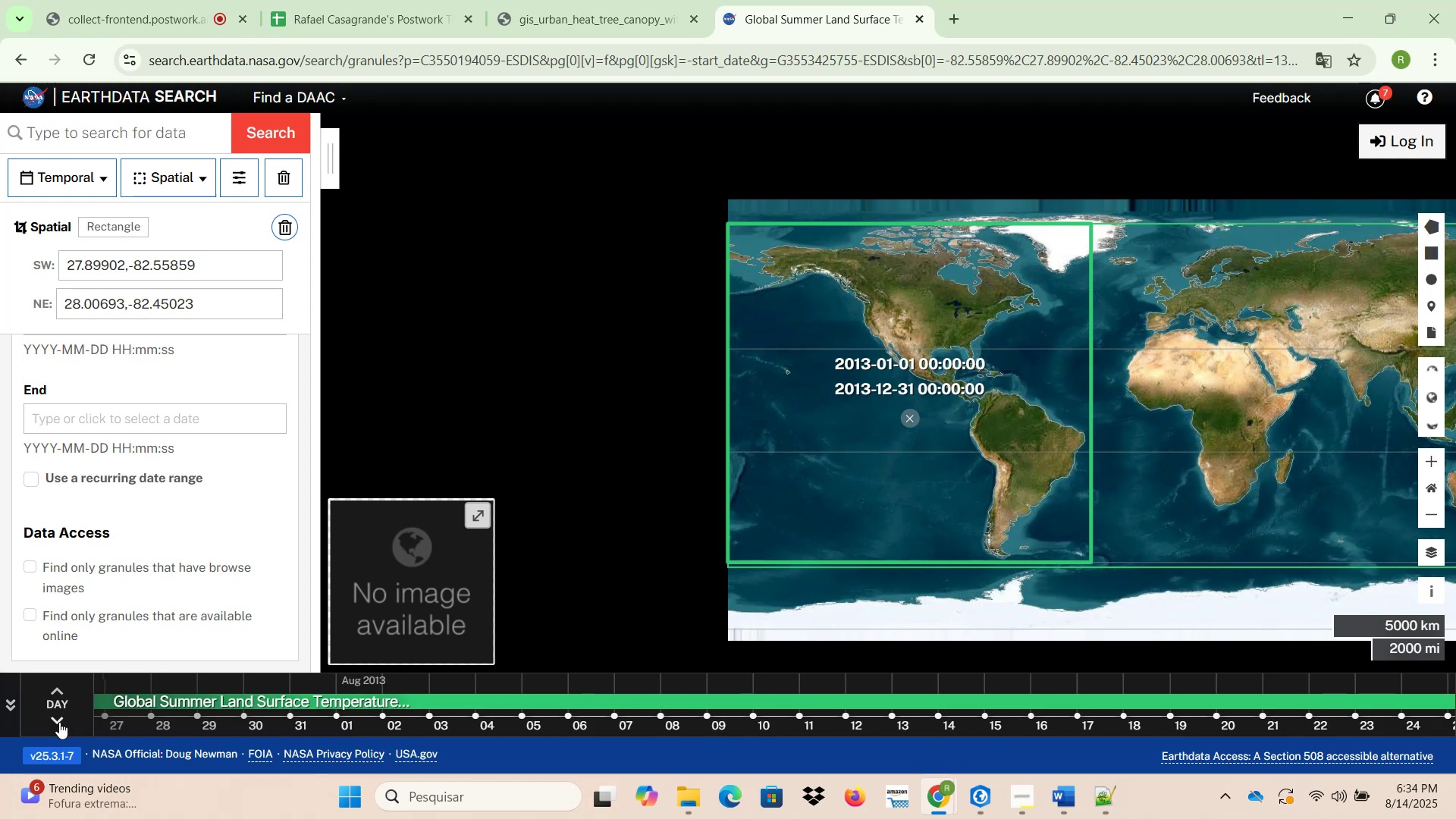 
left_click([59, 722])
 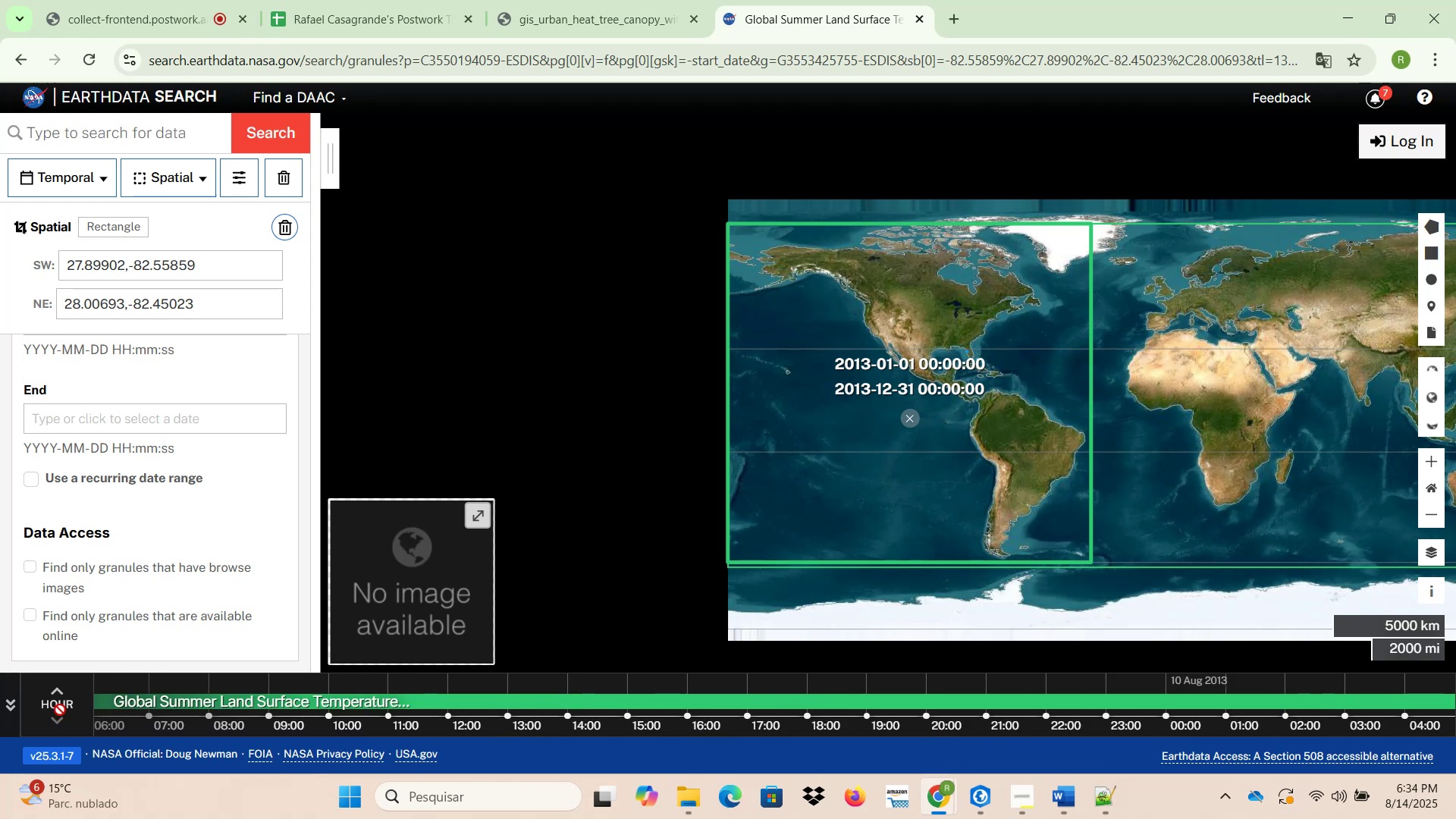 
left_click([58, 683])
 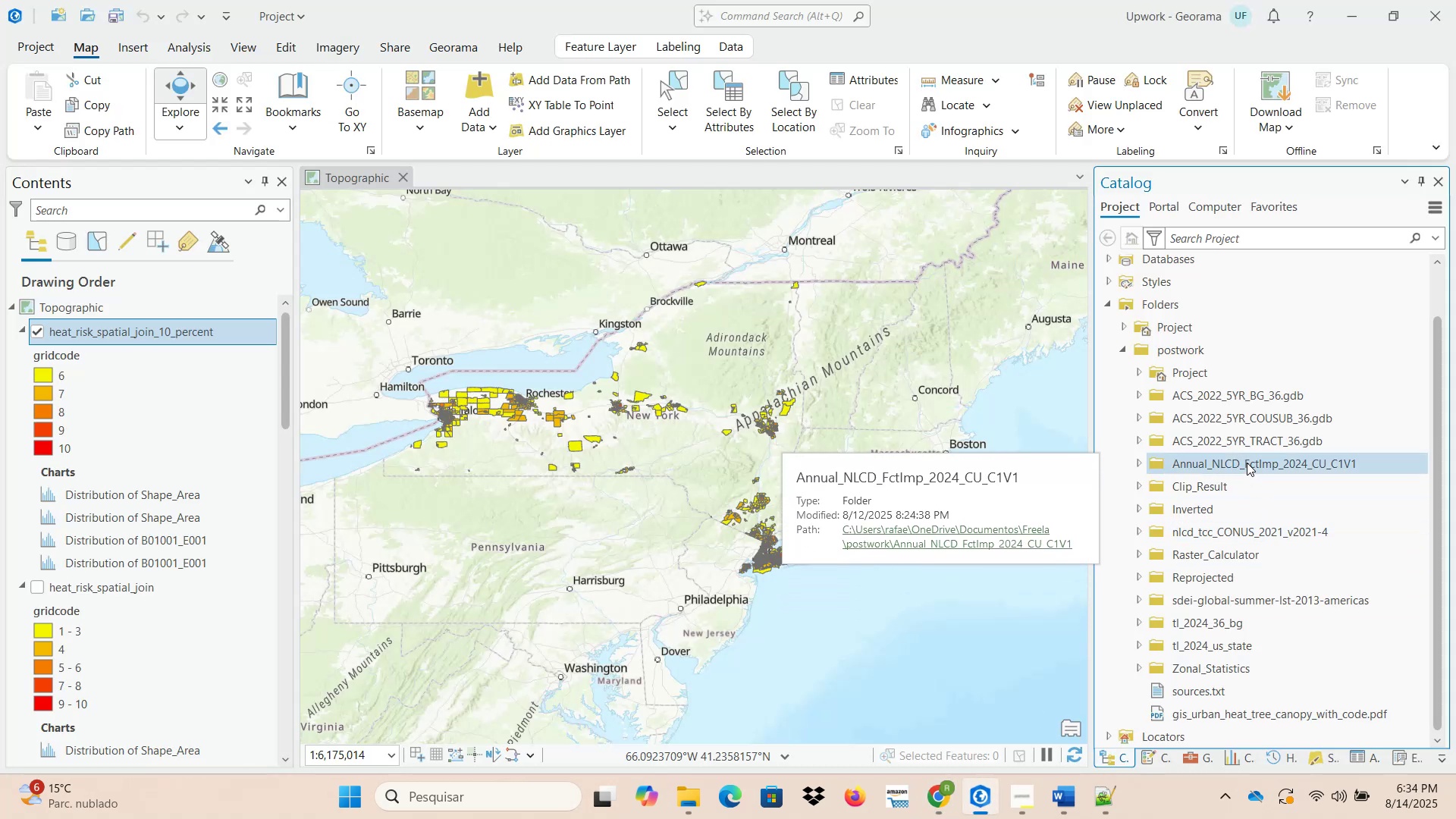 
wait(12.95)
 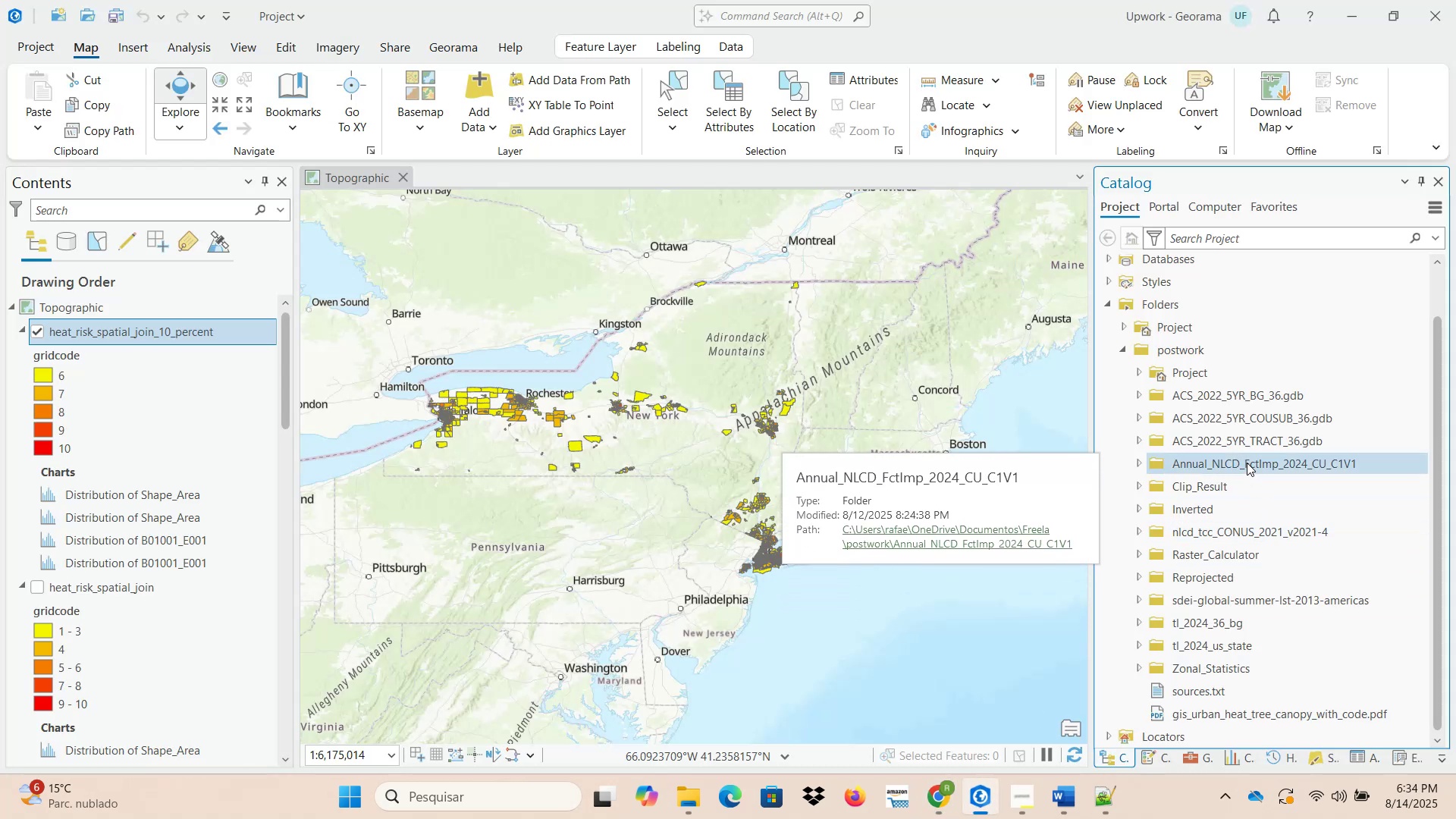 
mouse_move([1150, 618])
 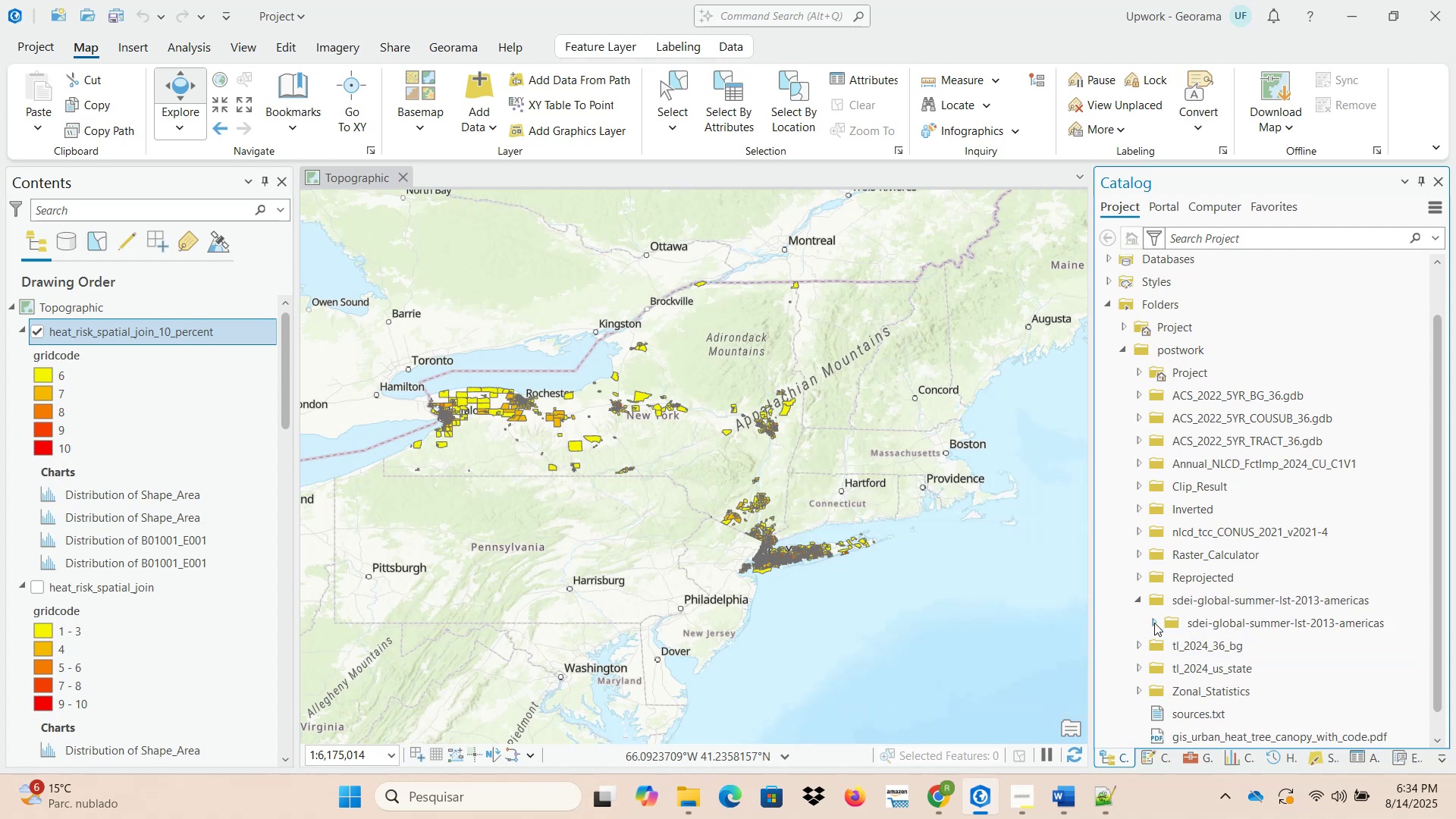 
left_click([1154, 617])
 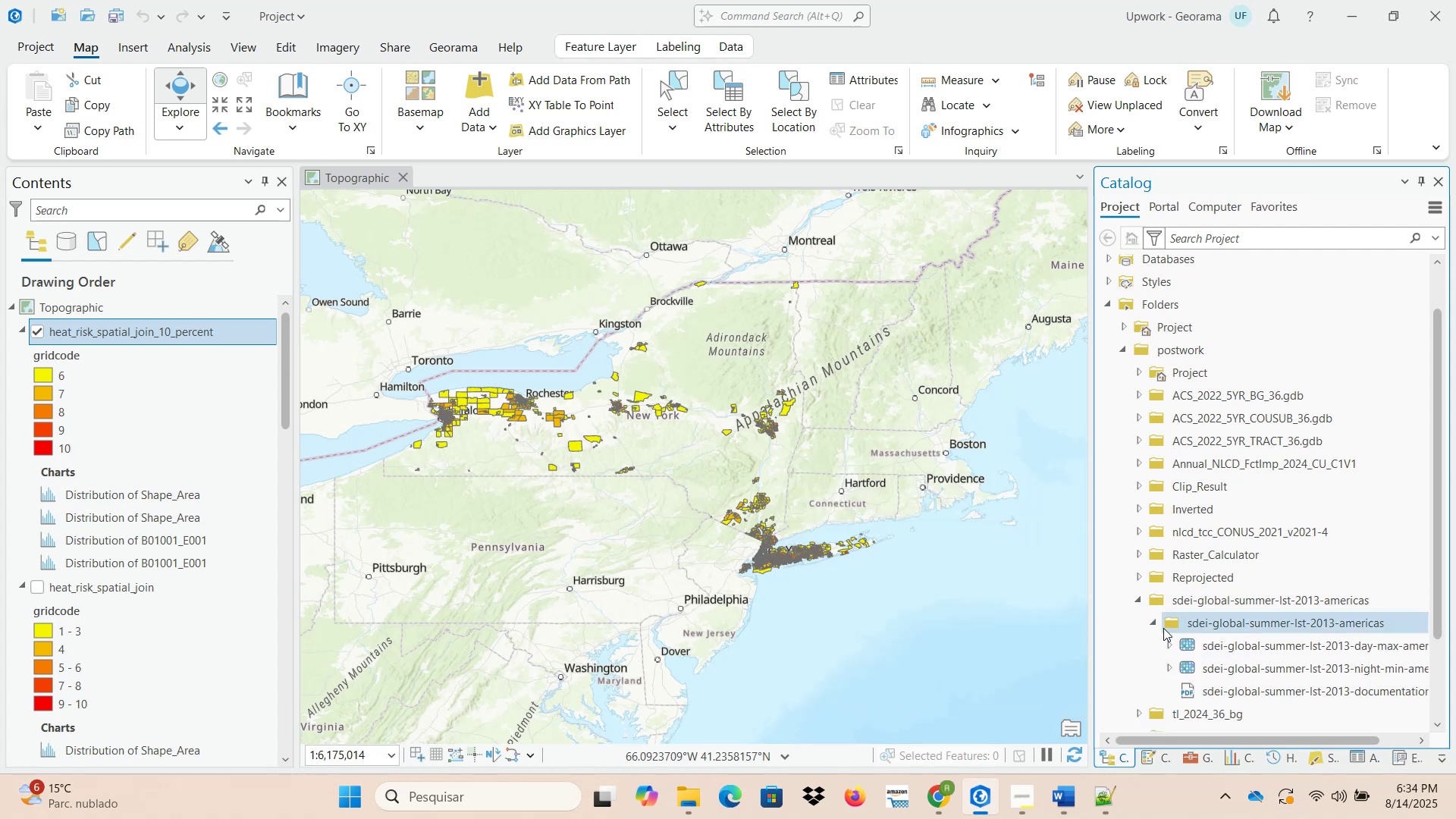 
mouse_move([1171, 652])
 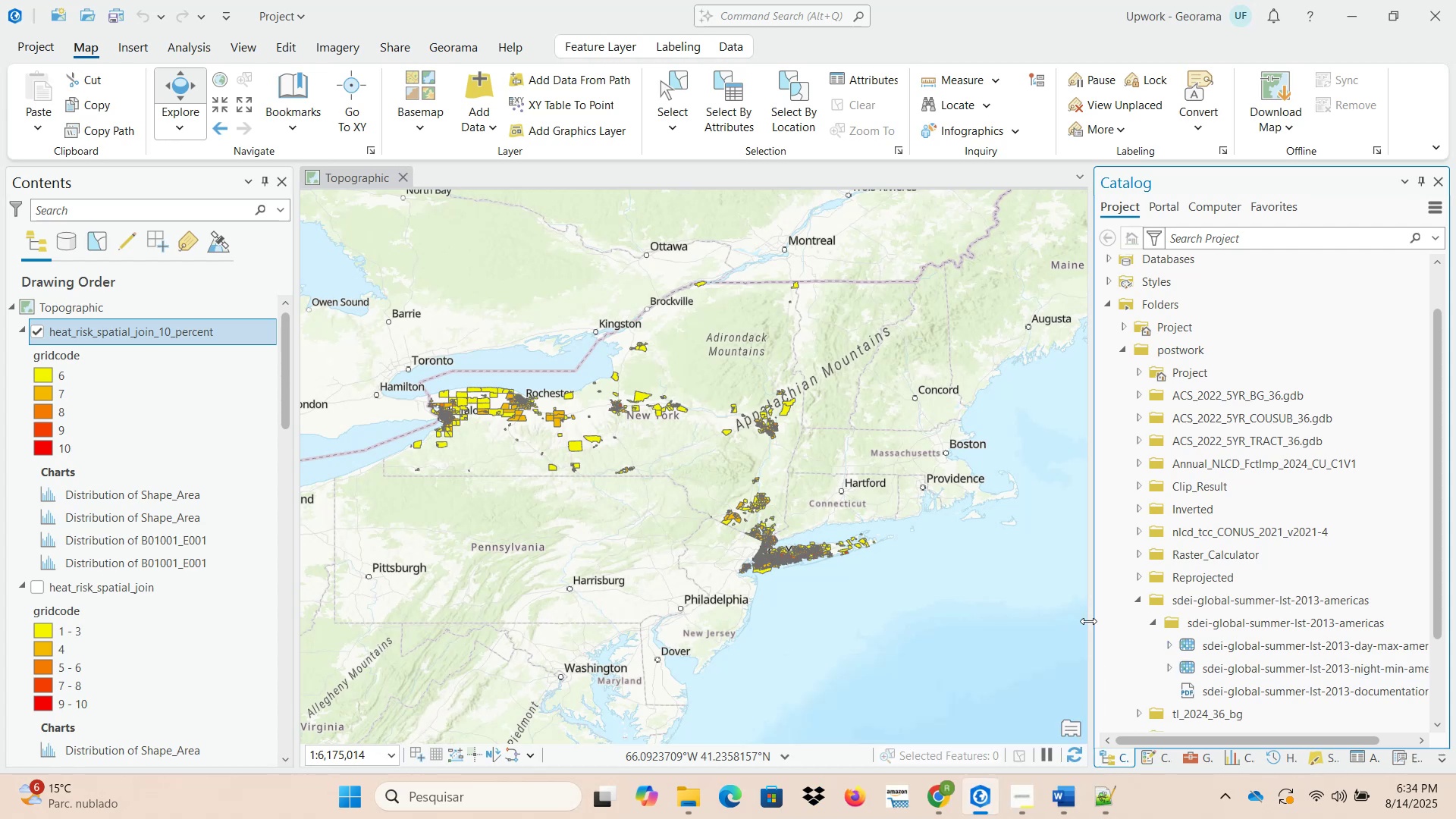 
left_click_drag(start_coordinate=[1088, 621], to_coordinate=[974, 621])
 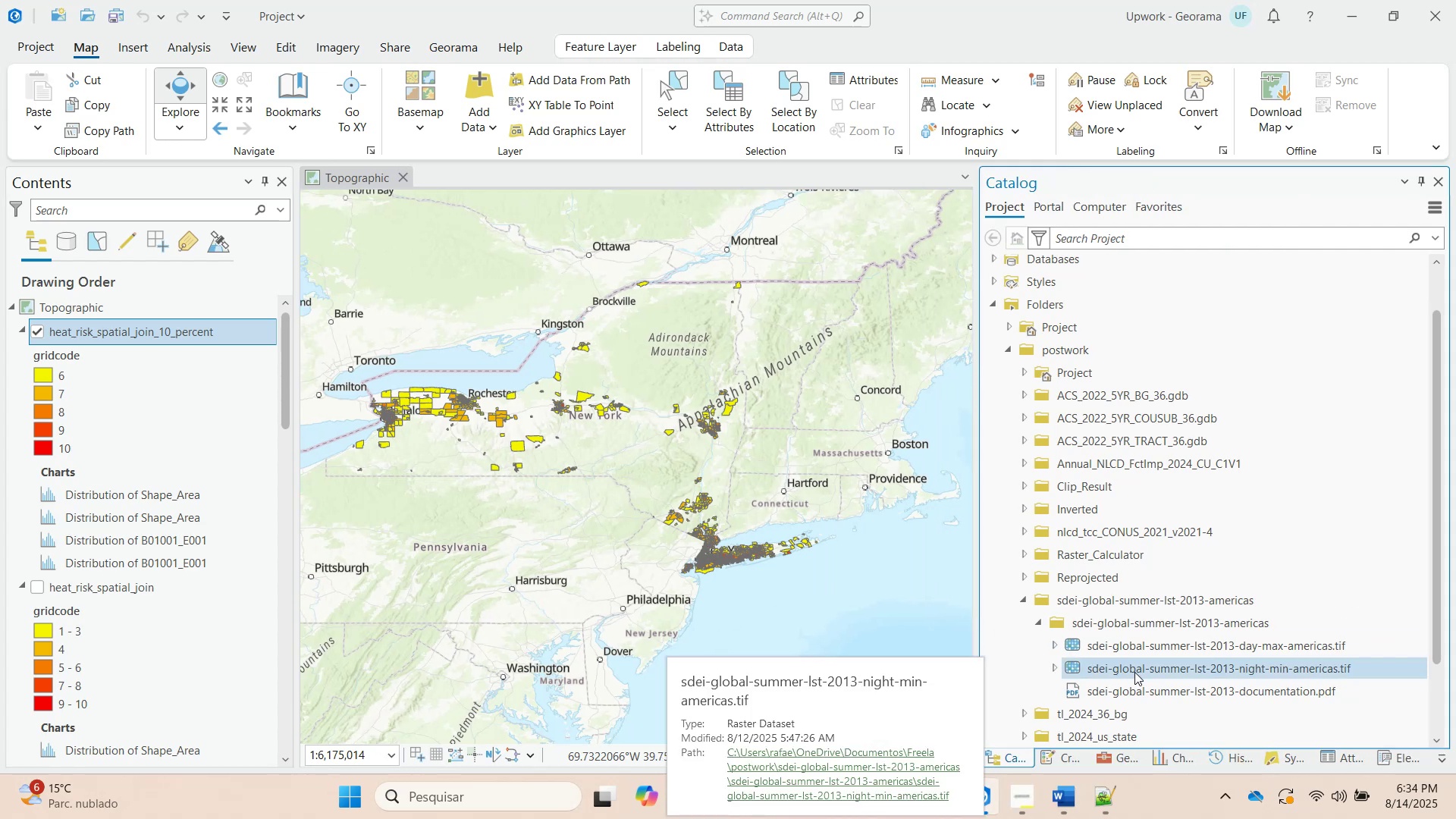 
wait(10.72)
 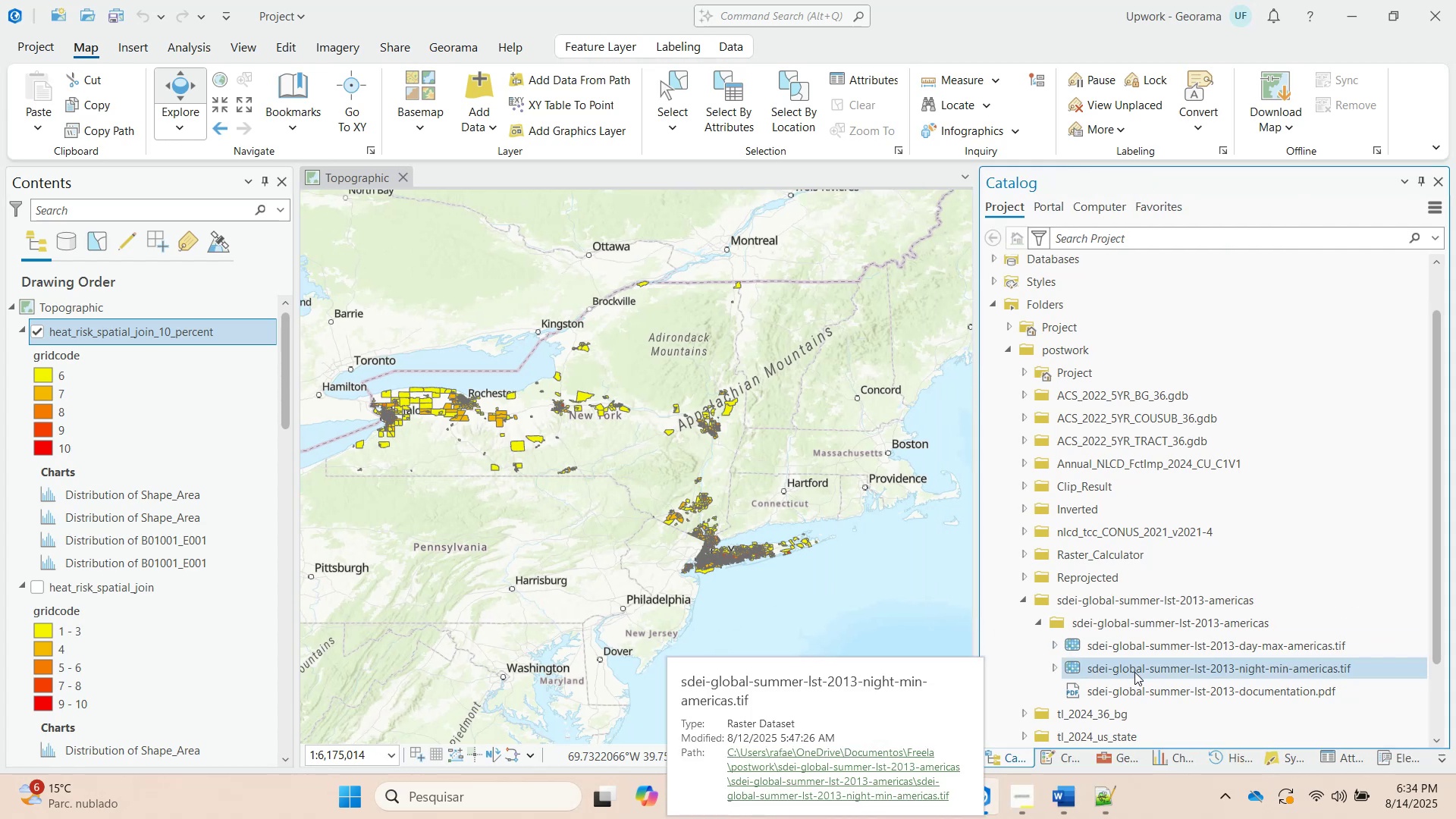 
left_click([1134, 672])
 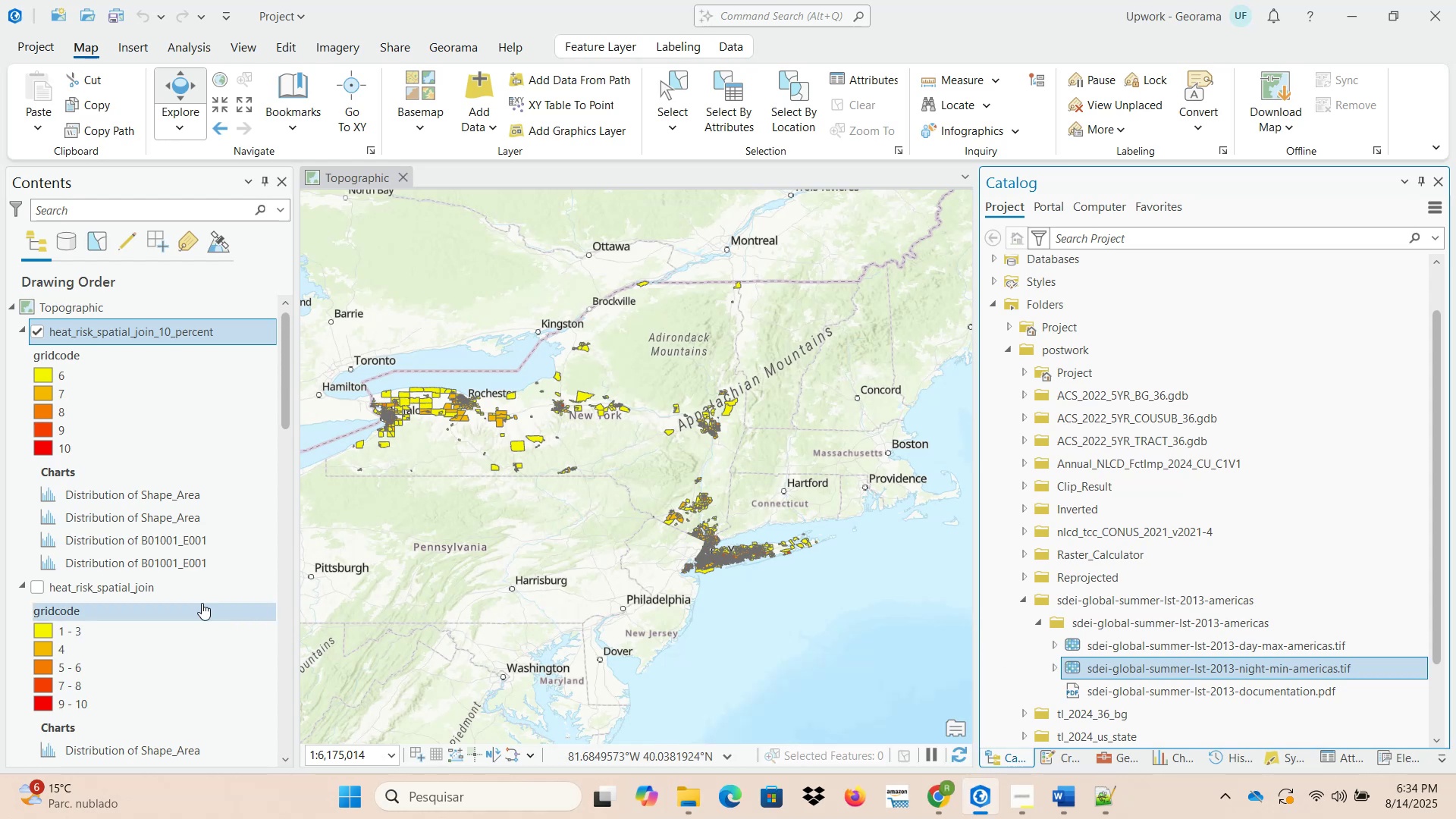 
scroll: coordinate [127, 498], scroll_direction: down, amount: 26.0
 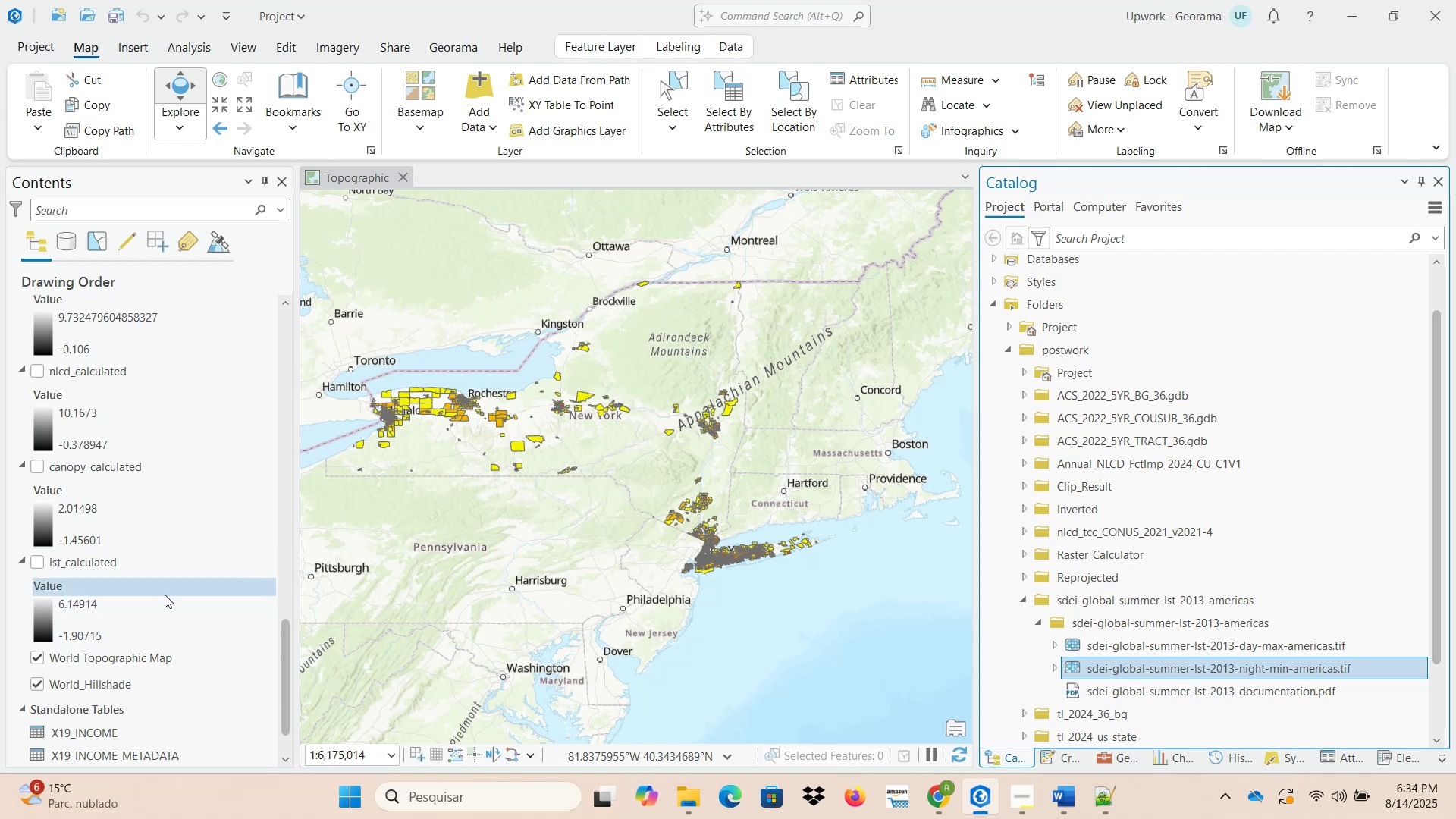 
wait(5.86)
 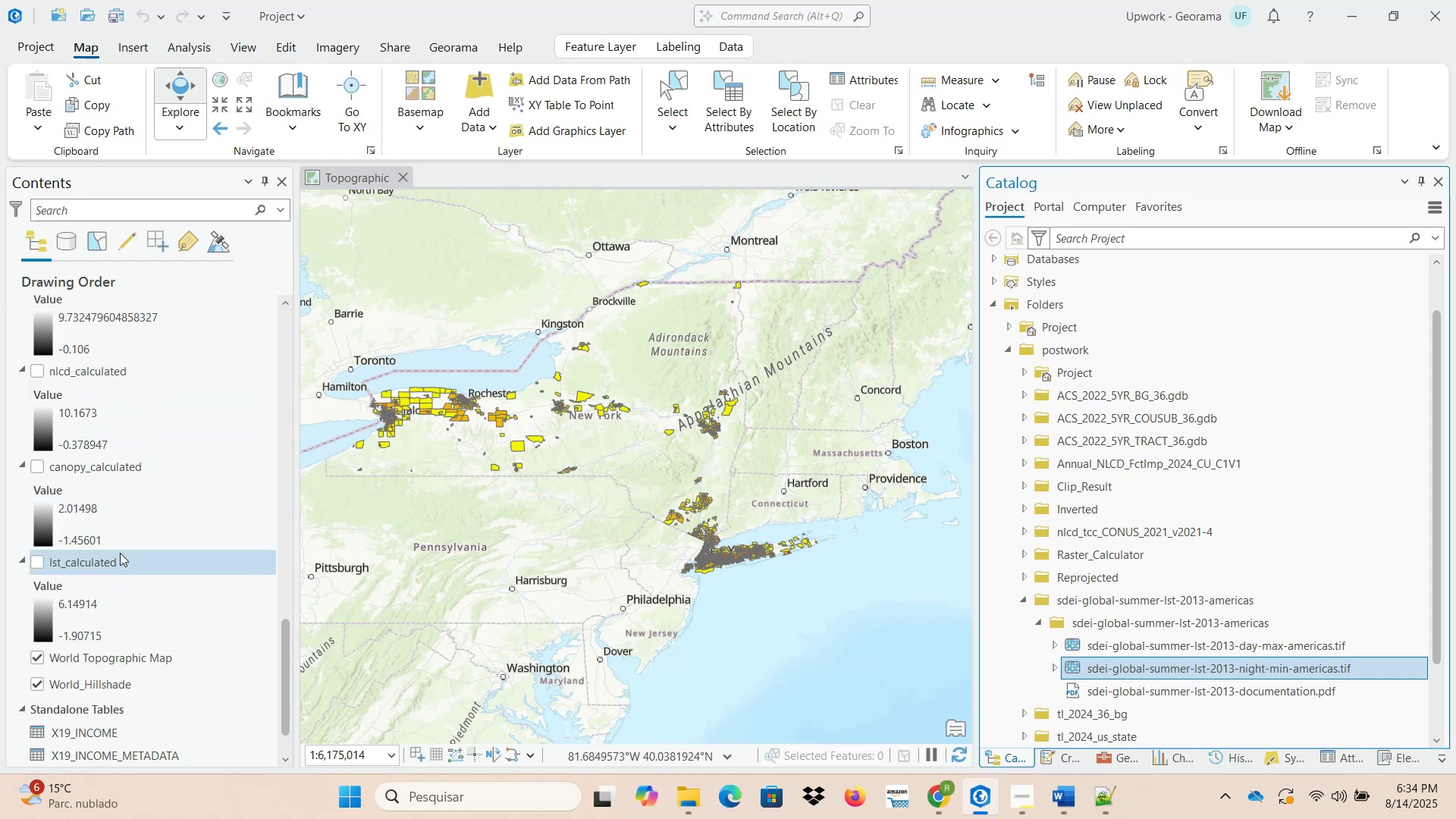 
scroll: coordinate [1159, 615], scroll_direction: up, amount: 10.0
 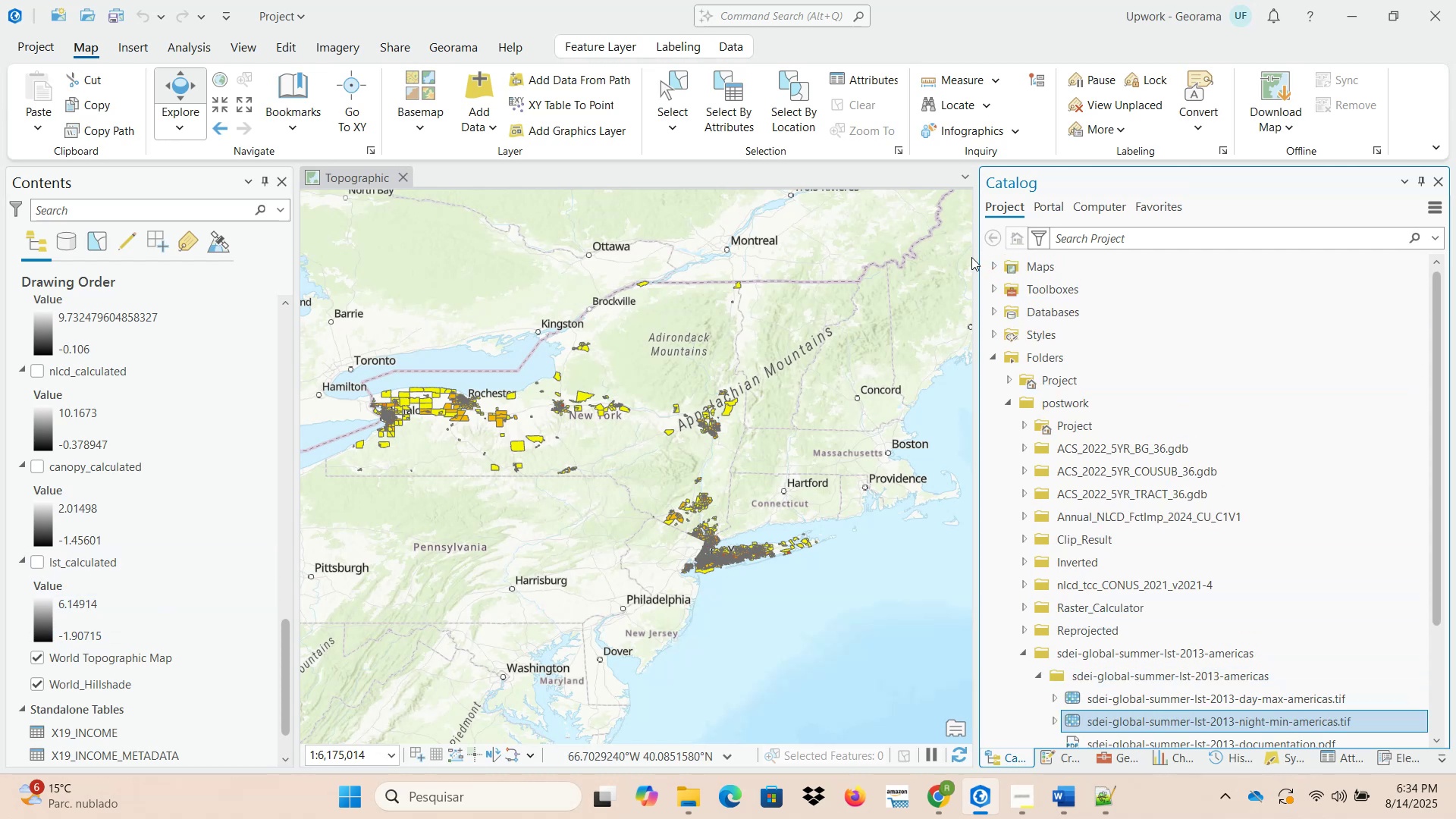 
left_click([993, 263])
 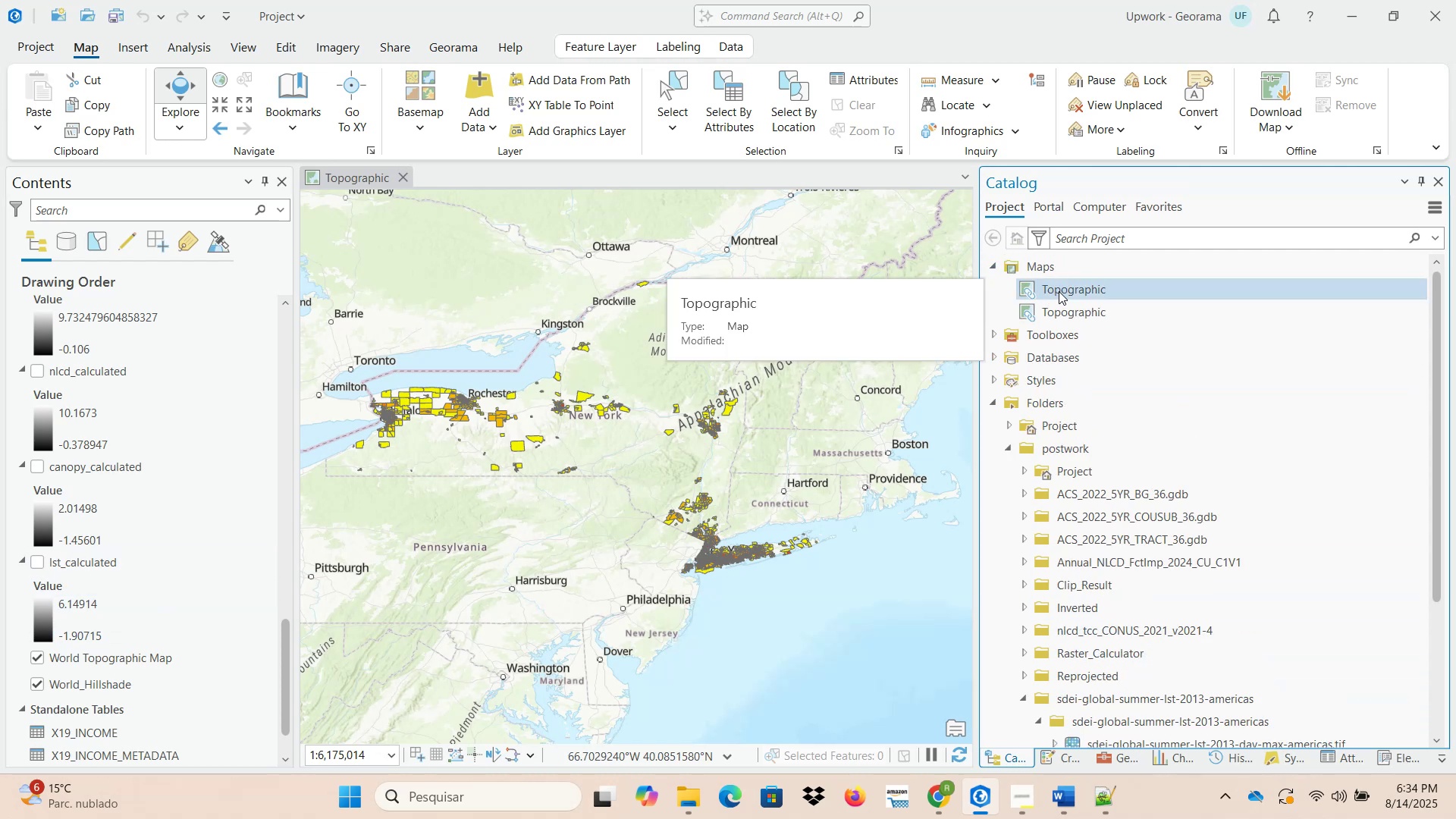 
double_click([1059, 291])
 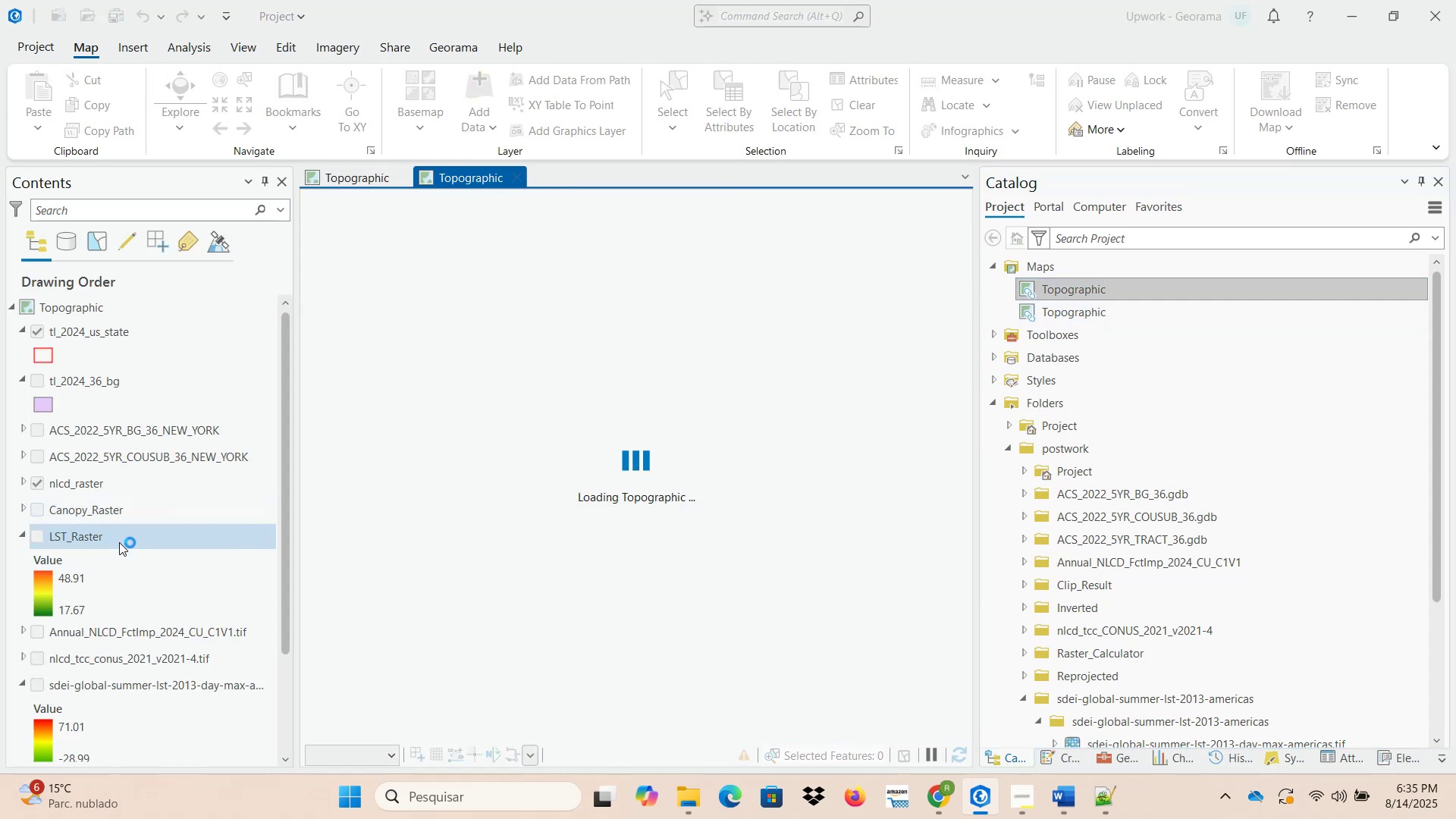 
wait(12.82)
 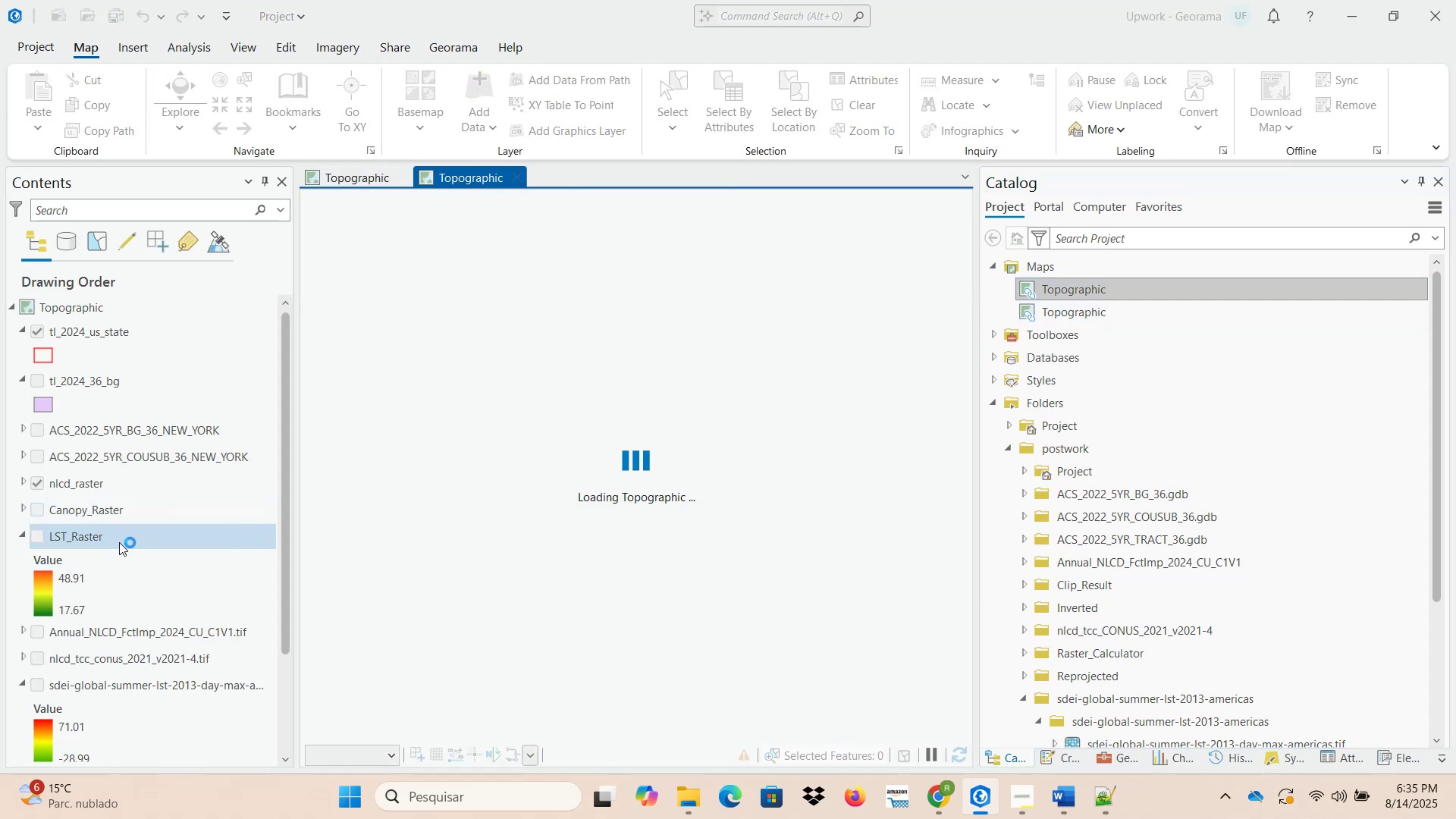 
left_click([33, 483])
 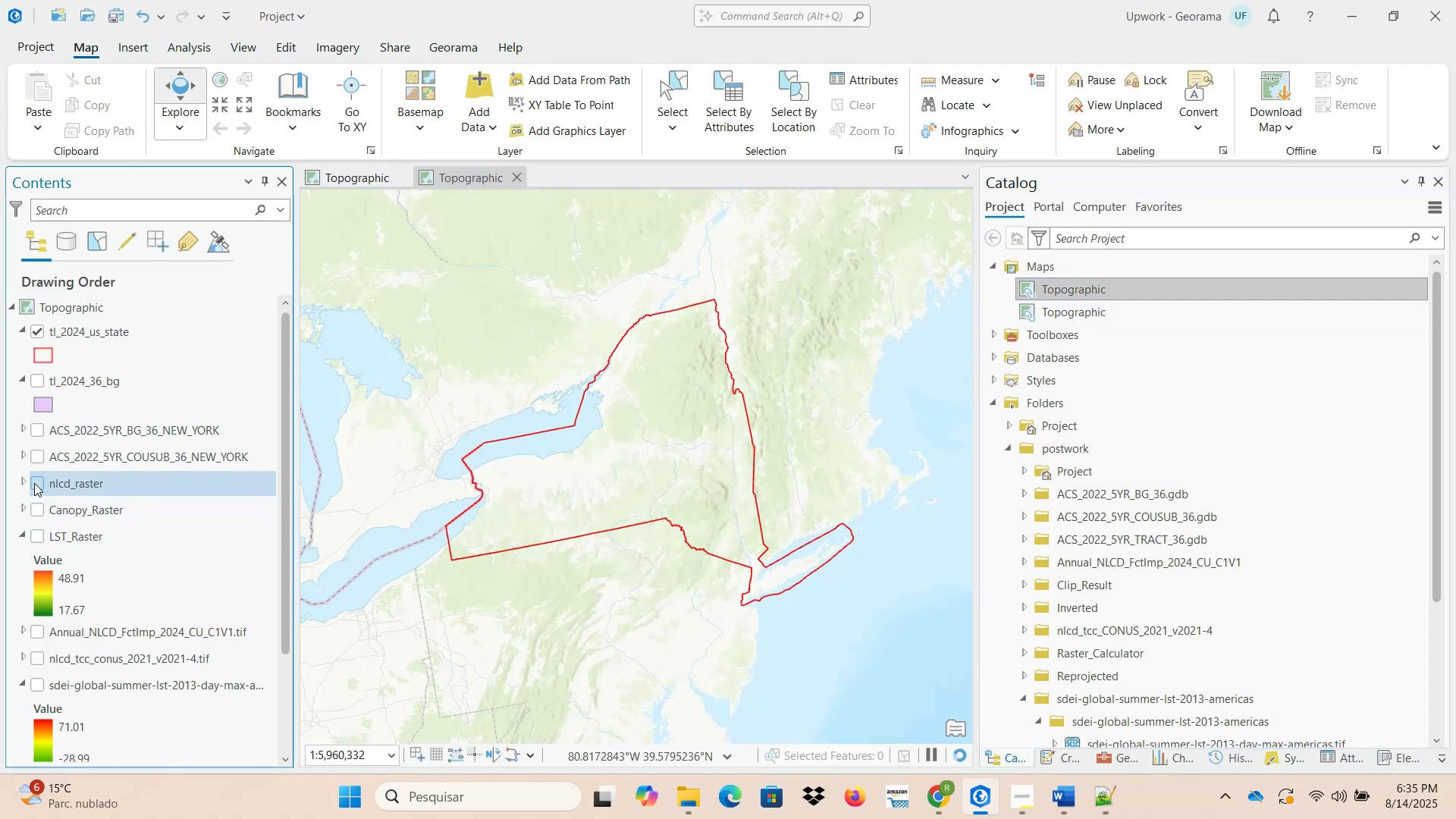 
scroll: coordinate [95, 560], scroll_direction: down, amount: 5.0
 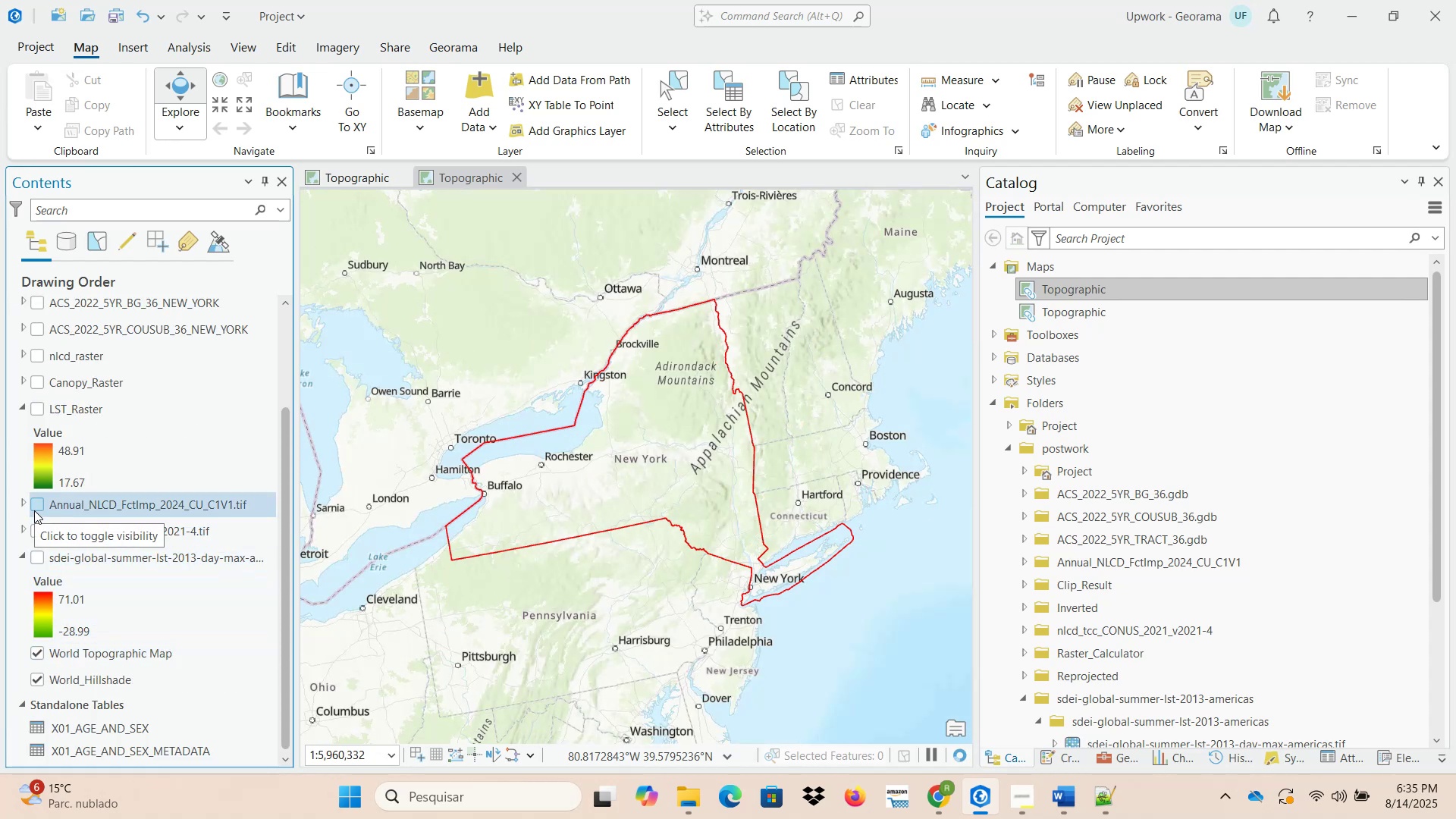 
wait(7.36)
 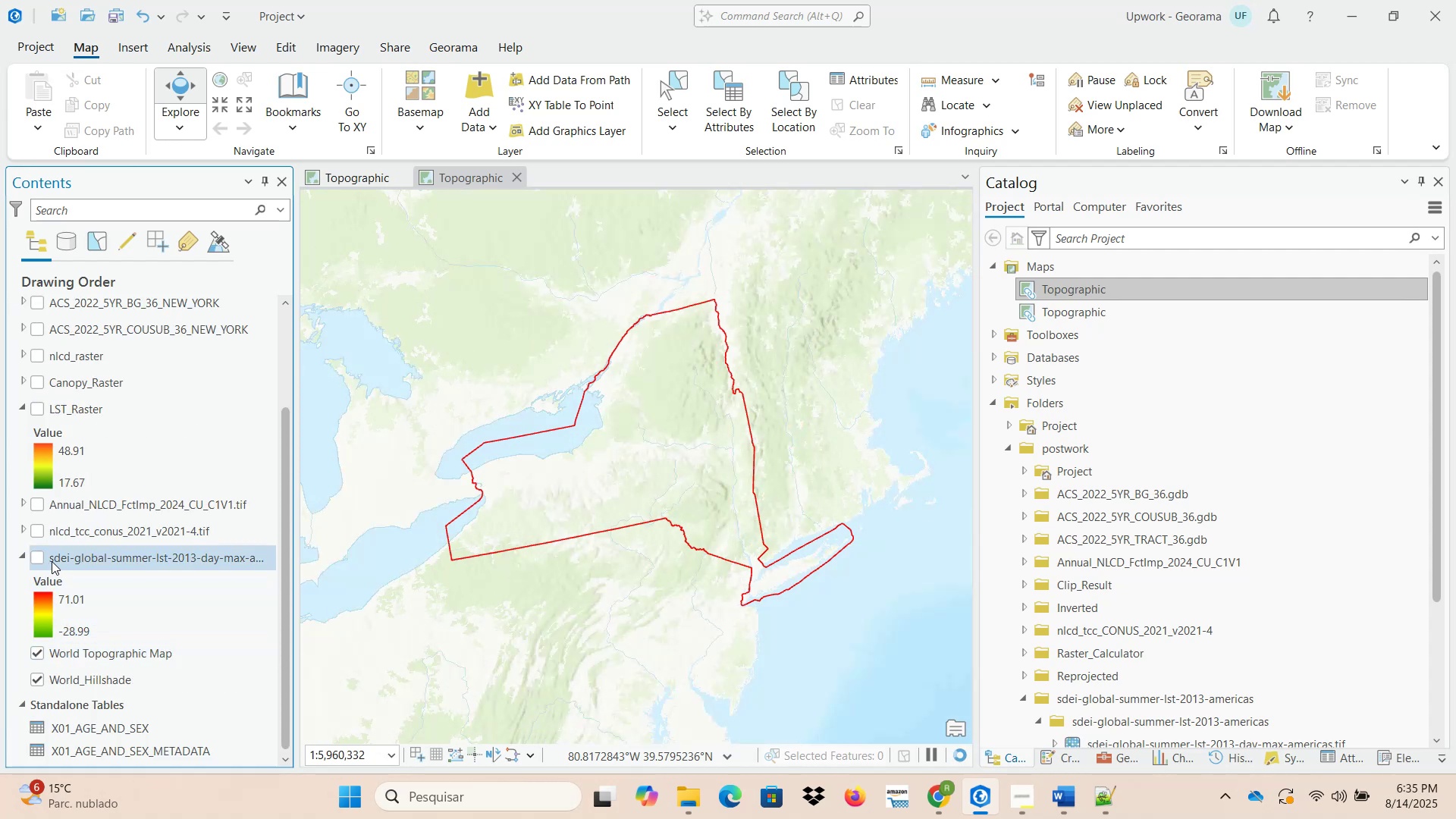 
left_click([39, 413])
 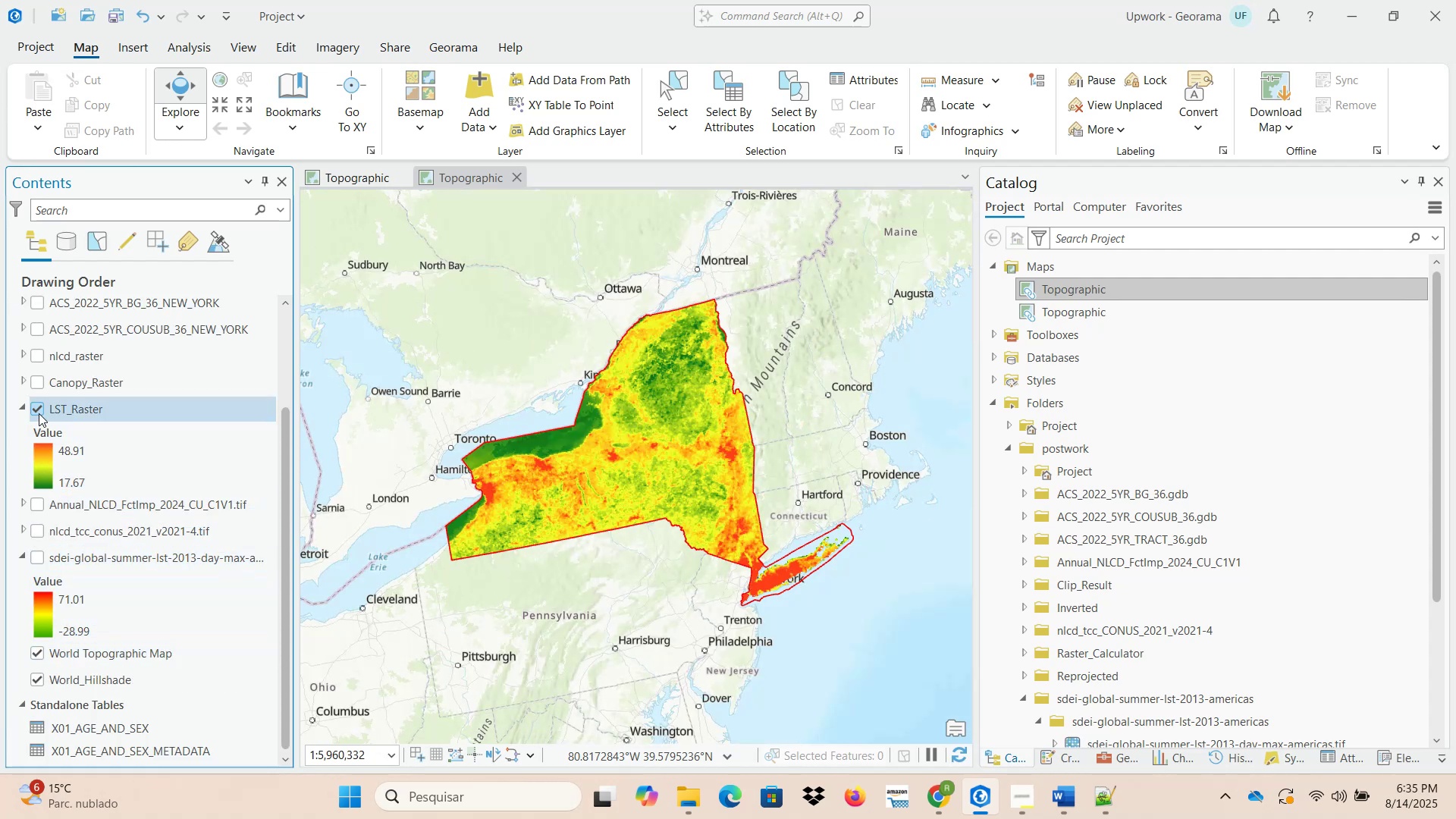 
left_click([39, 413])
 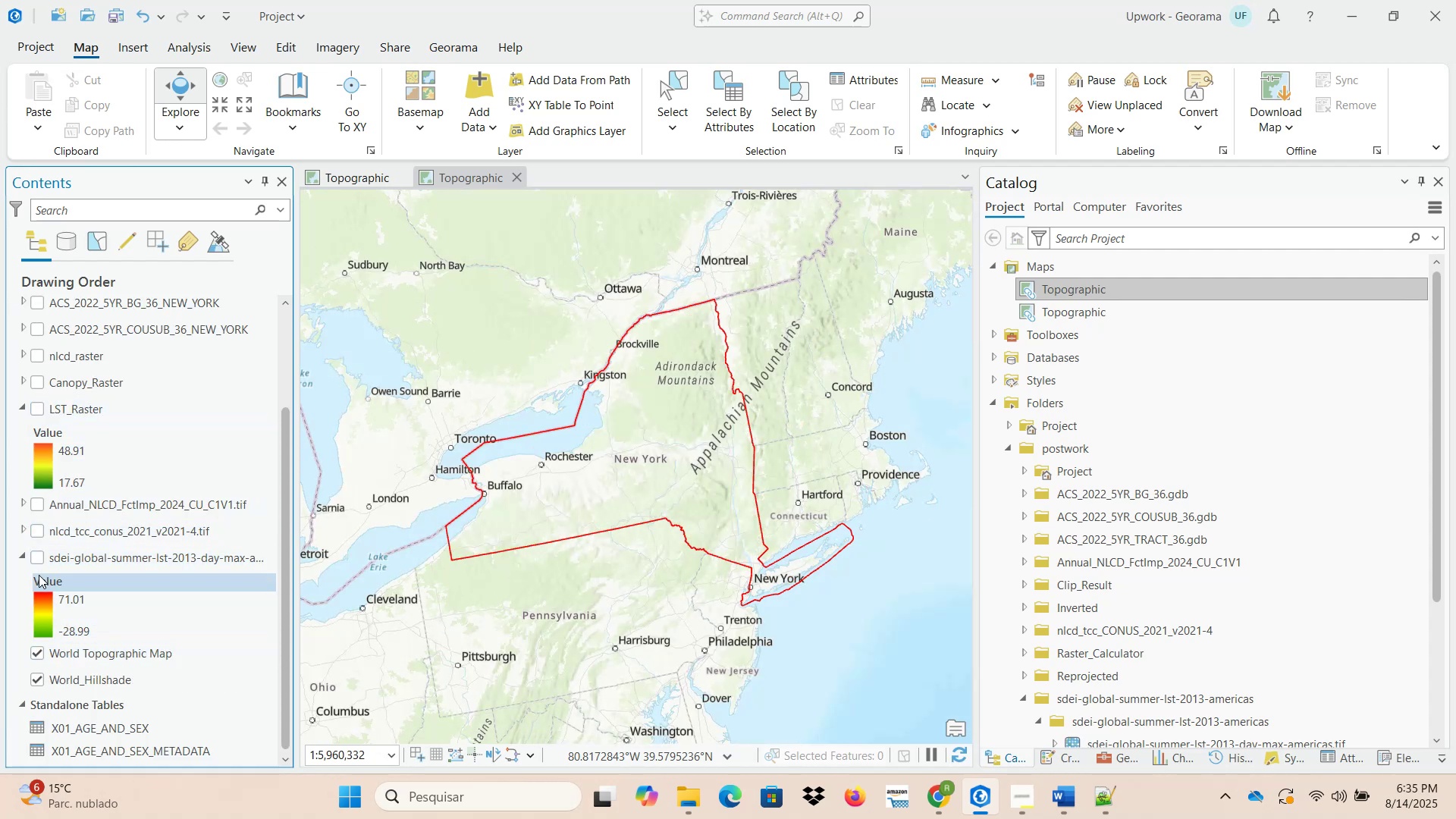 
left_click([36, 558])
 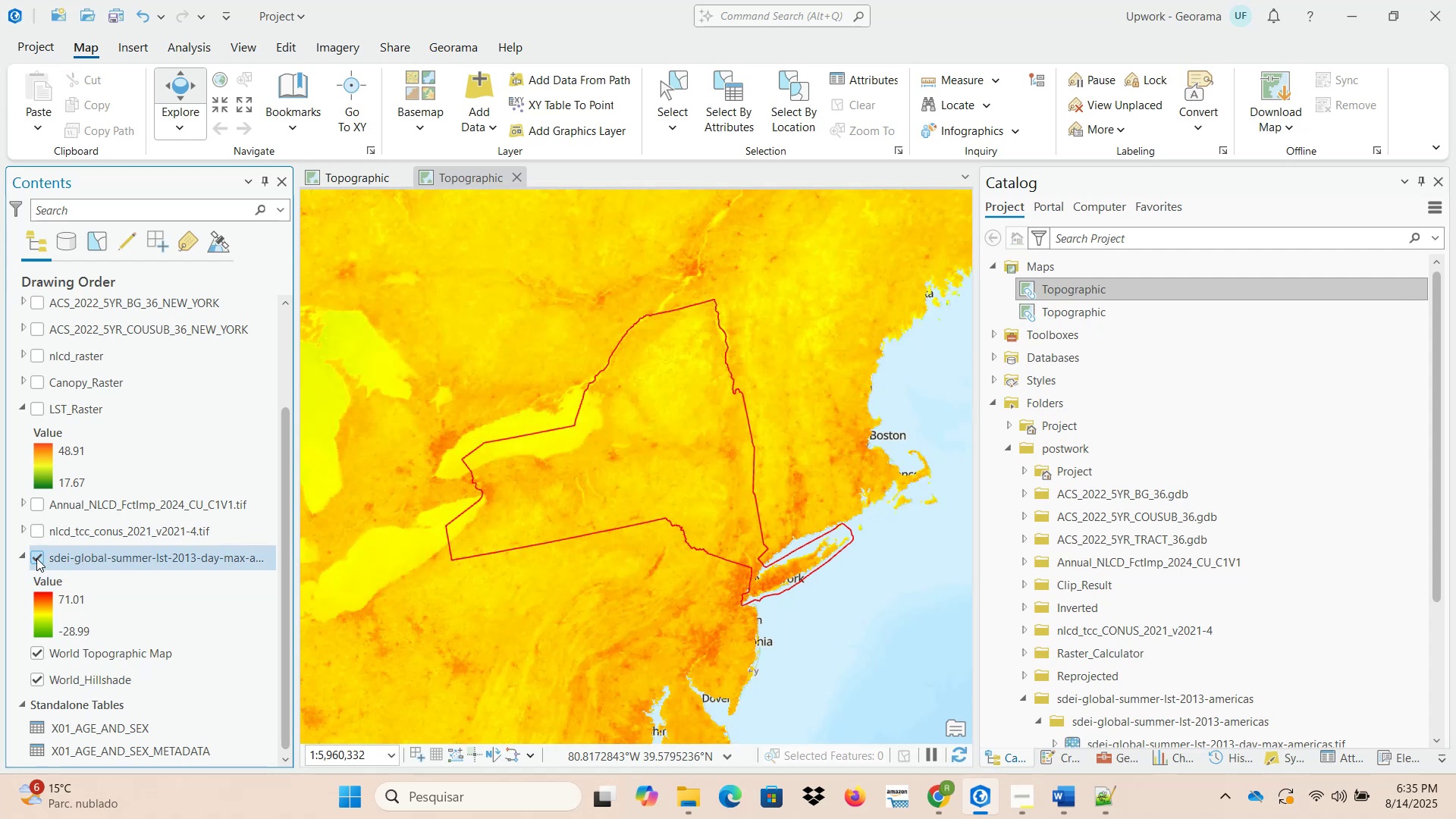 
left_click([36, 558])
 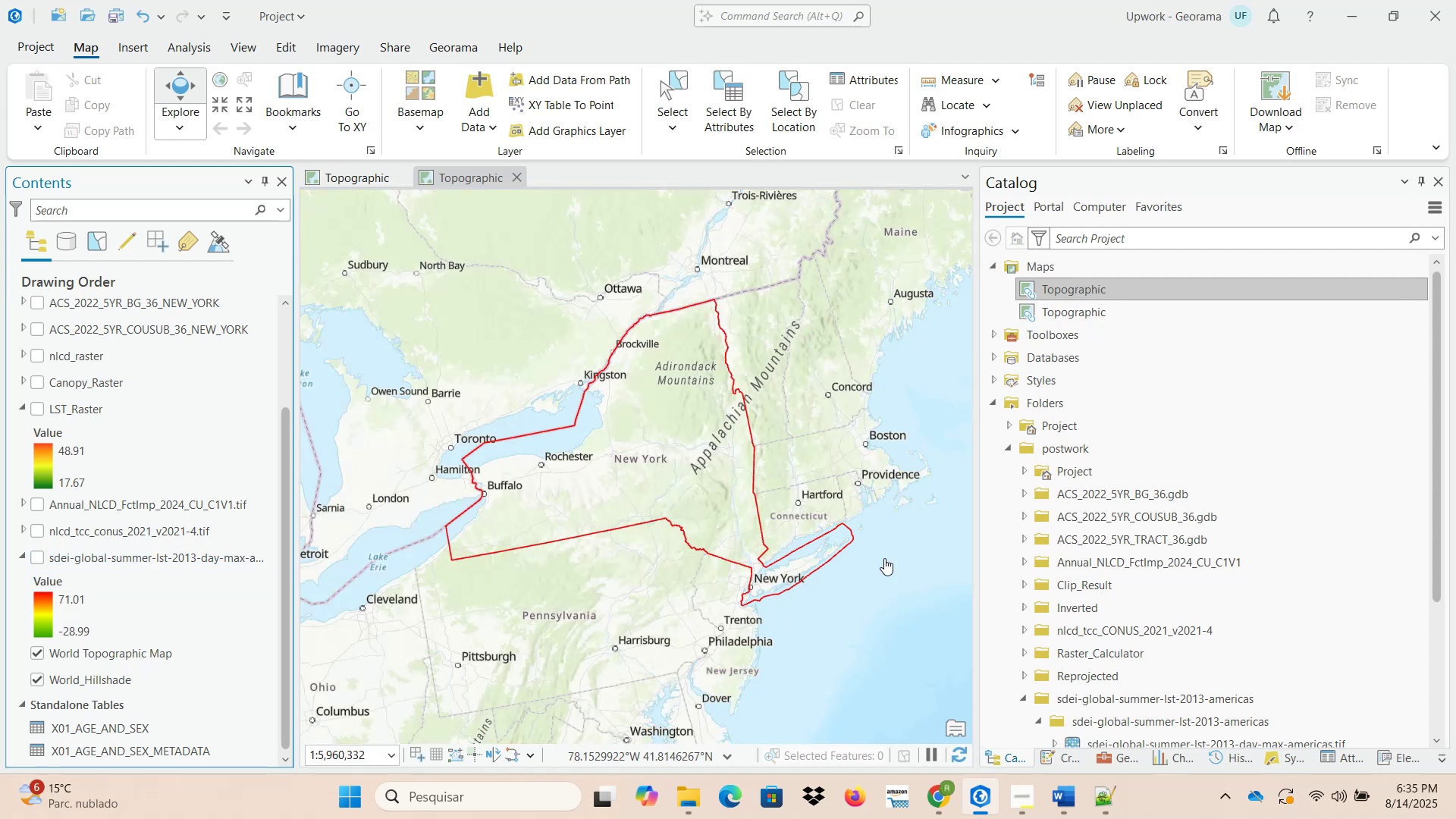 
scroll: coordinate [1149, 623], scroll_direction: down, amount: 3.0
 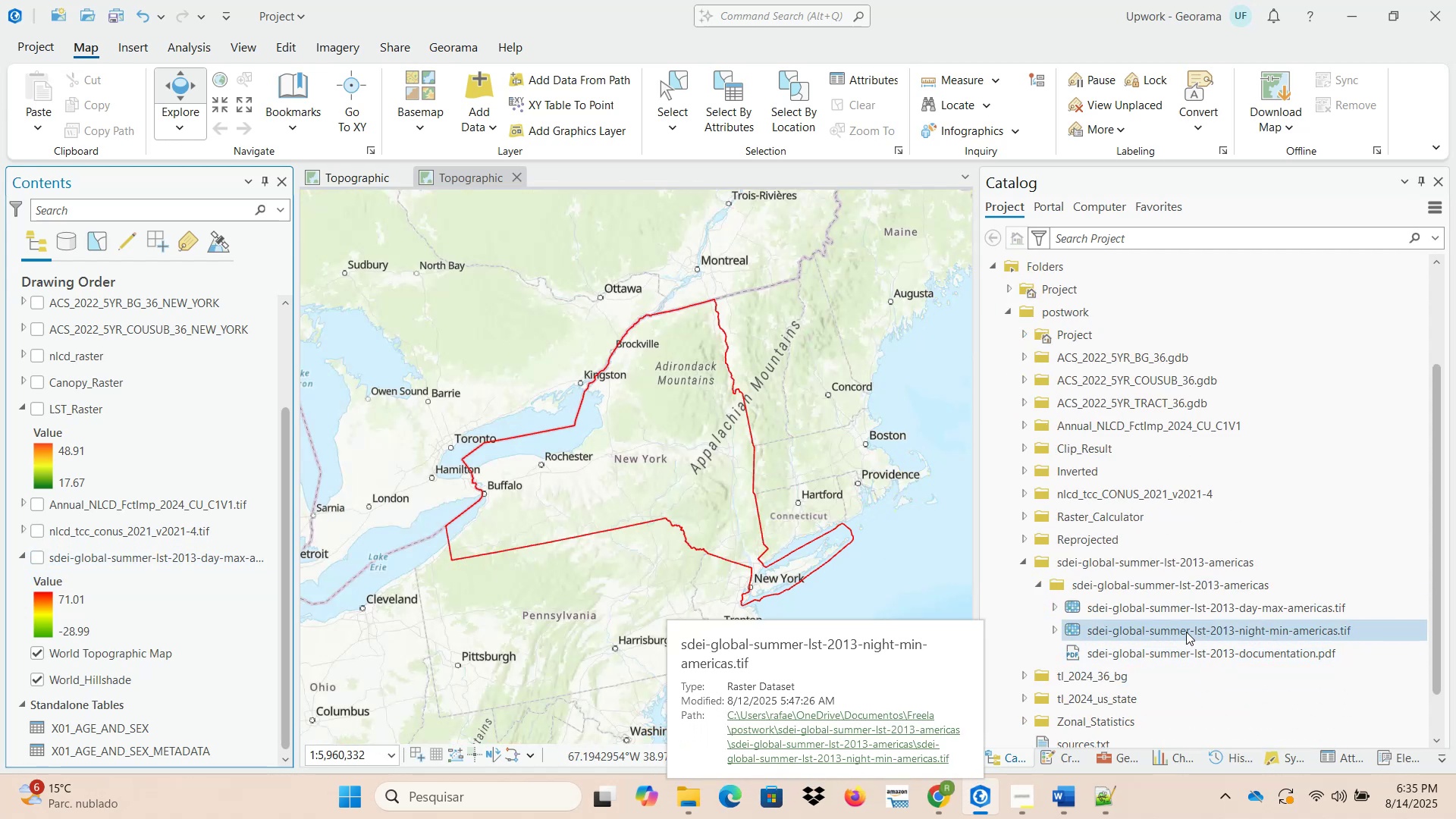 
left_click_drag(start_coordinate=[1175, 630], to_coordinate=[833, 623])
 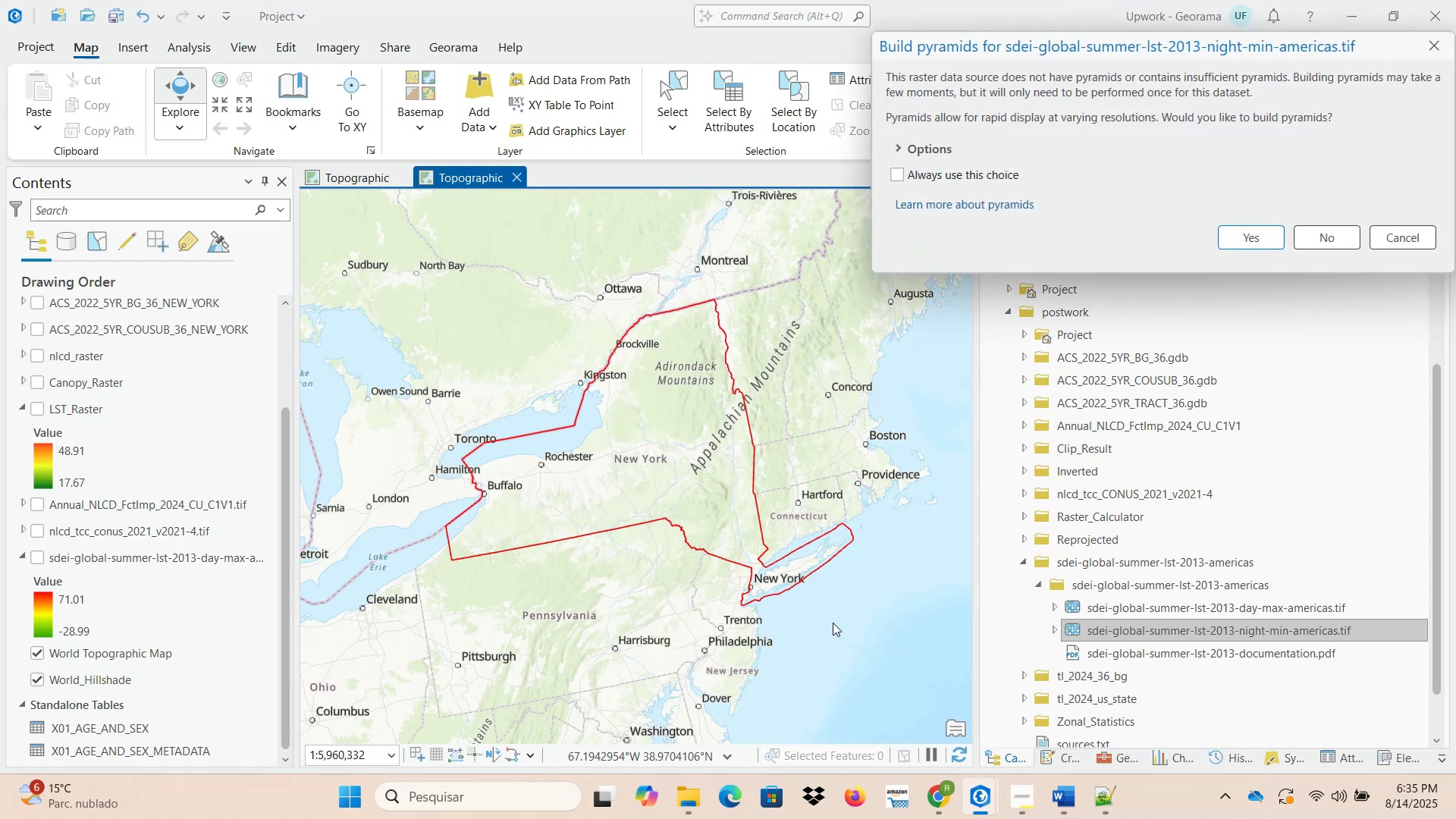 
left_click([1265, 237])
 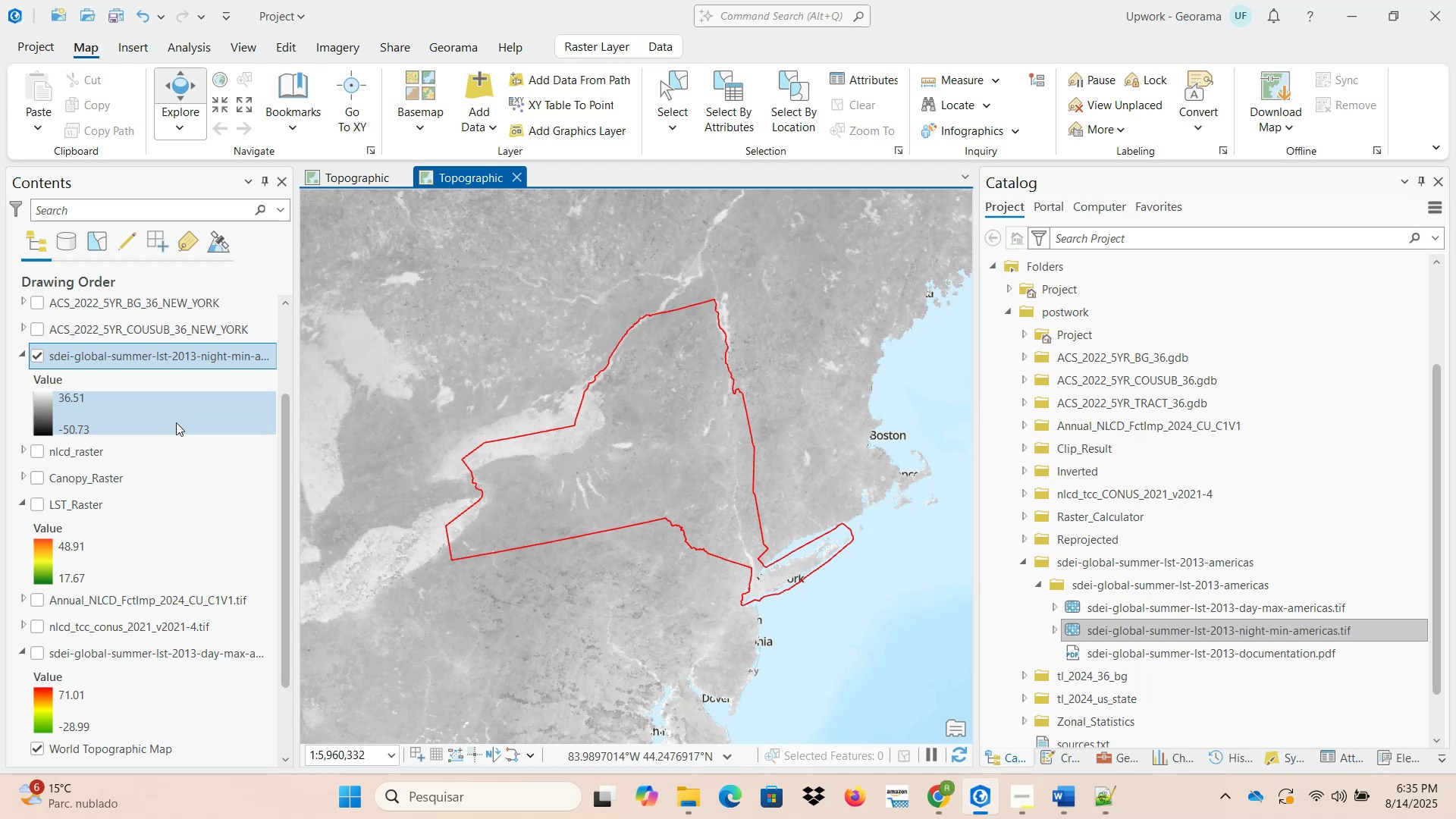 
wait(22.38)
 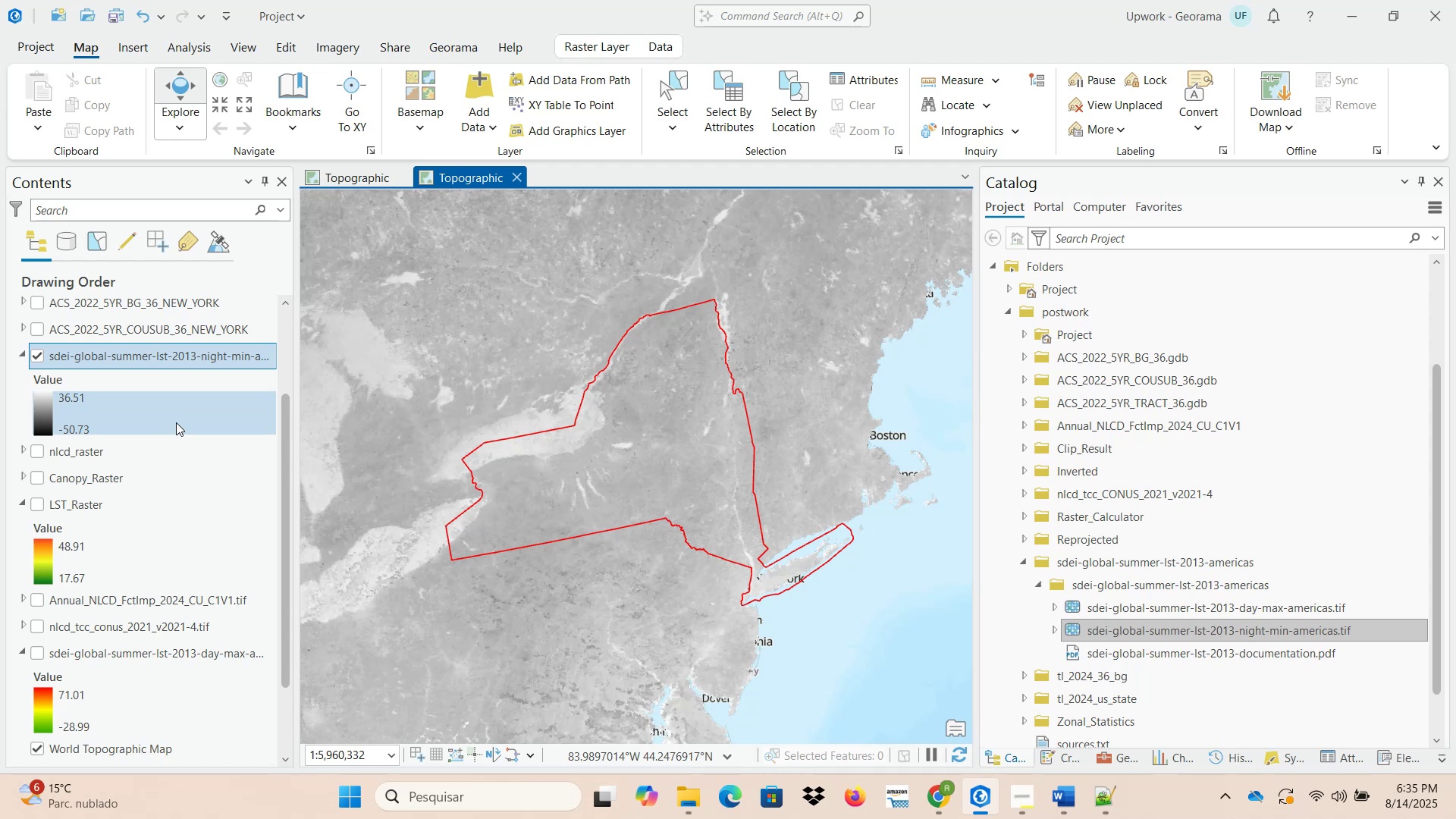 
left_click_drag(start_coordinate=[562, 544], to_coordinate=[510, 505])
 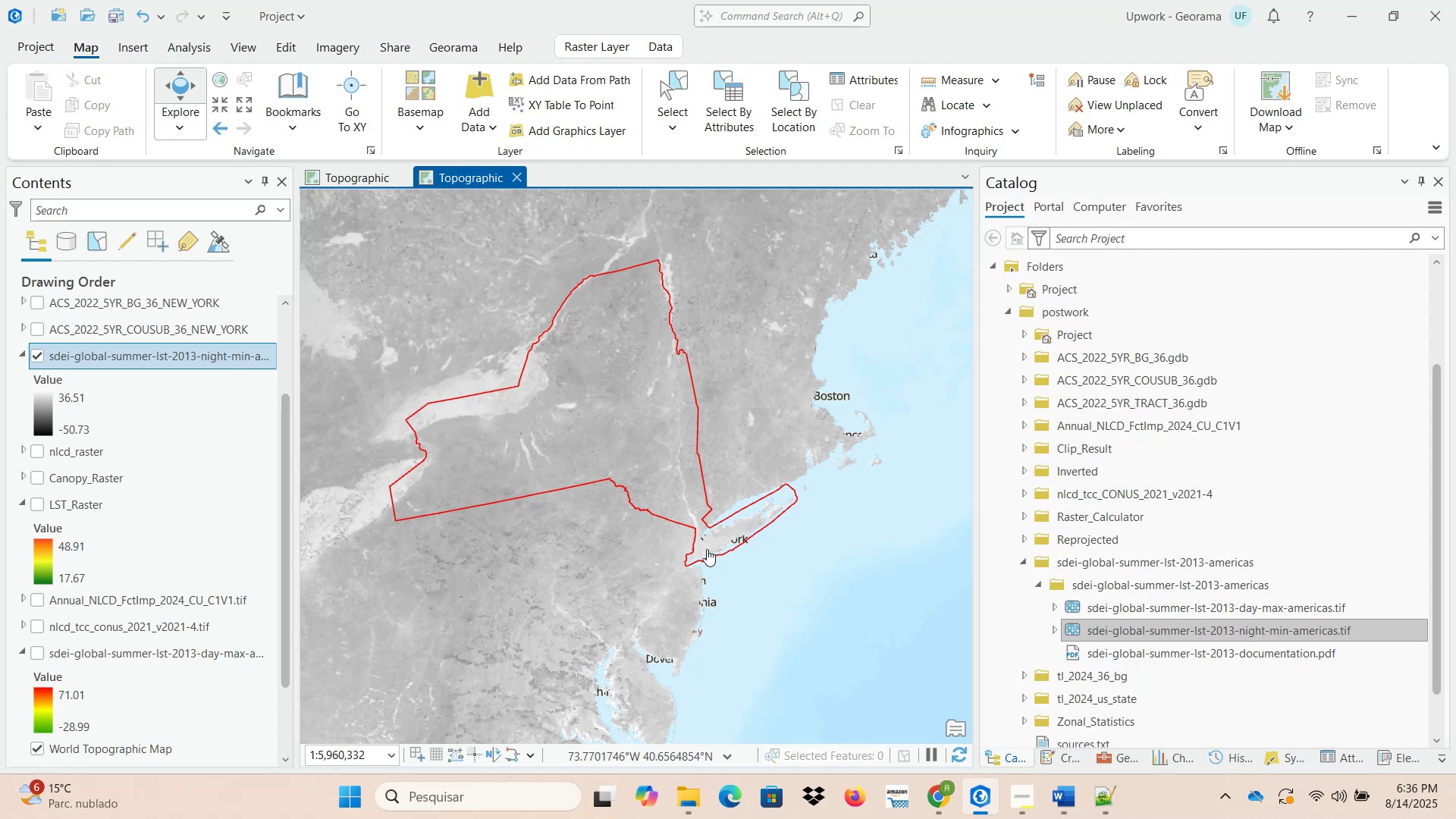 
wait(7.29)
 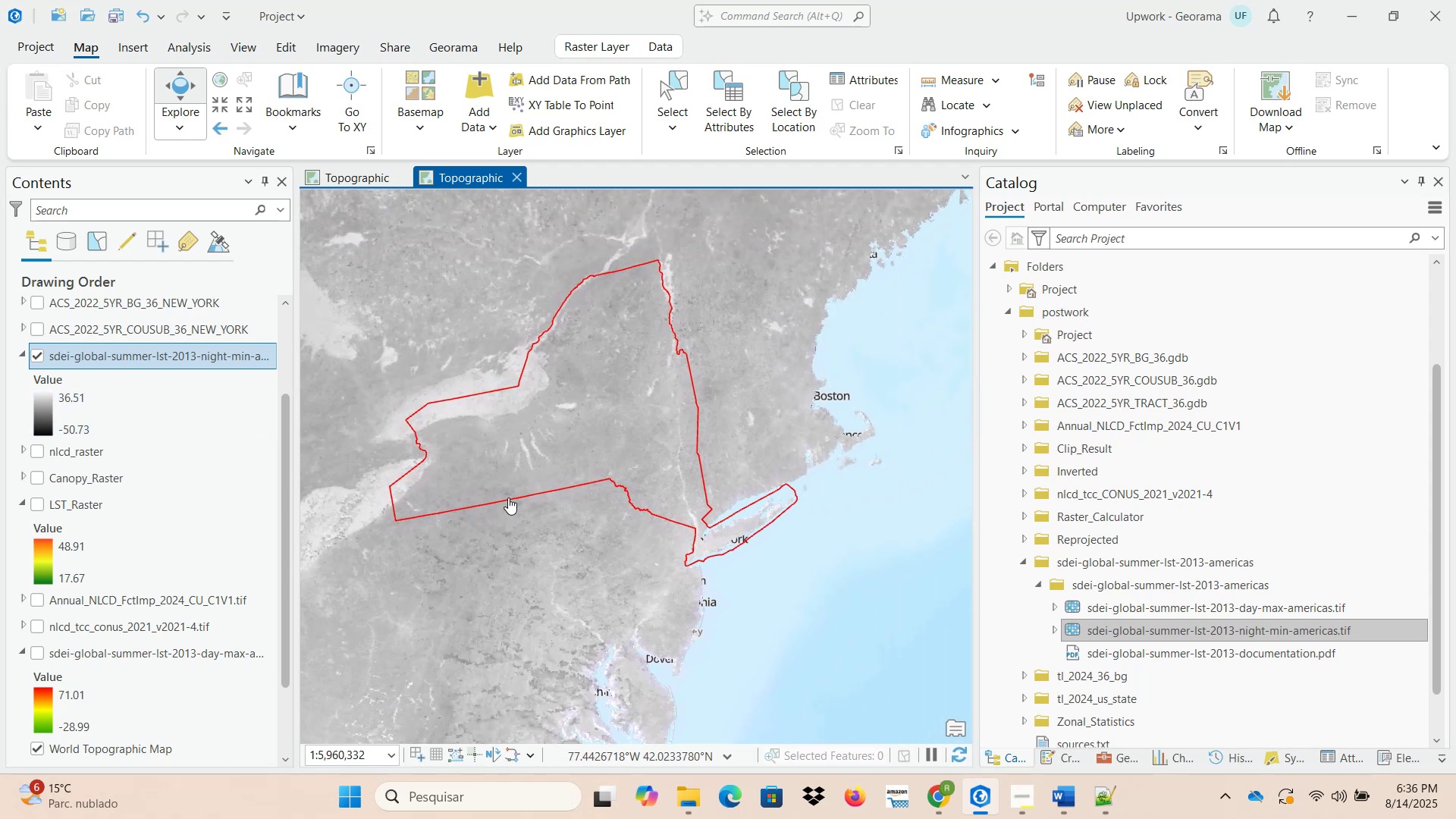 
scroll: coordinate [707, 549], scroll_direction: up, amount: 4.0
 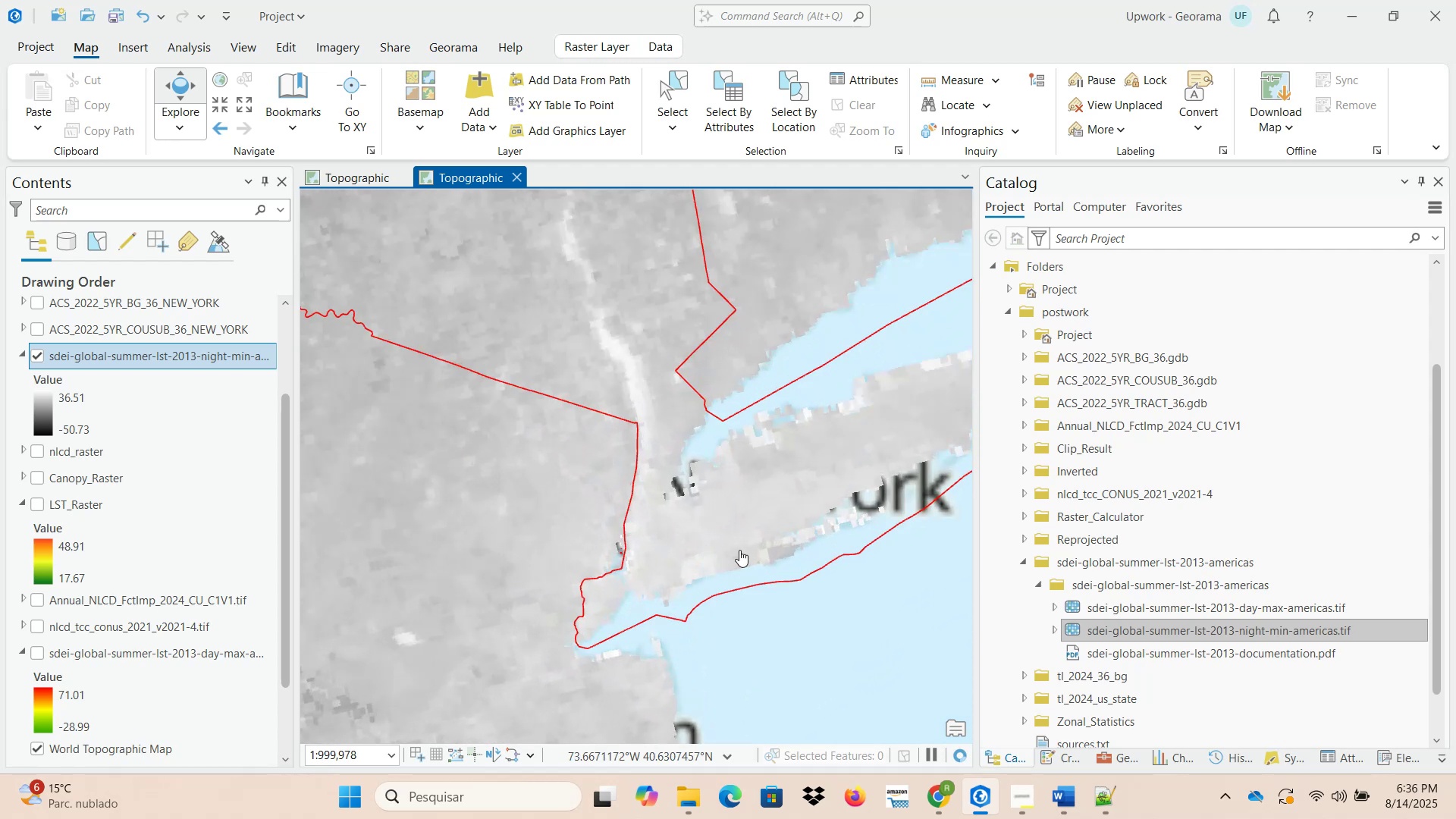 
left_click_drag(start_coordinate=[733, 550], to_coordinate=[542, 613])
 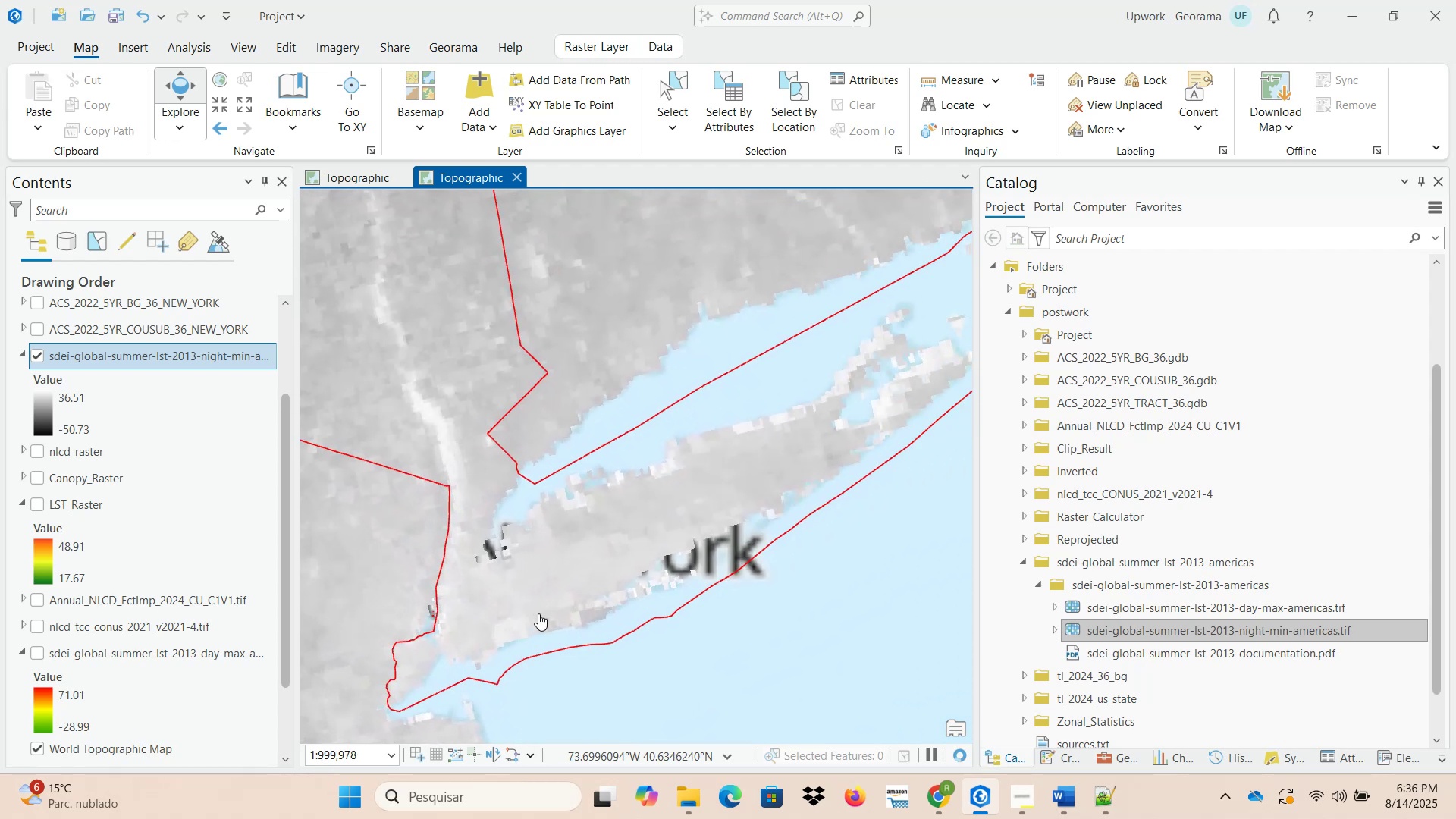 
scroll: coordinate [538, 613], scroll_direction: down, amount: 4.0
 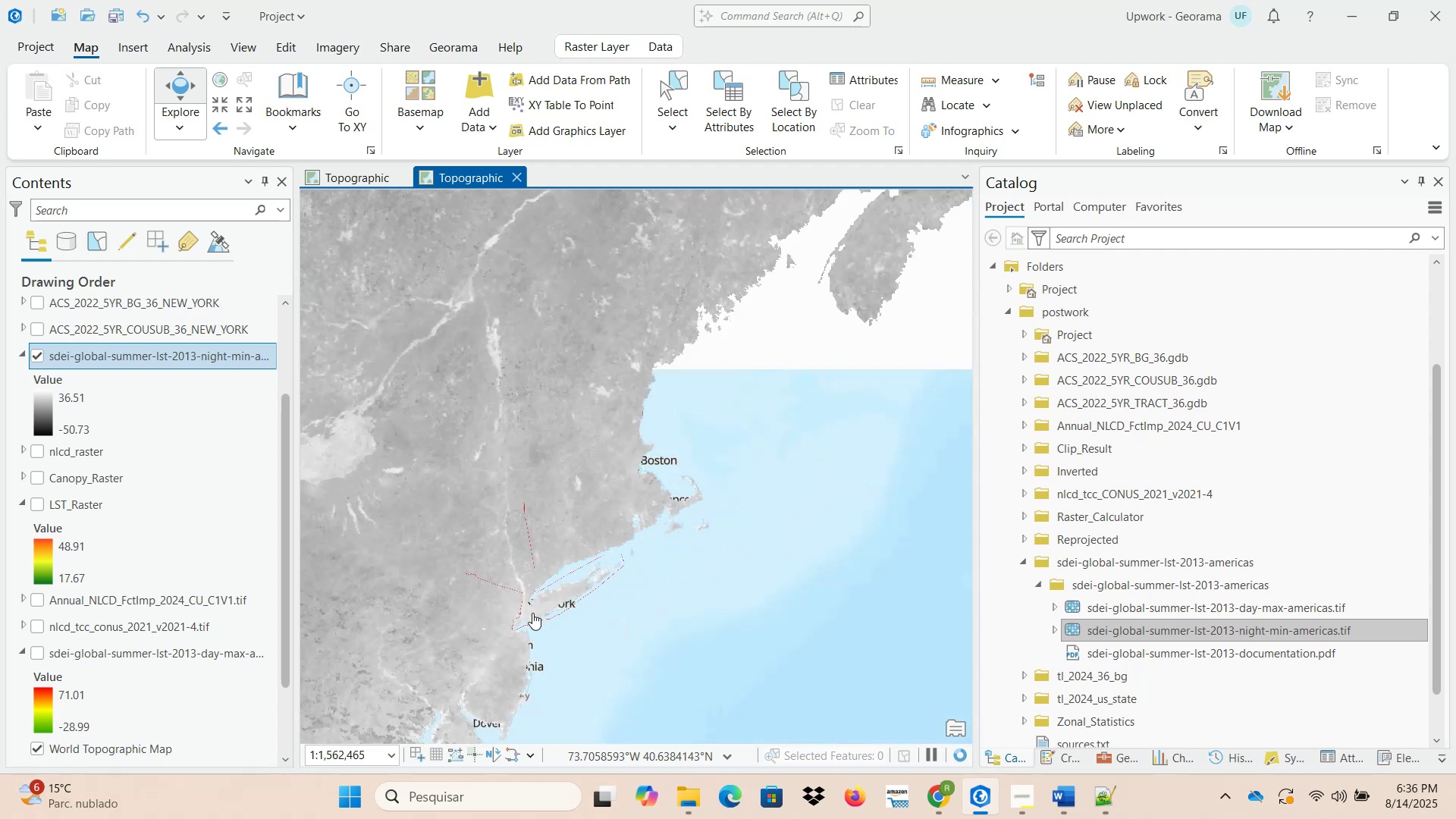 
left_click_drag(start_coordinate=[507, 604], to_coordinate=[720, 551])
 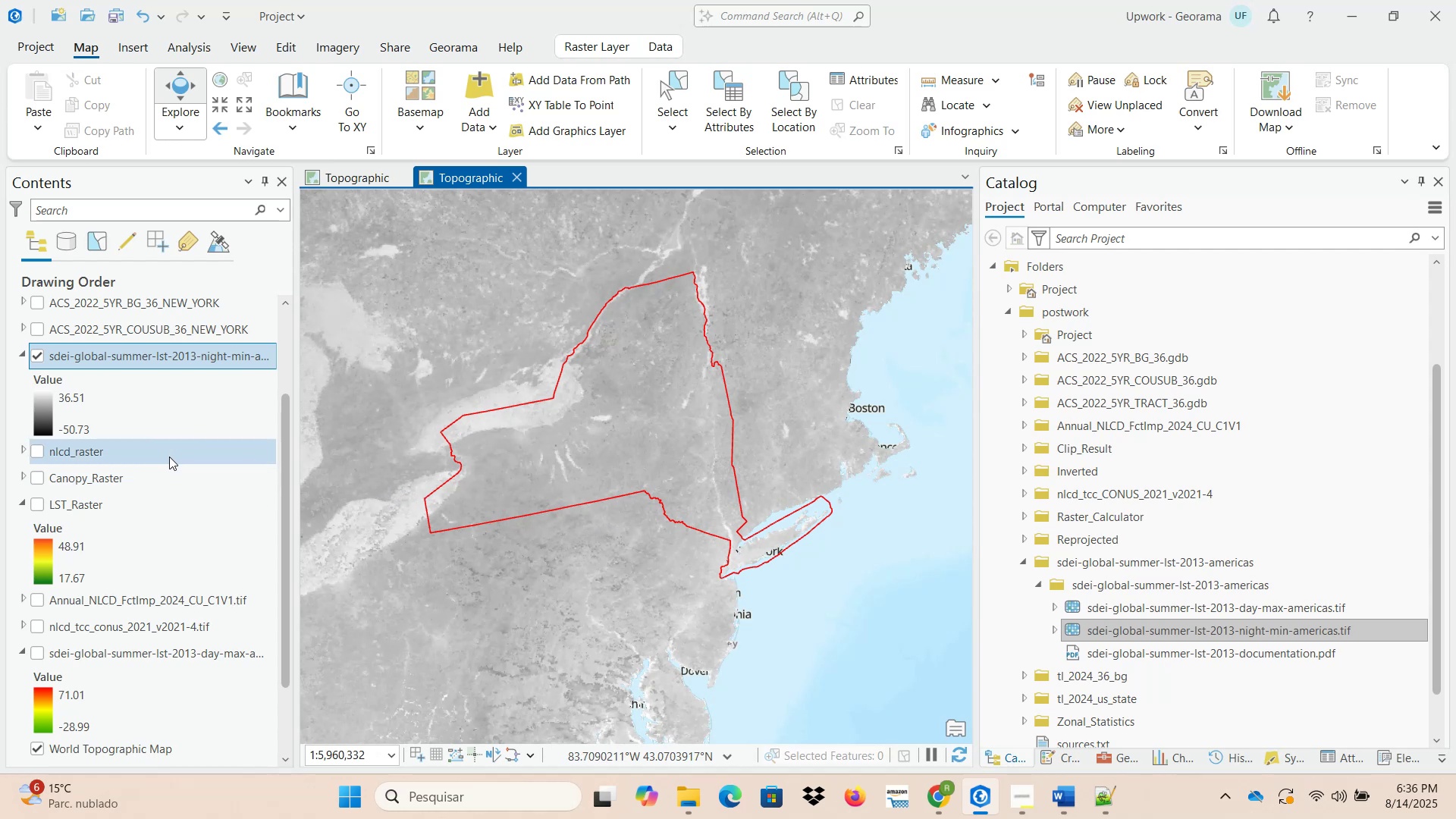 
wait(7.45)
 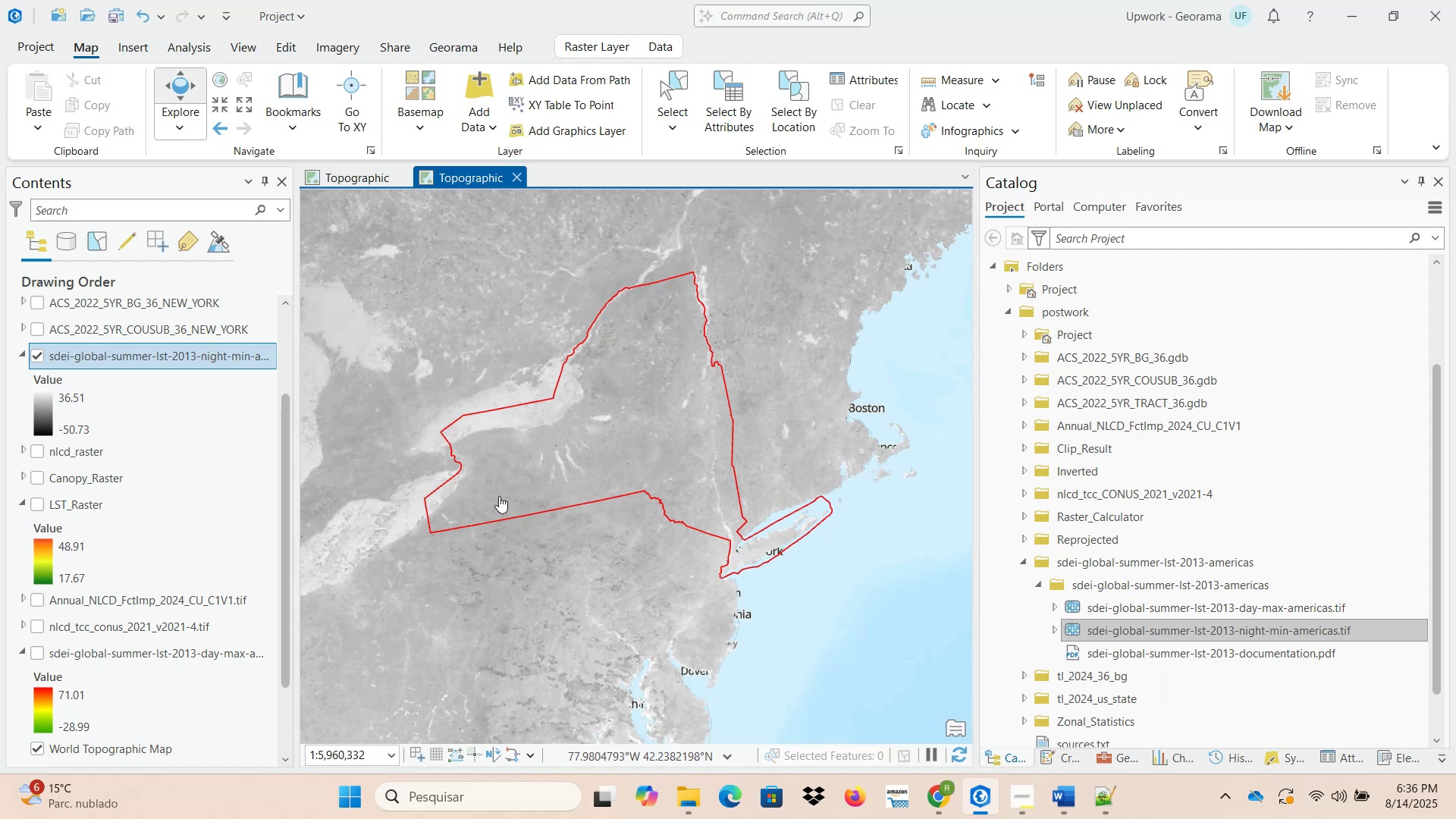 
mouse_move([1036, 455])
 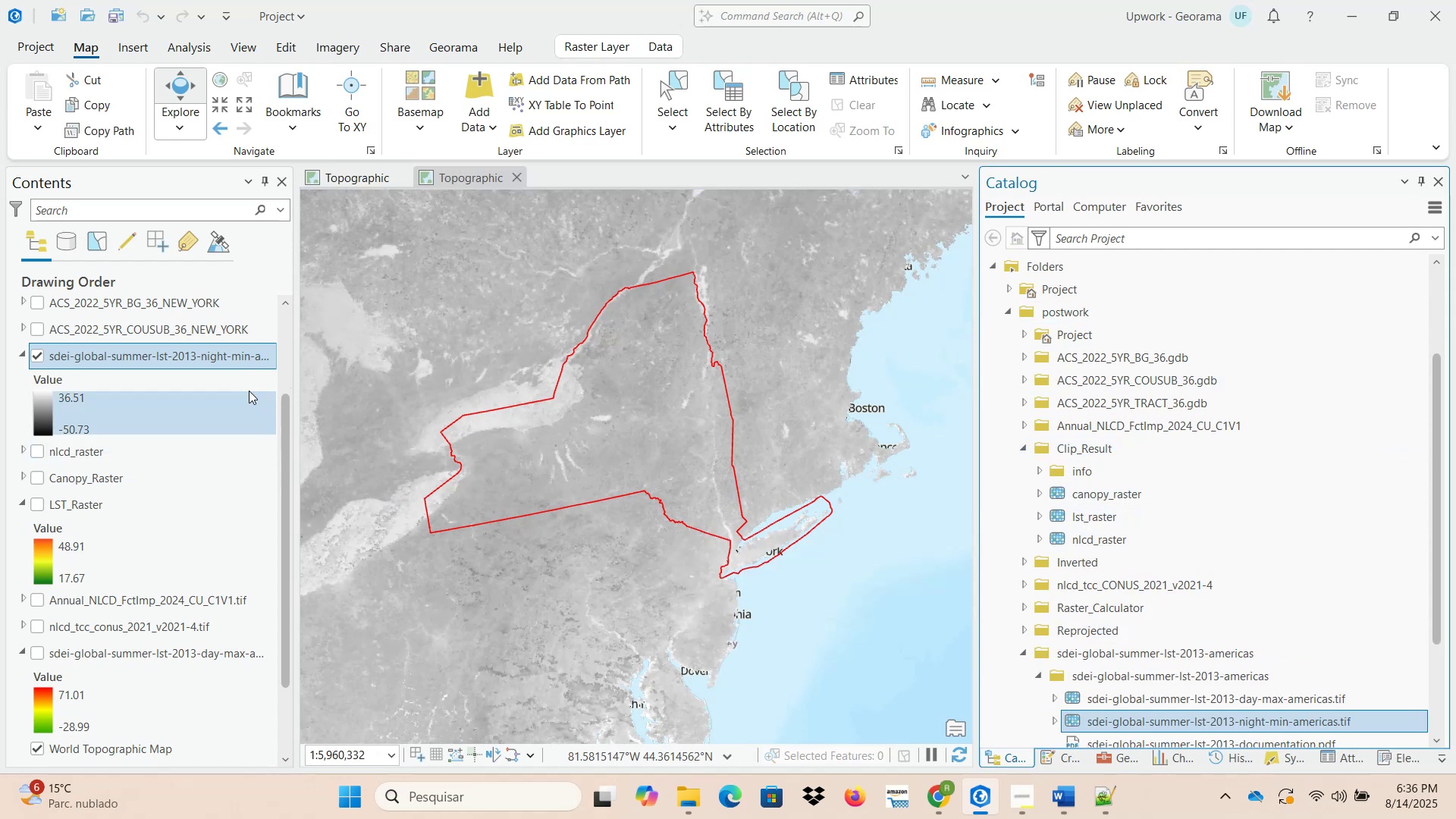 
scroll: coordinate [128, 443], scroll_direction: up, amount: 6.0
 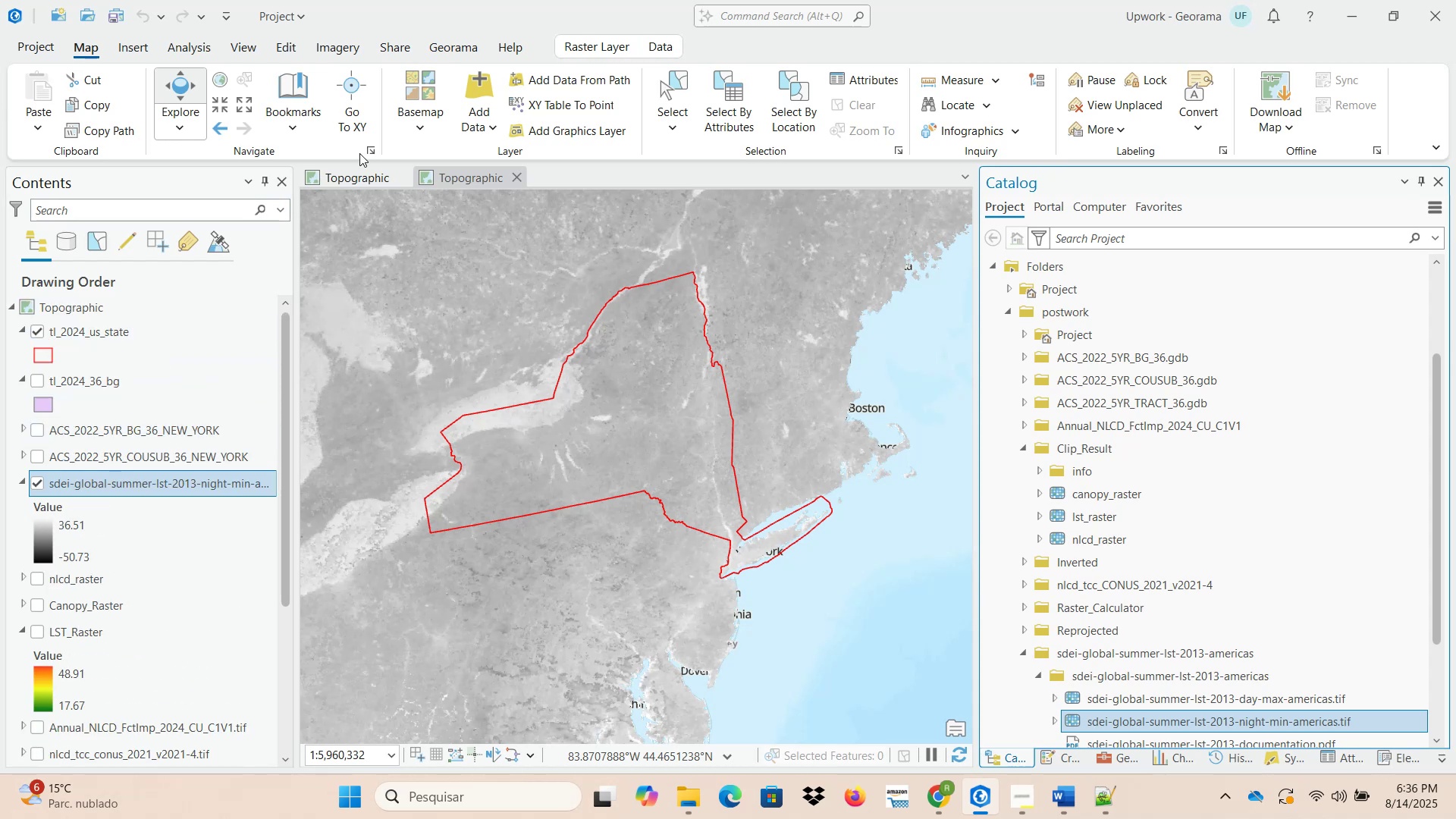 
left_click([180, 47])
 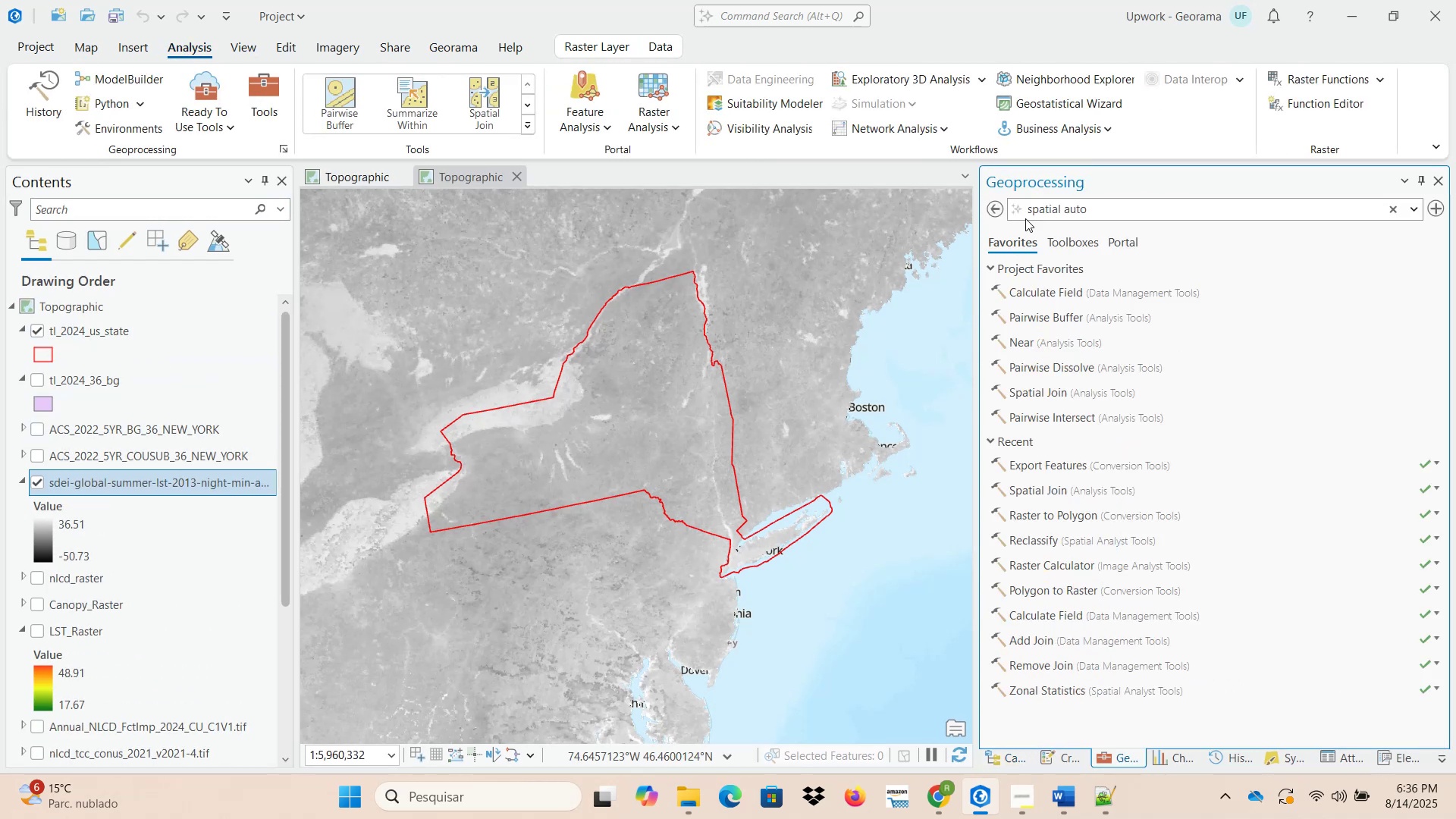 
left_click_drag(start_coordinate=[1097, 208], to_coordinate=[976, 206])
 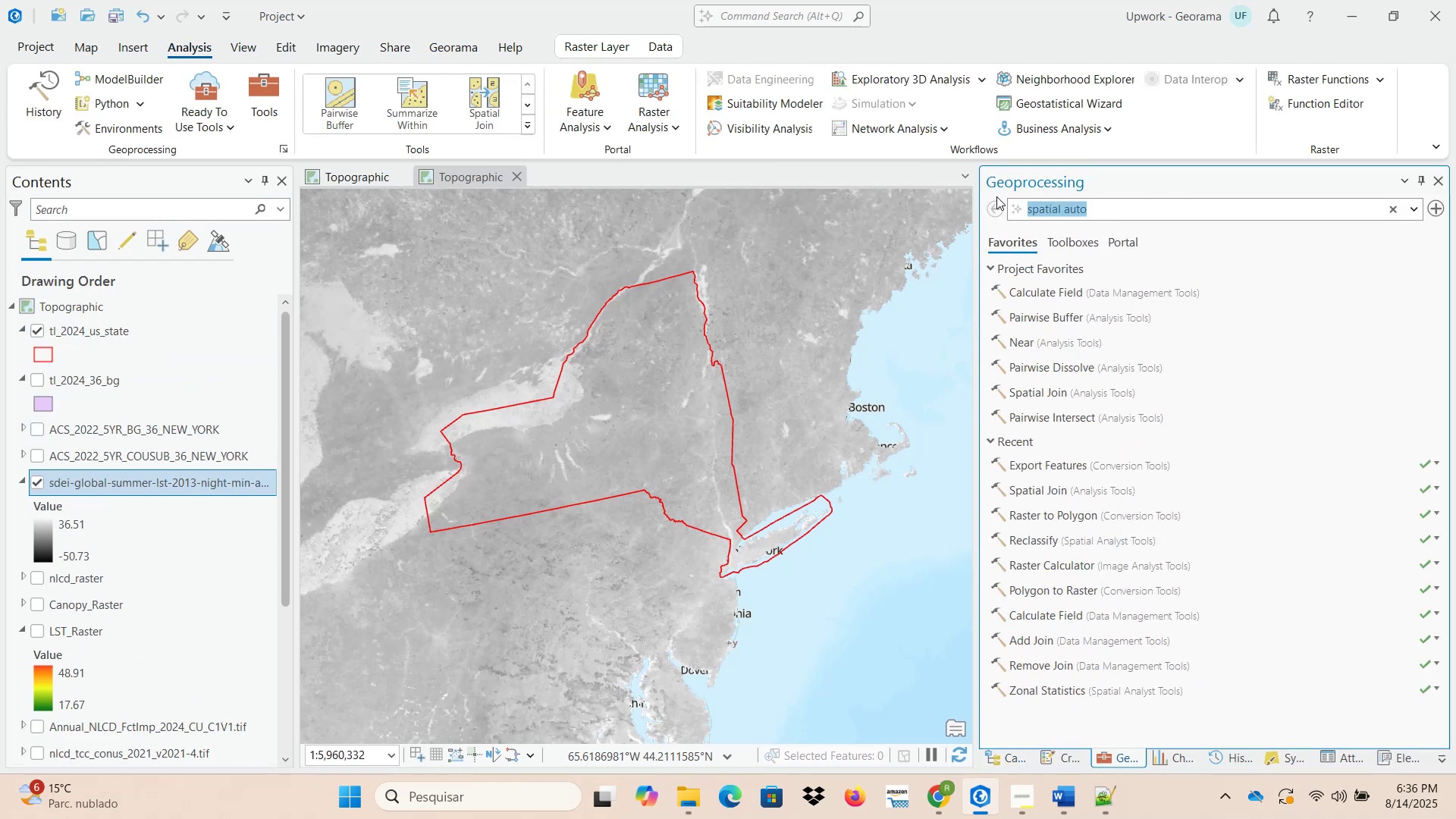 
type(clip raster)
key(NumpadEnter)
 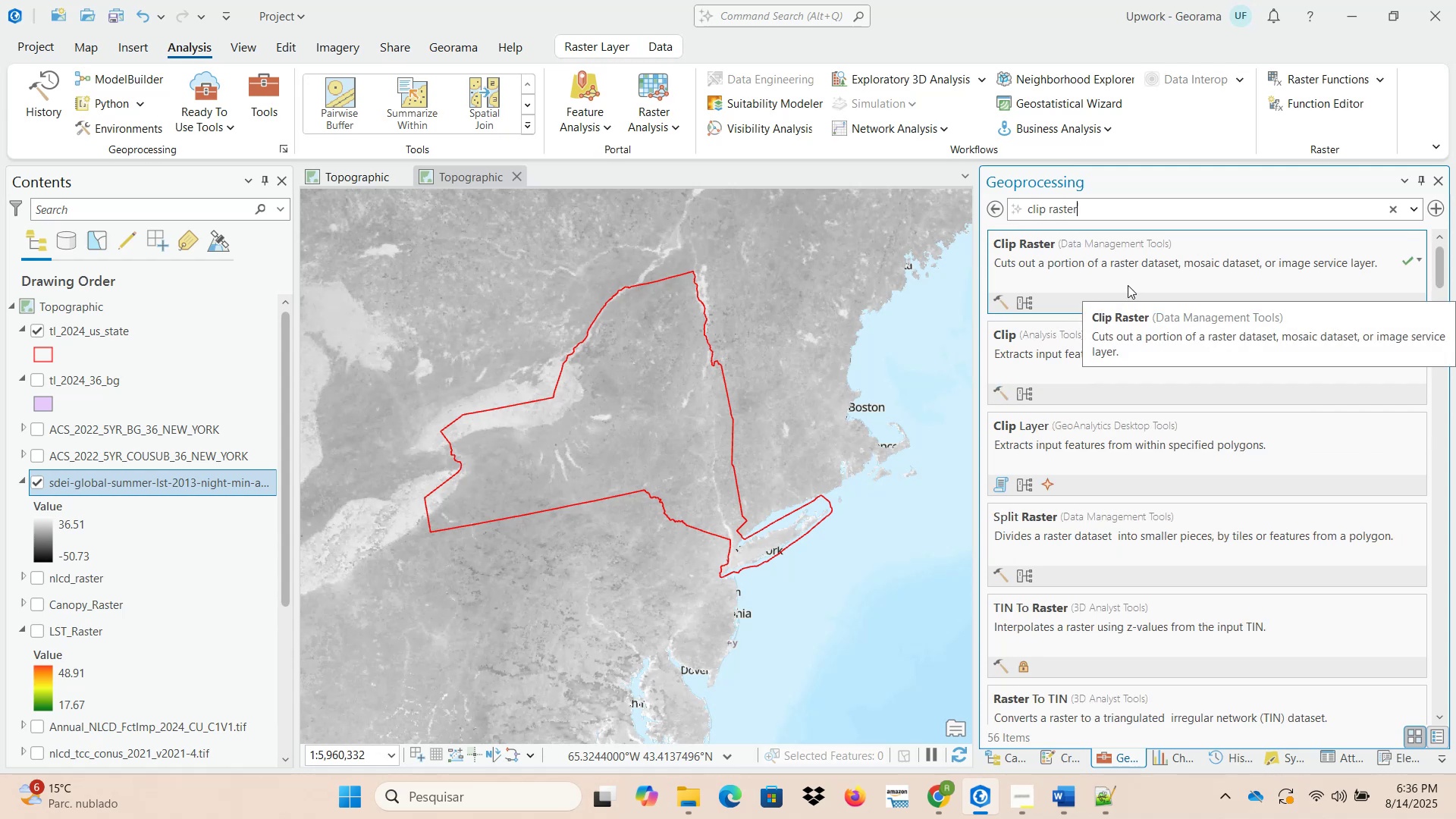 
left_click([1141, 273])
 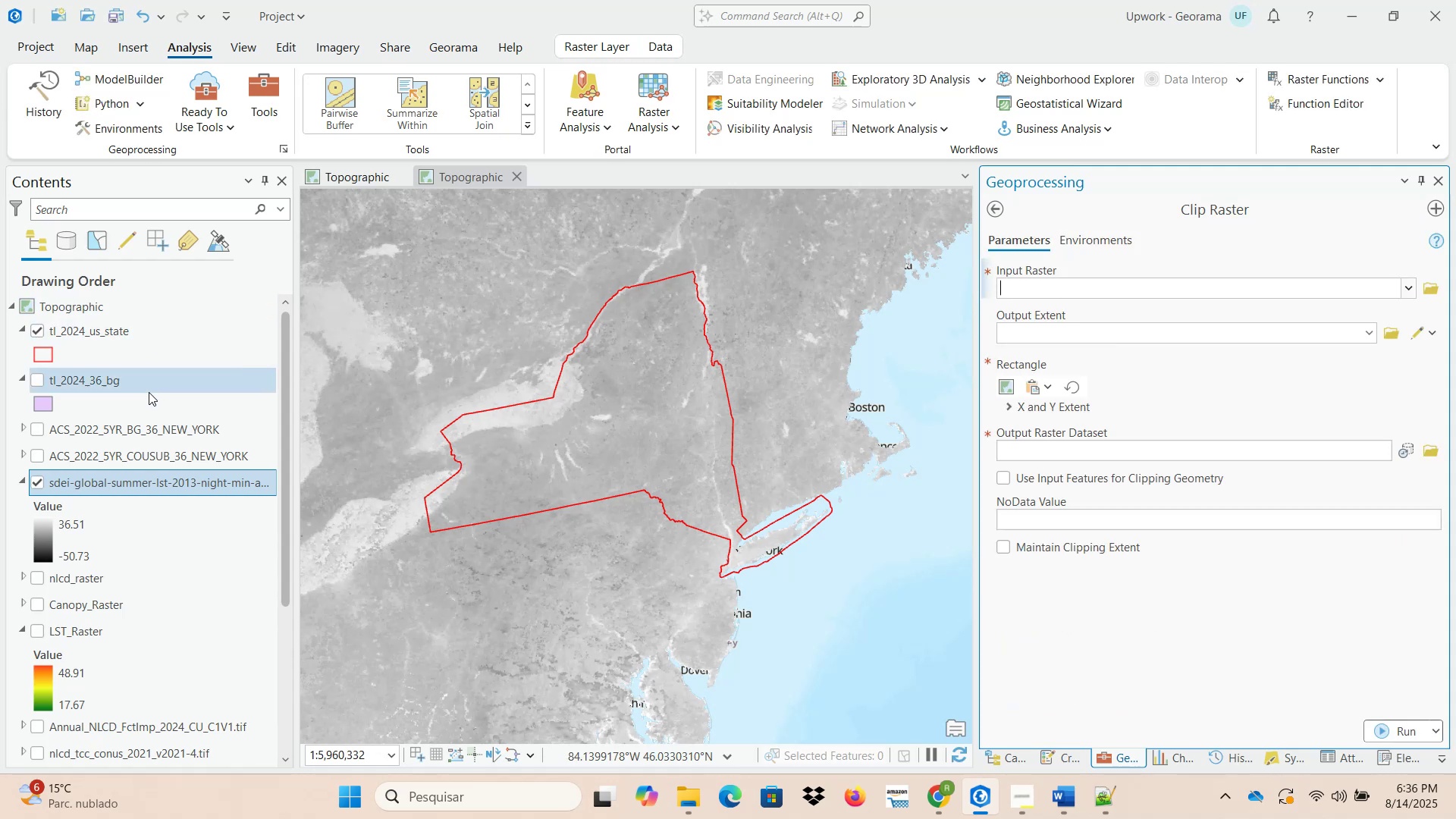 
left_click_drag(start_coordinate=[154, 487], to_coordinate=[1119, 289])
 